 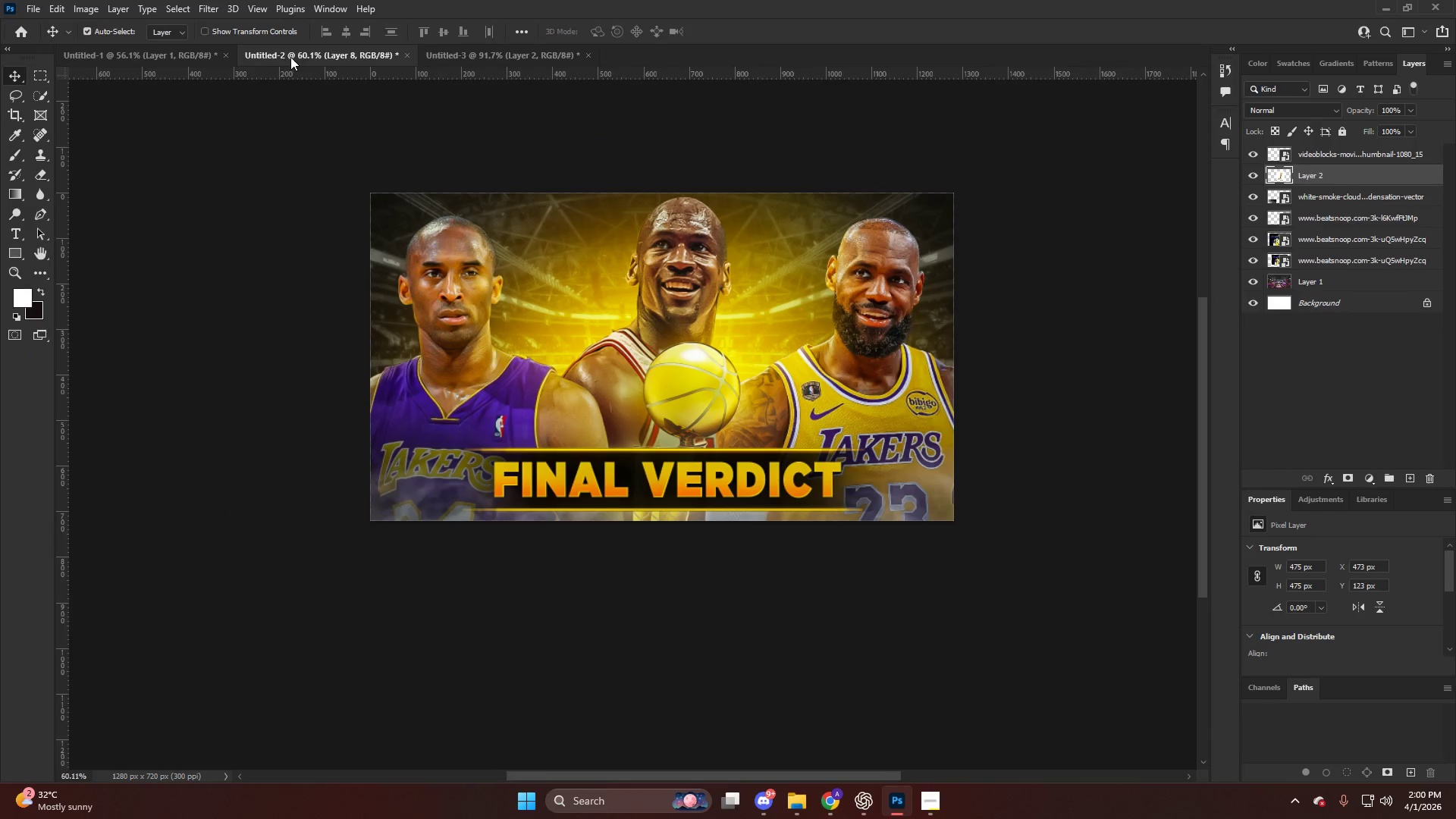 
hold_key(key=AltLeft, duration=0.33)
 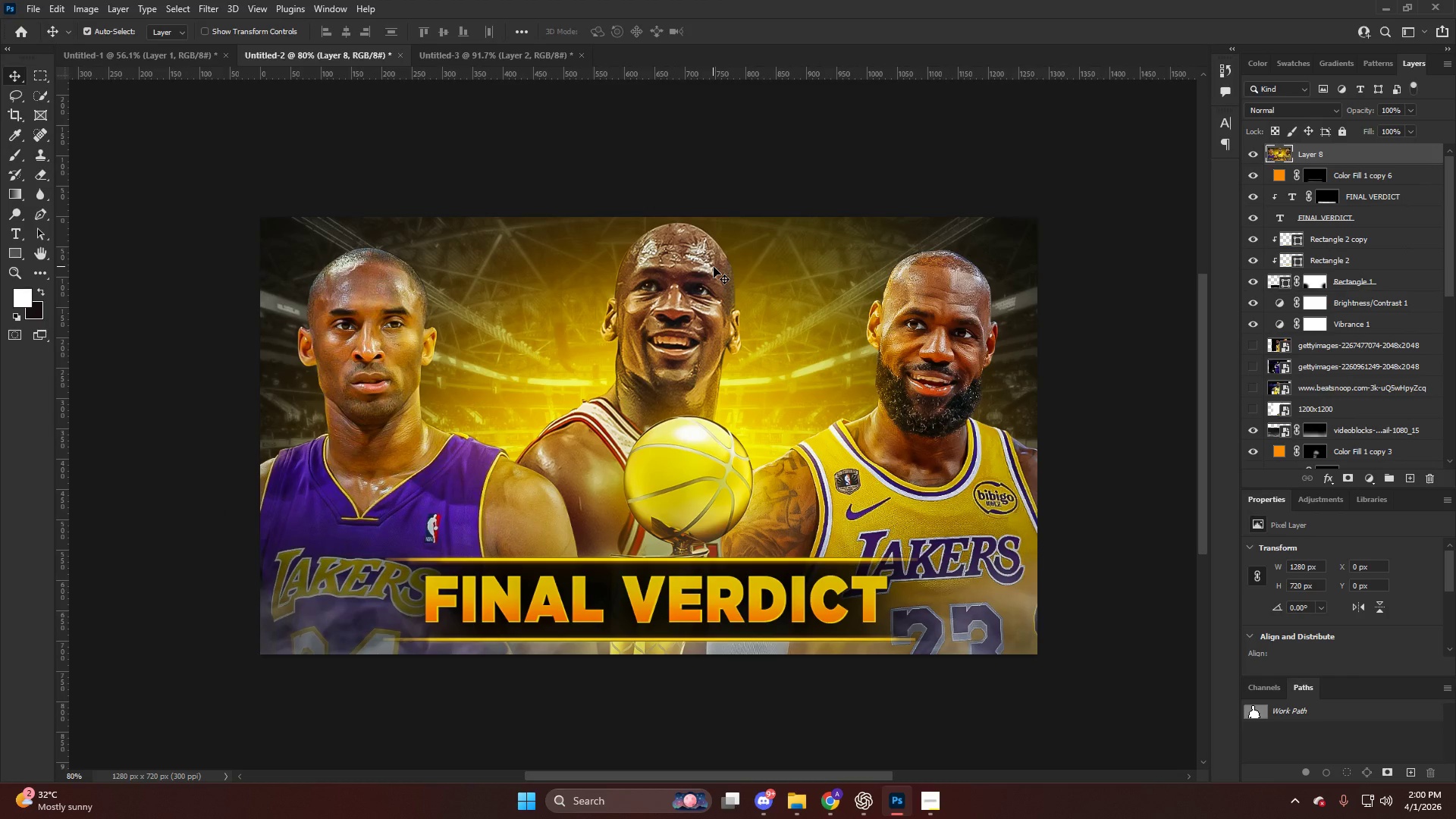 
key(Alt+AltLeft)
 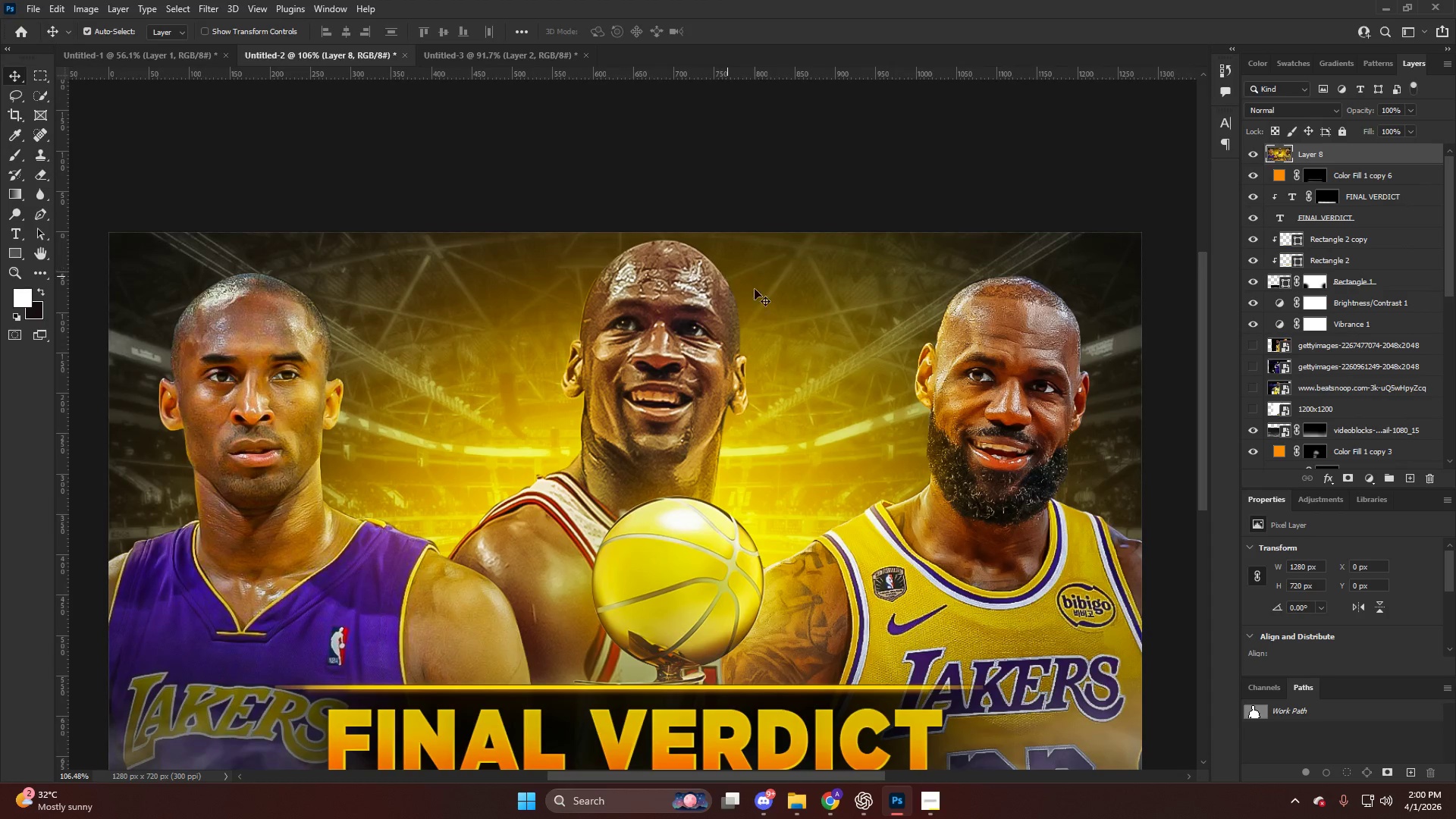 
key(V)
 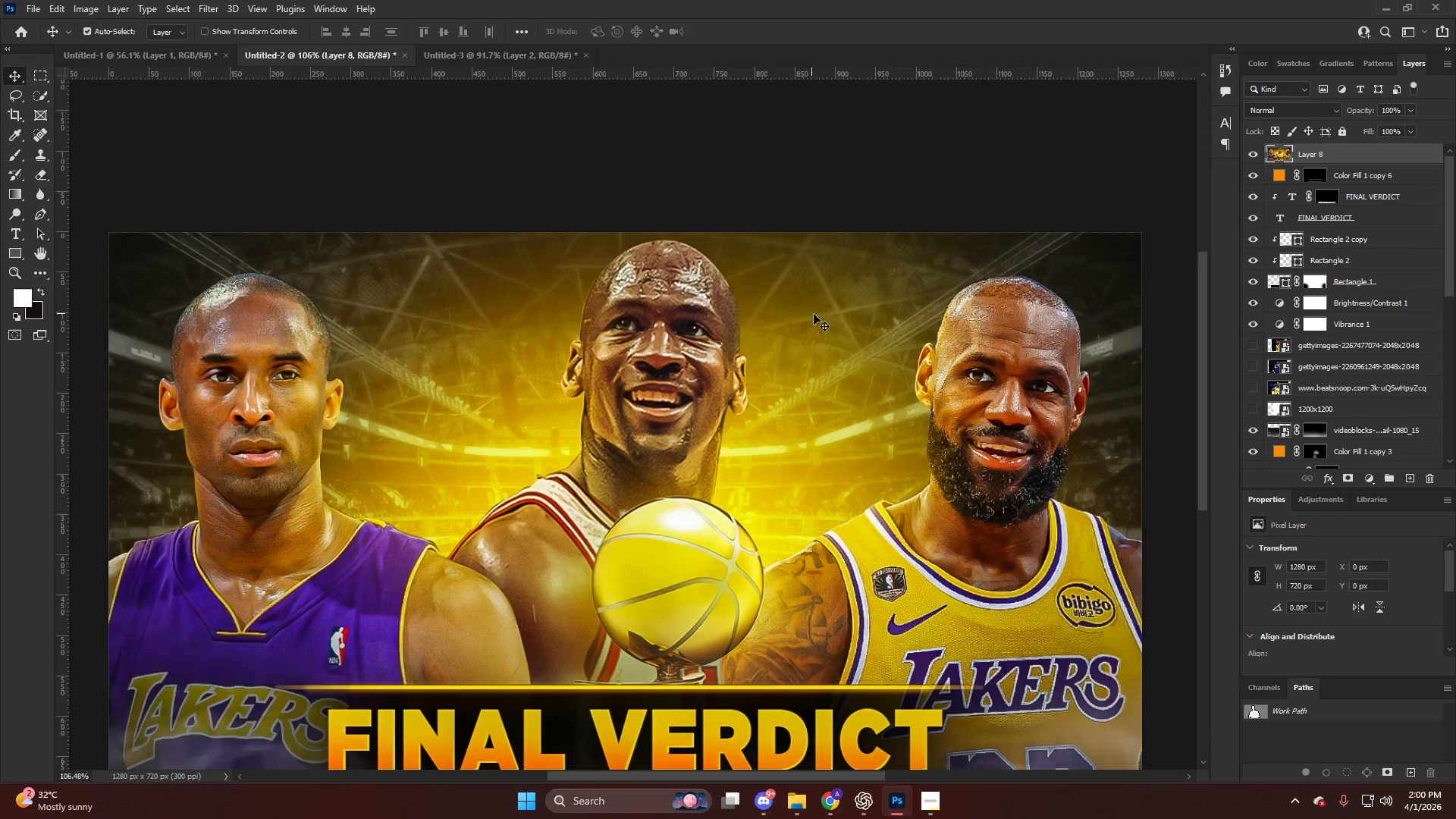 
left_click([814, 314])
 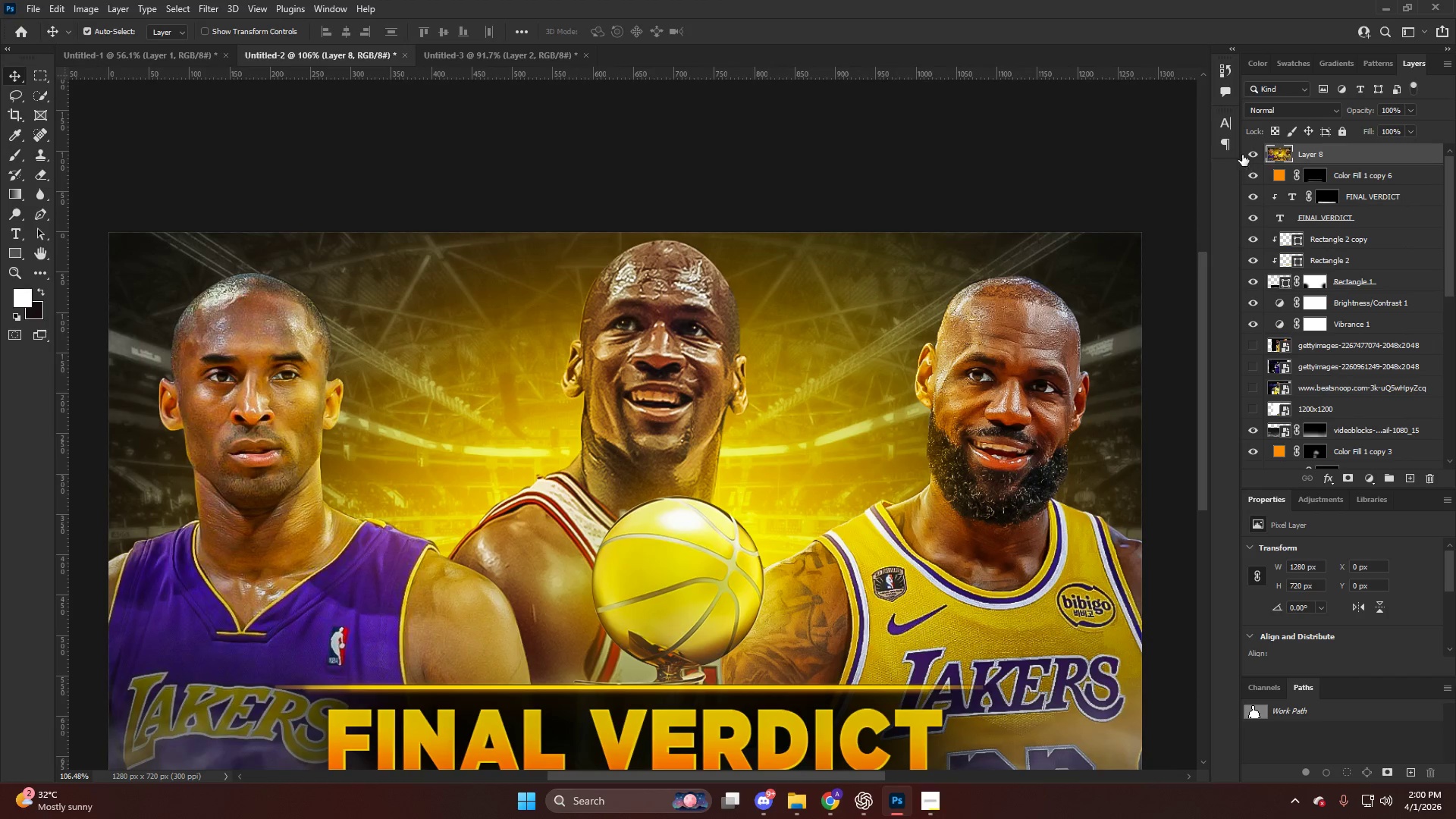 
scroll: coordinate [720, 268], scroll_direction: up, amount: 12.0
 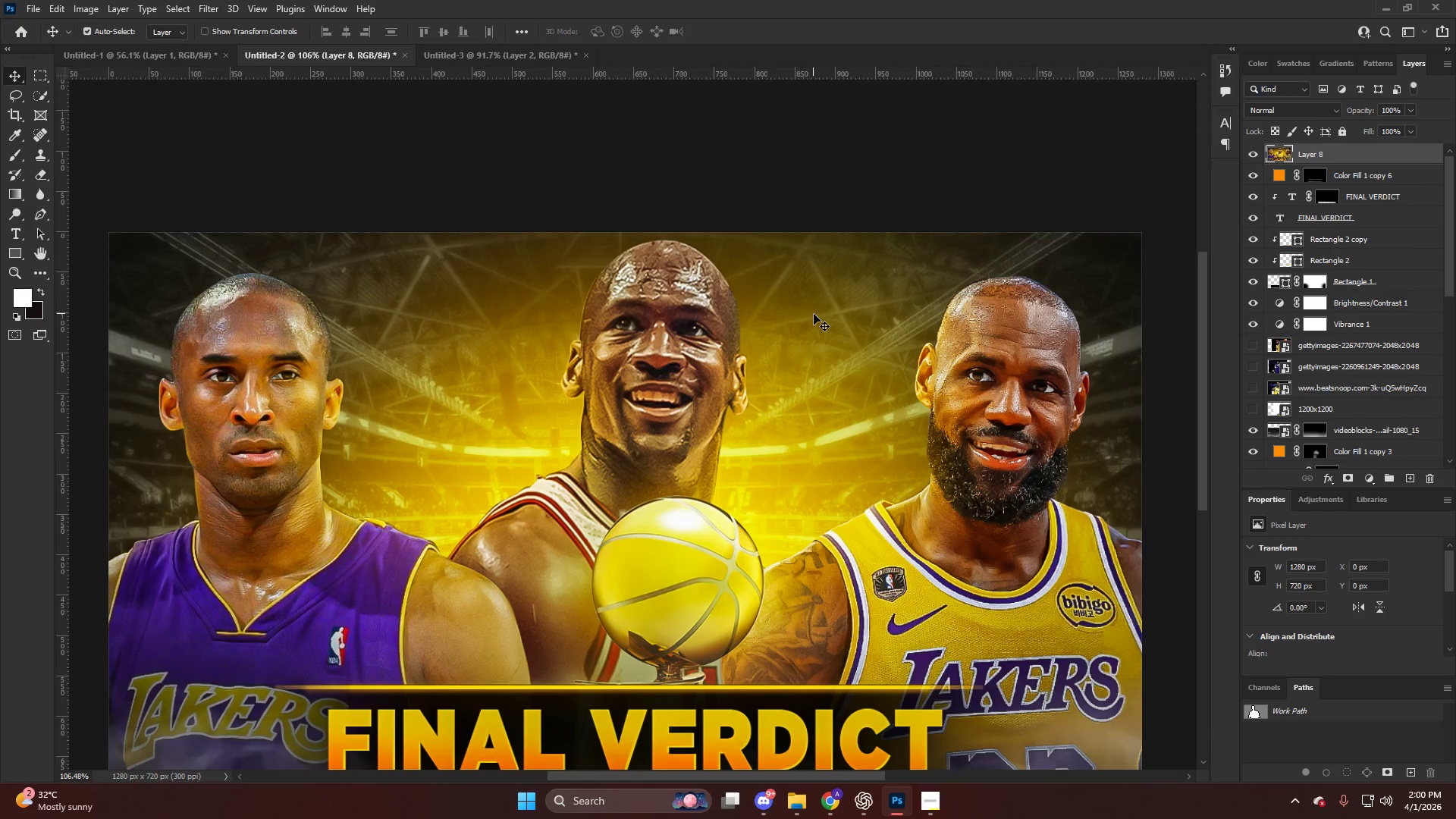 
left_click([1253, 152])
 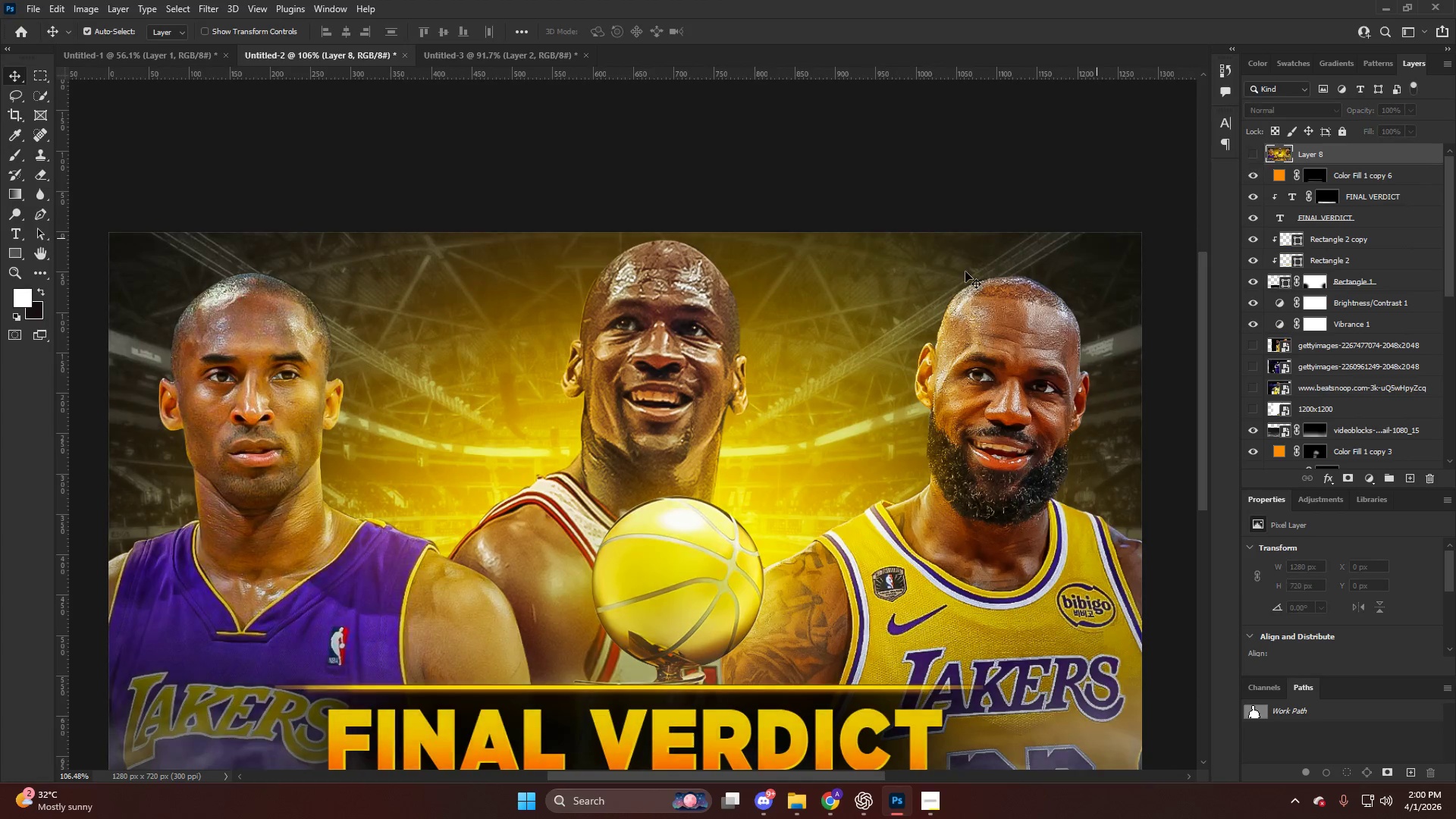 
key(V)
 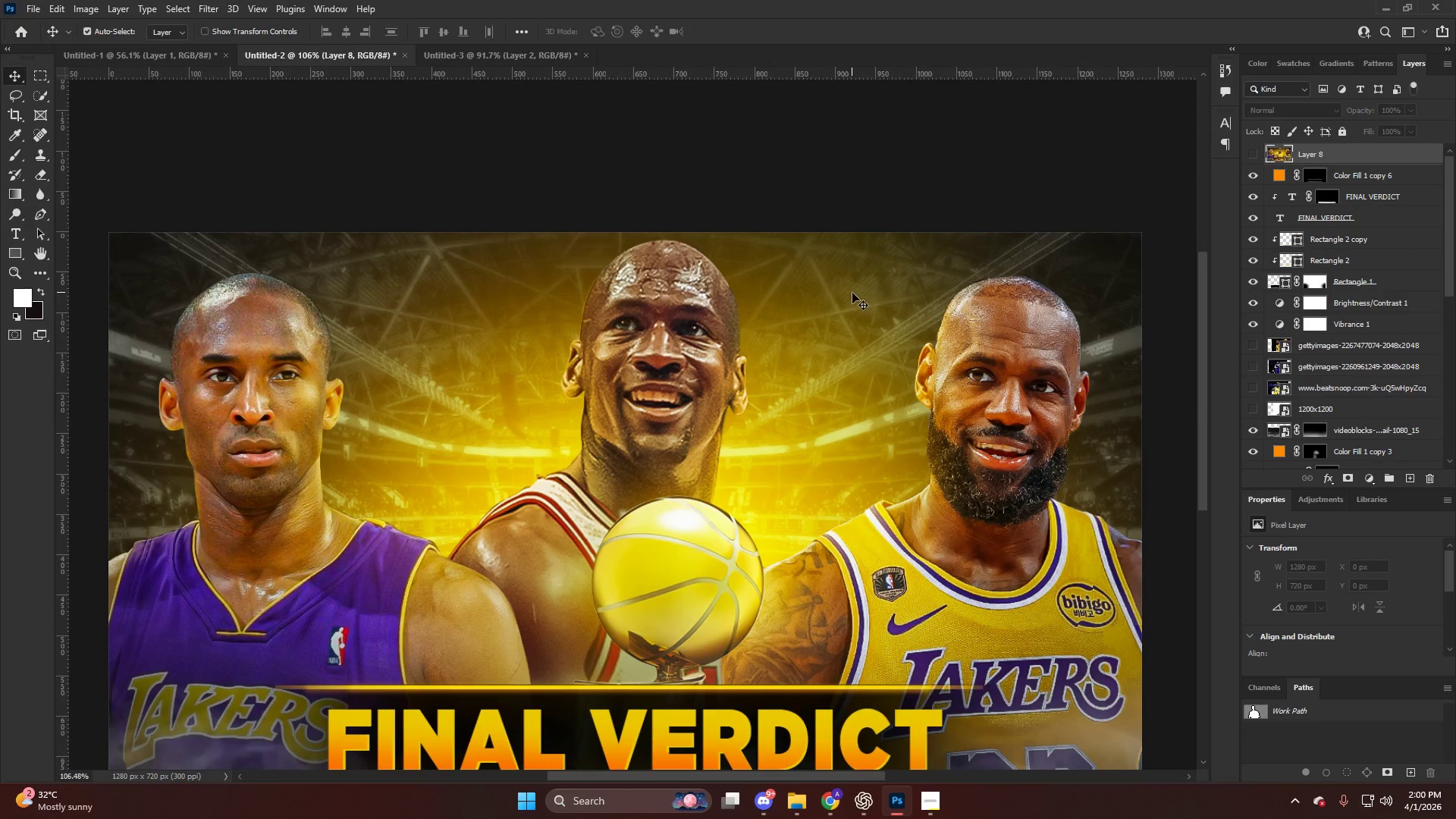 
double_click([852, 293])
 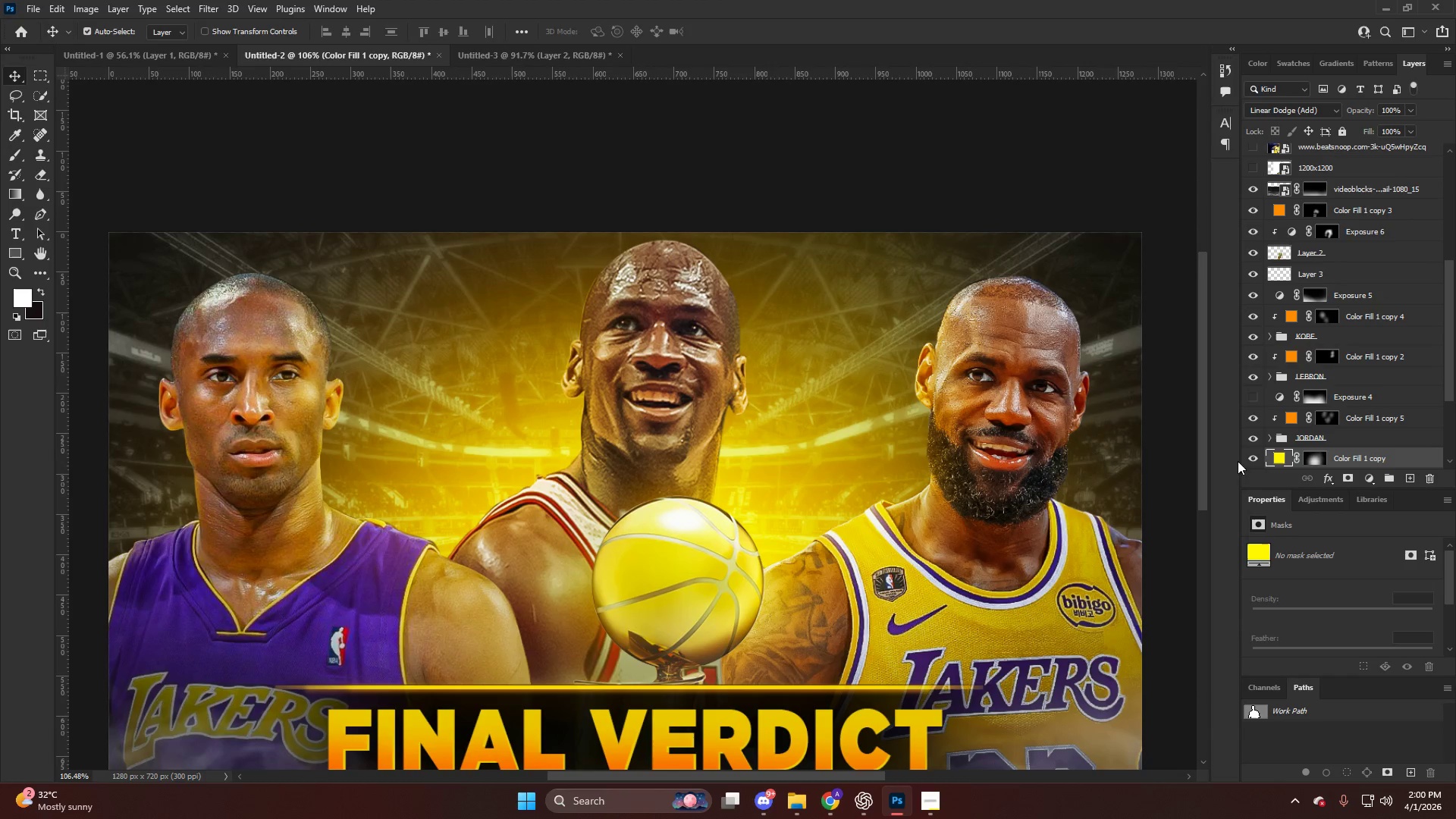 
double_click([1245, 461])
 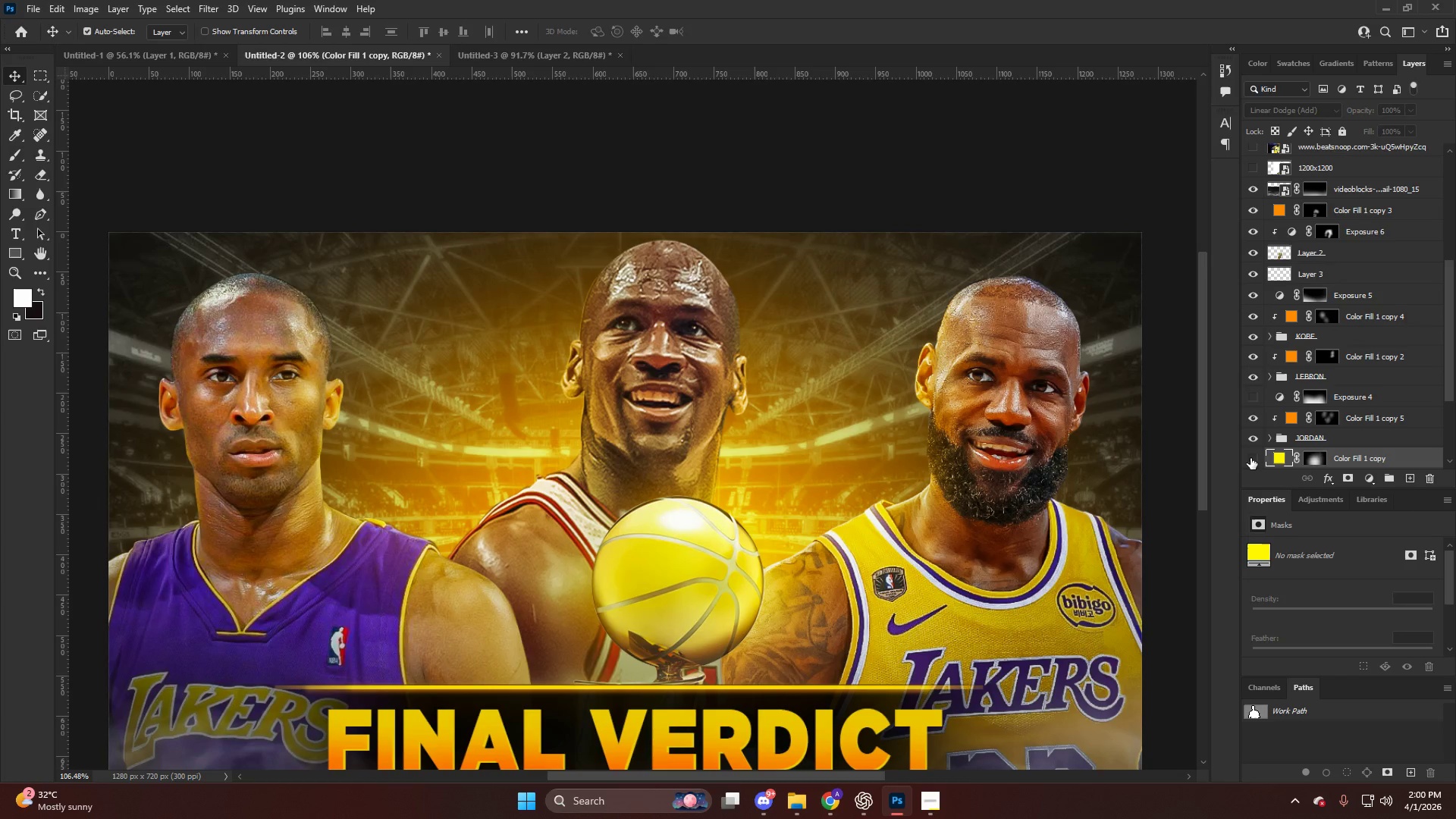 
scroll: coordinate [1258, 445], scroll_direction: down, amount: 4.0
 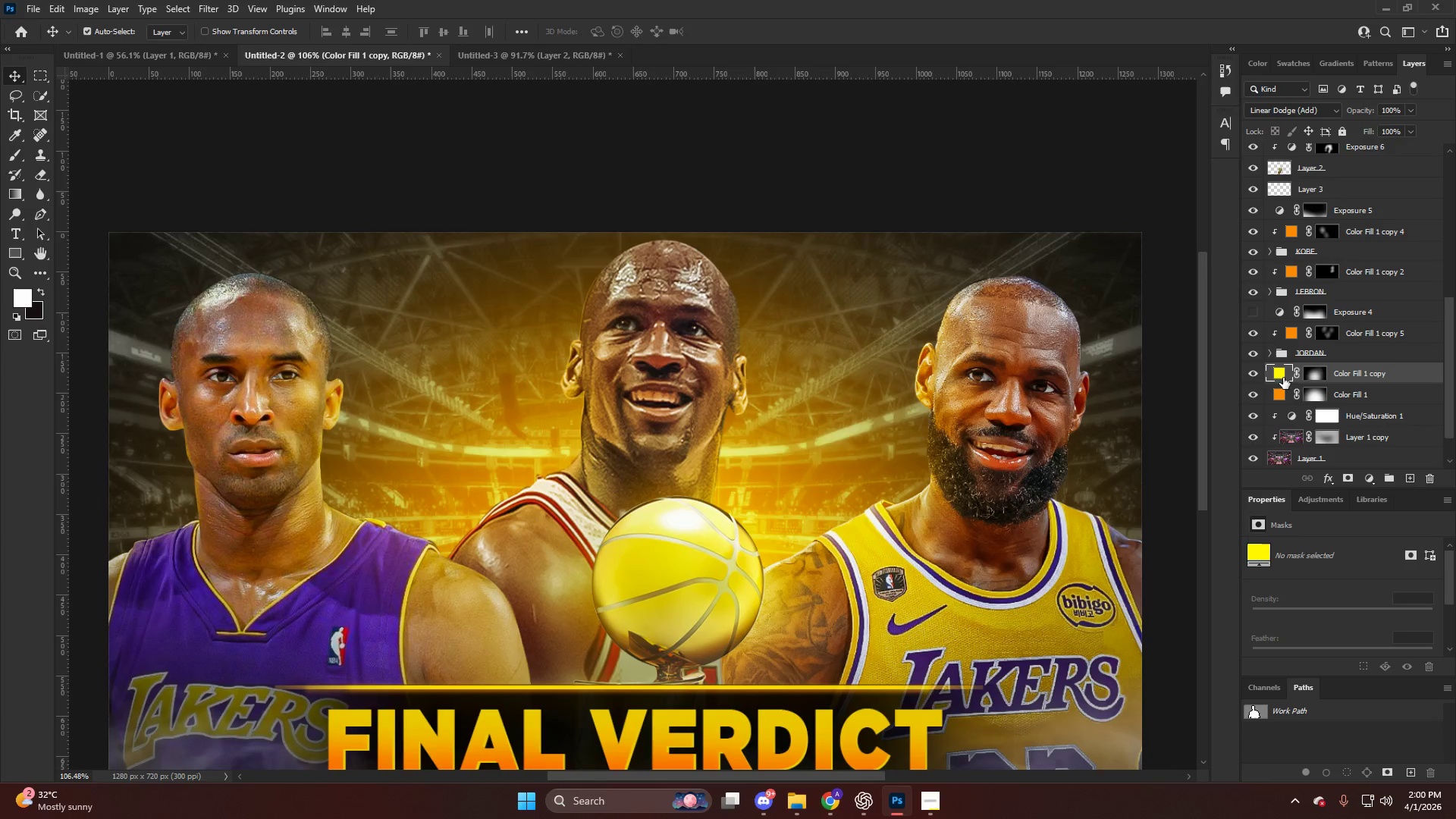 
double_click([1315, 374])
 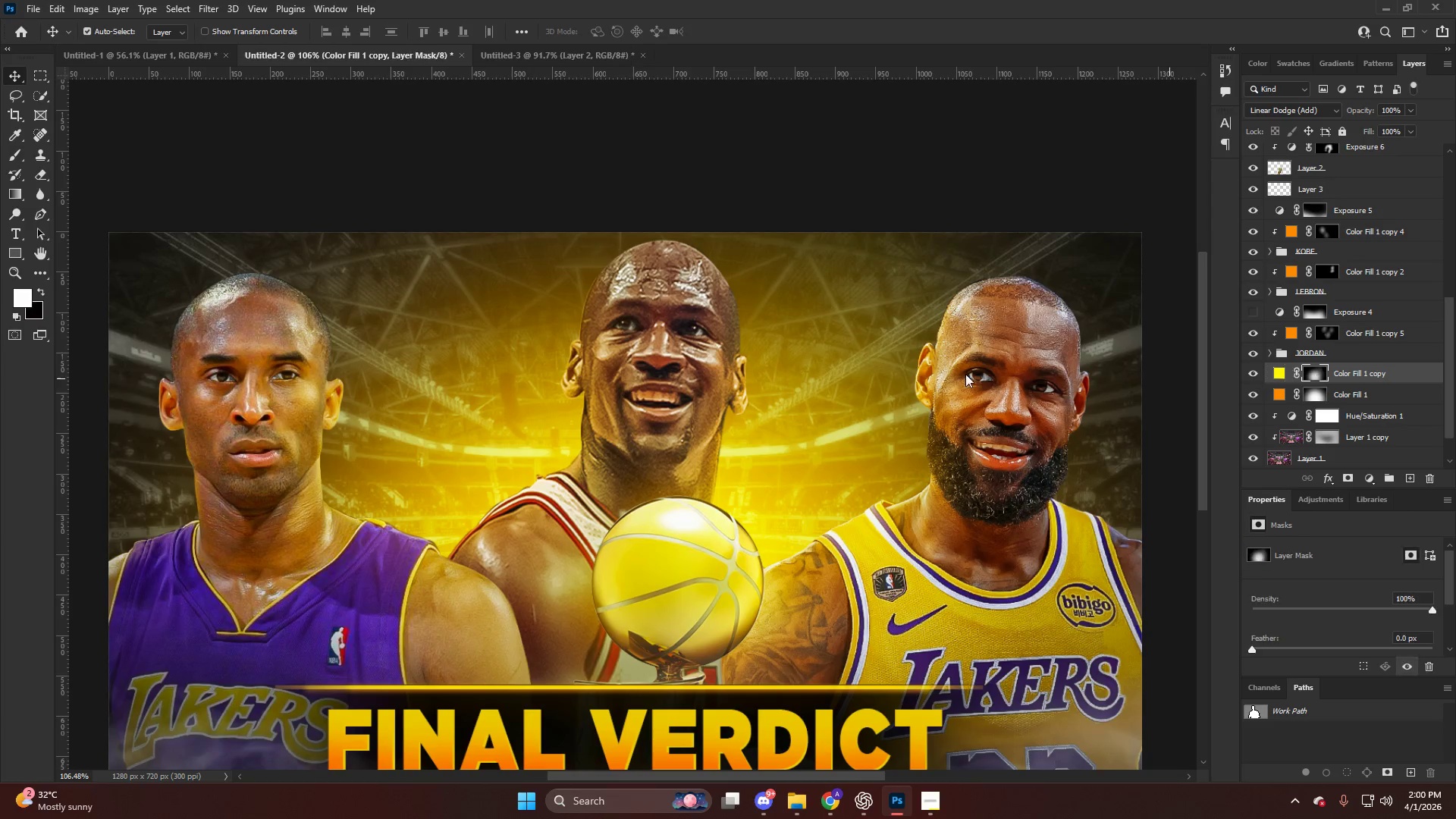 
key(Alt+AltLeft)
 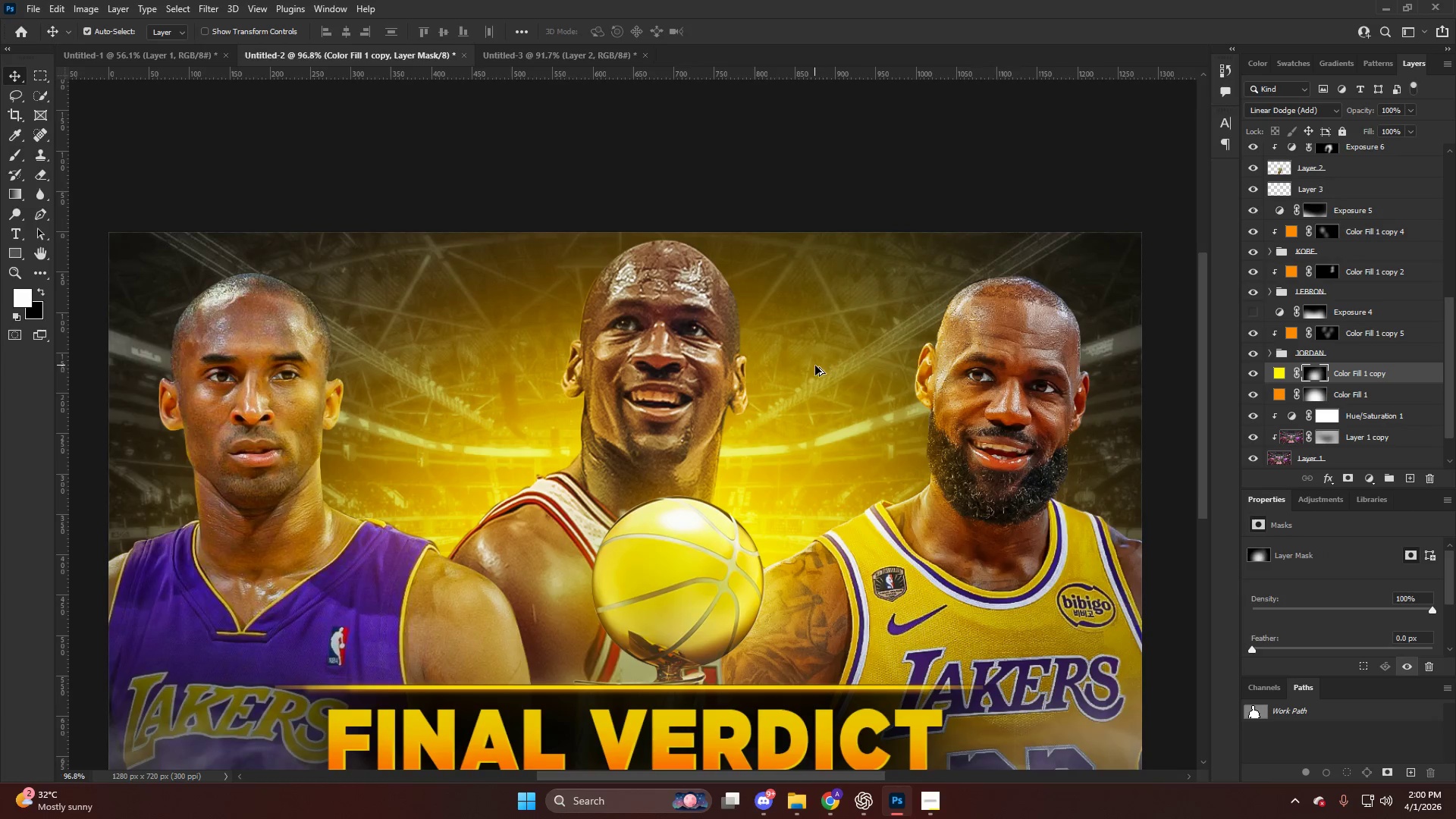 
scroll: coordinate [815, 366], scroll_direction: down, amount: 2.0
 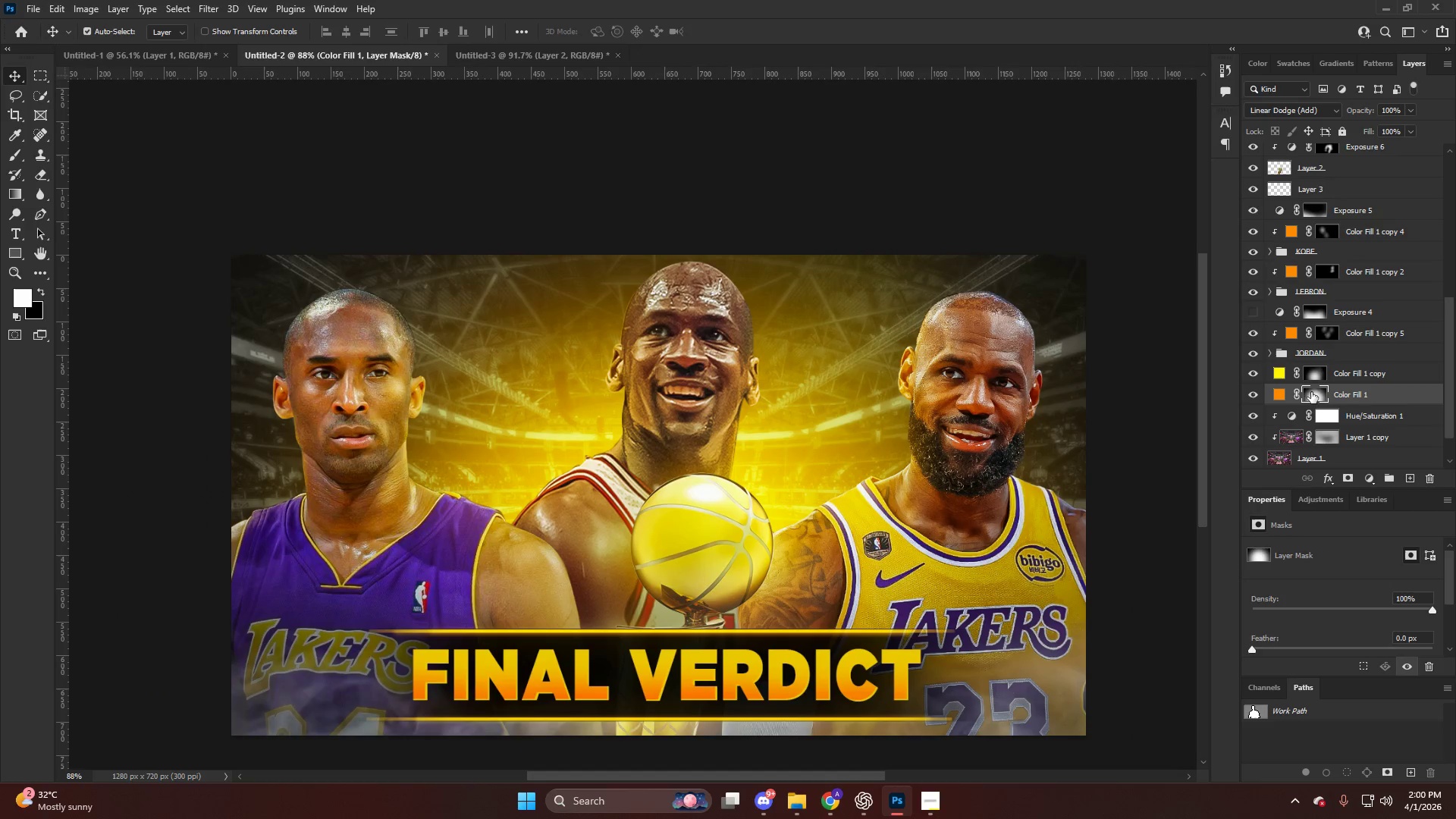 
double_click([1313, 372])
 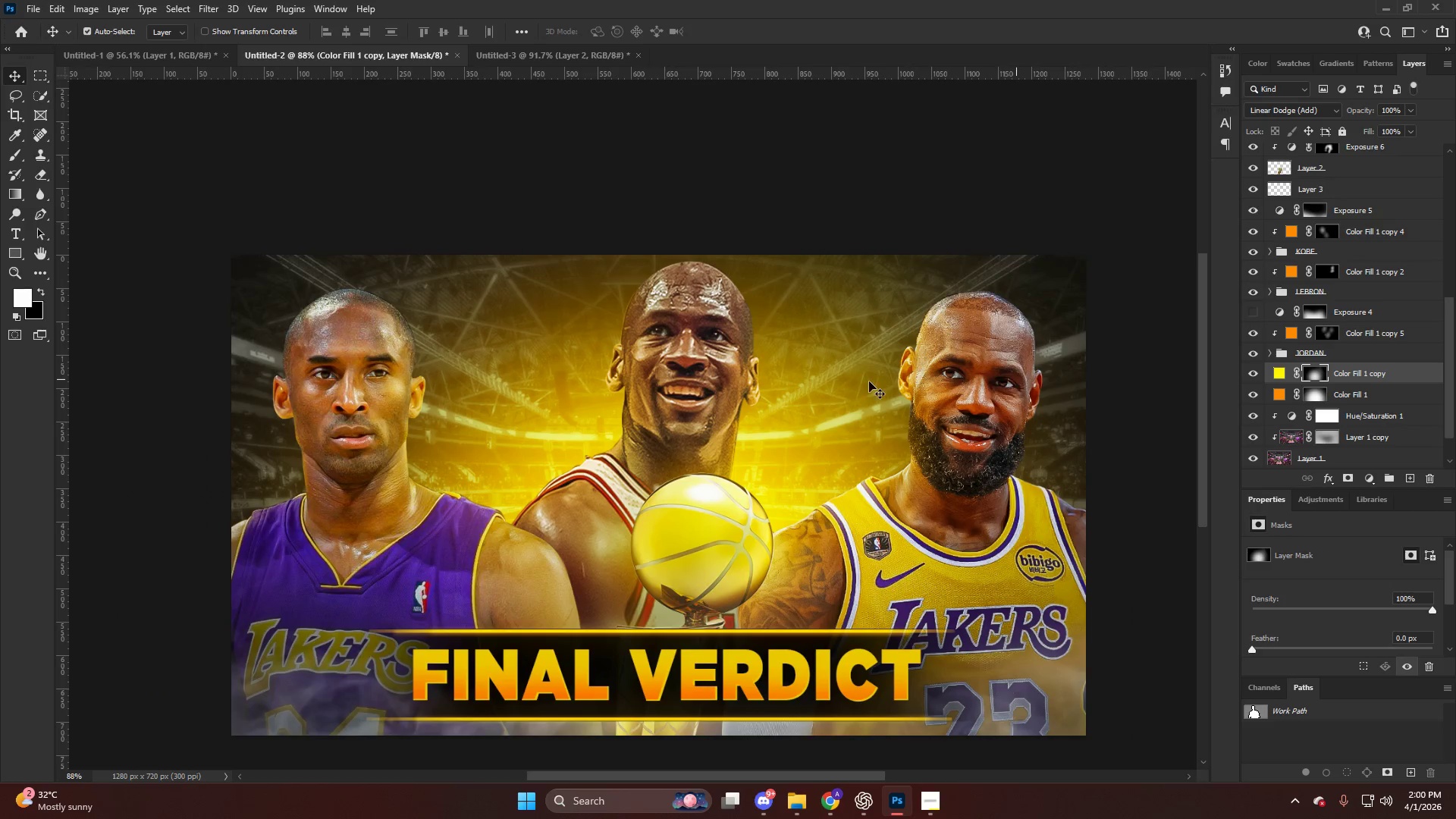 
key(B)
 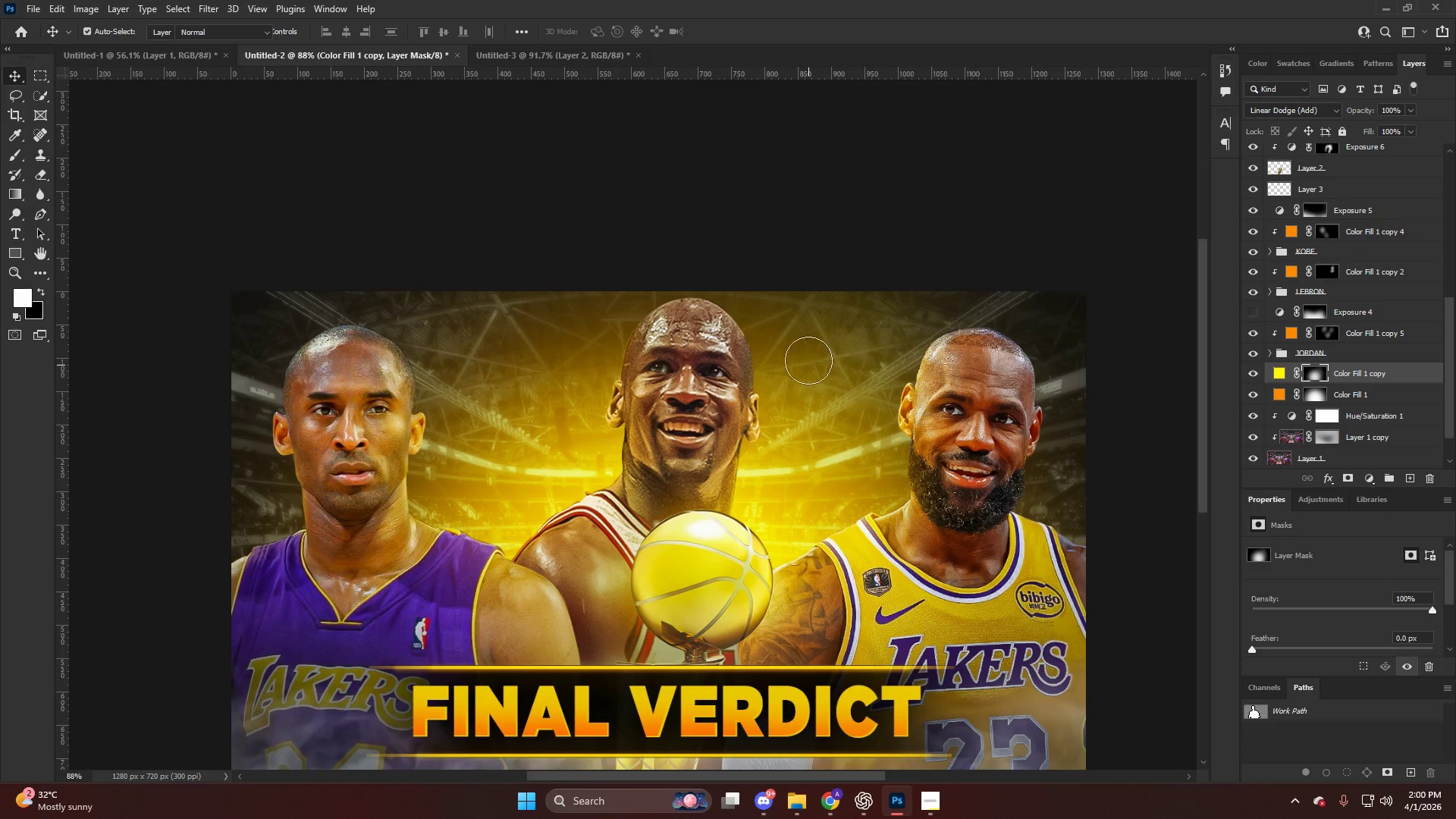 
scroll: coordinate [869, 381], scroll_direction: up, amount: 3.0
 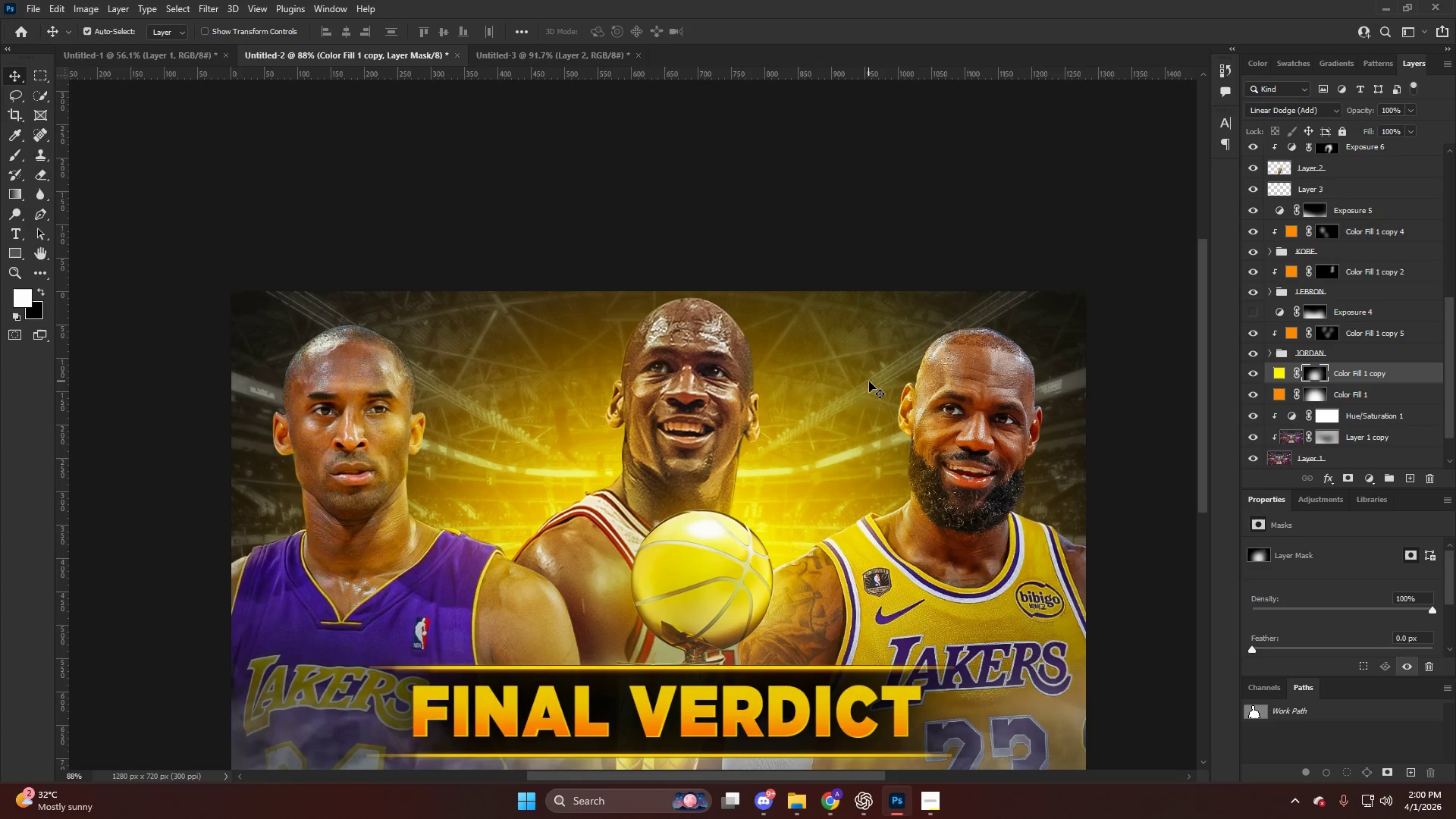 
hold_key(key=AltLeft, duration=0.44)
 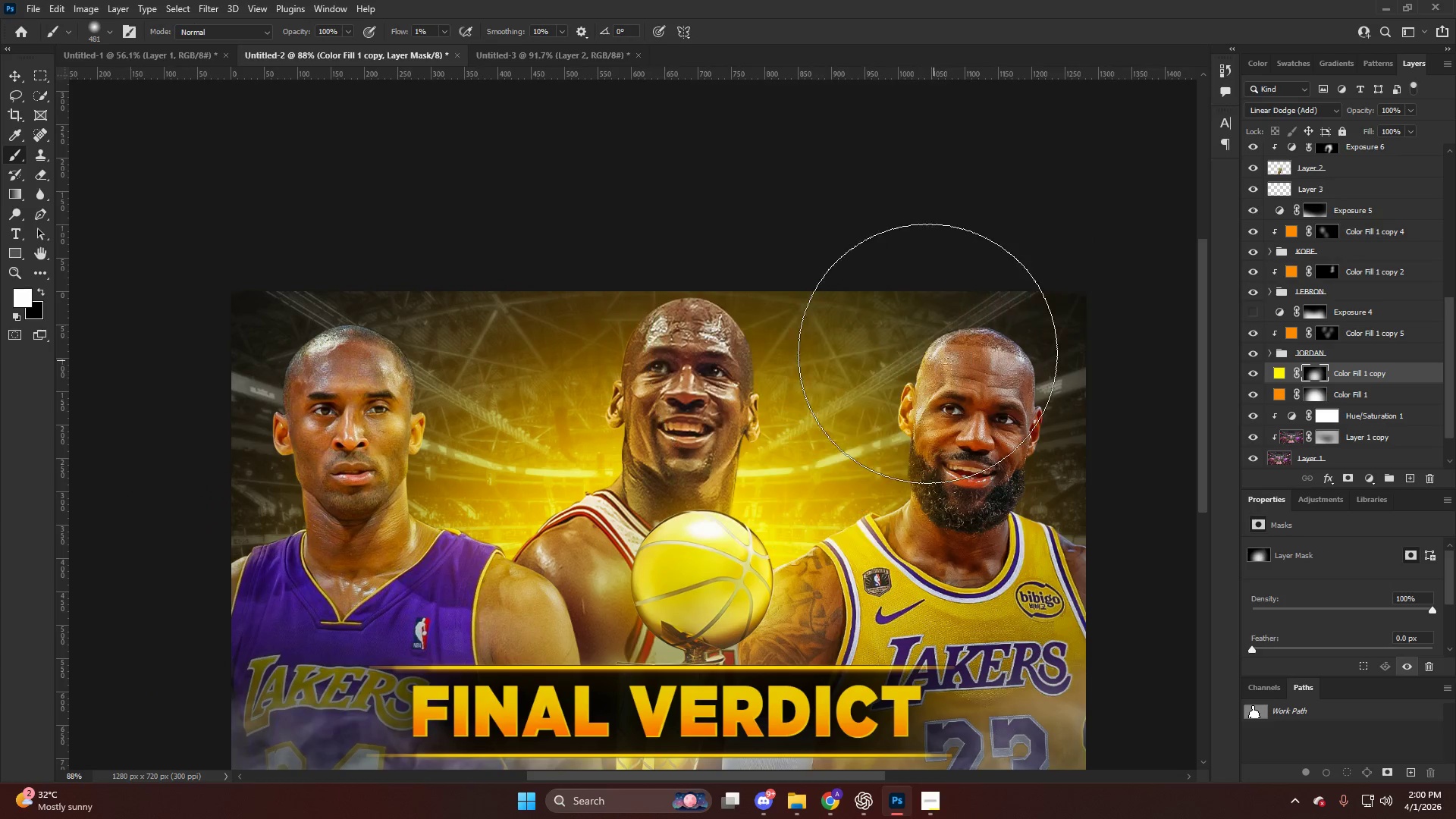 
type(xxx)
 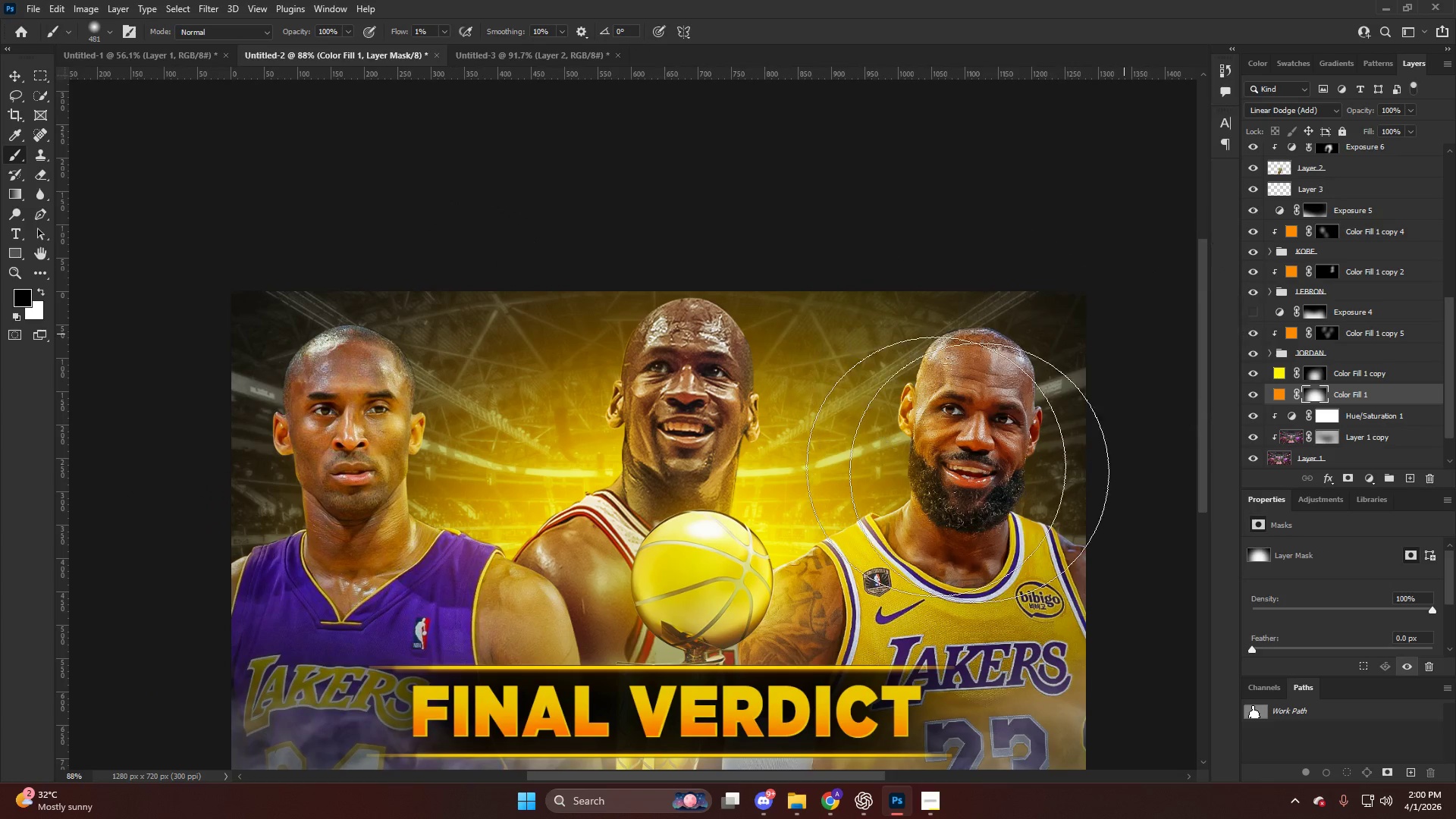 
left_click_drag(start_coordinate=[977, 318], to_coordinate=[312, 339])
 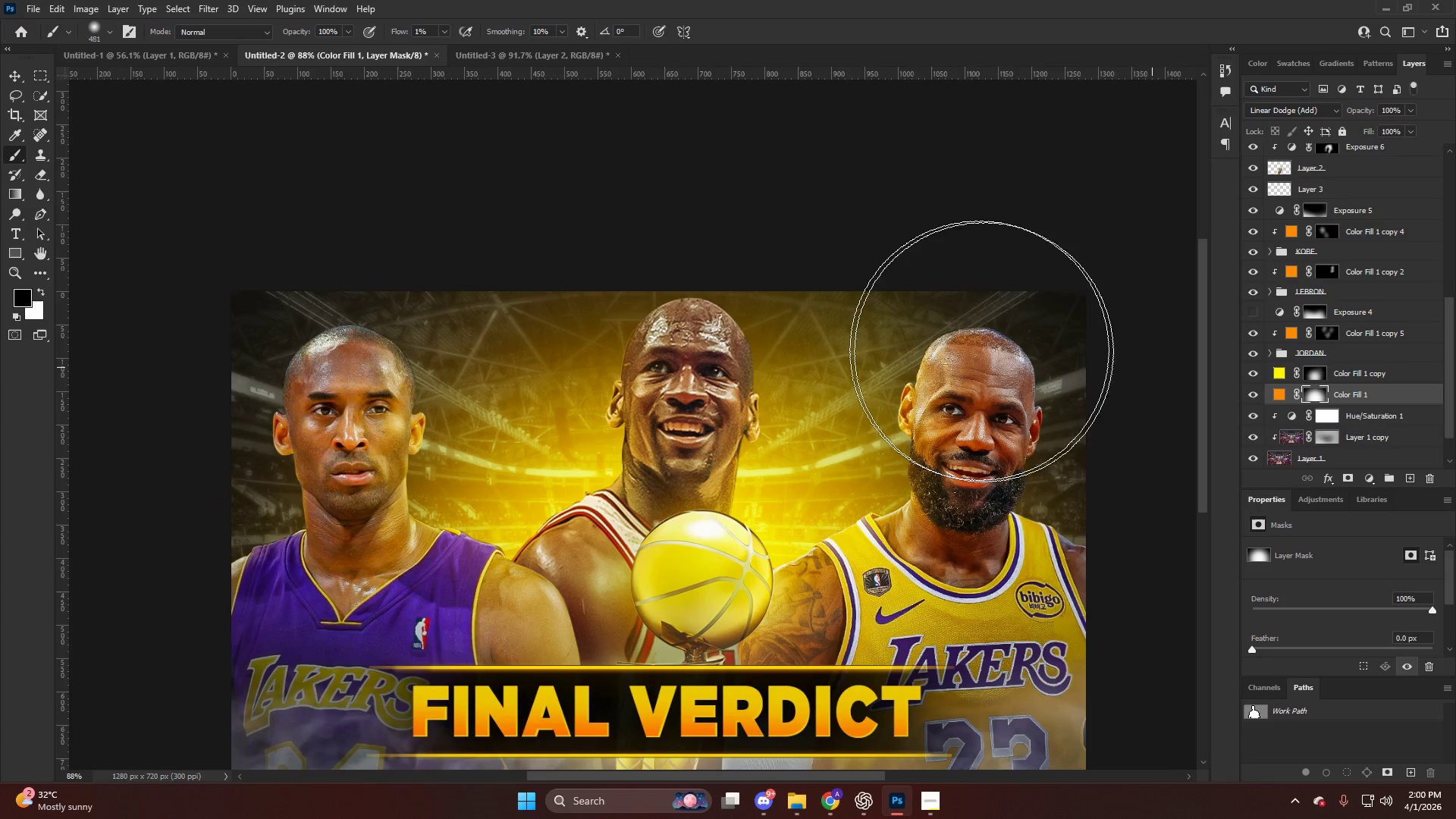 
left_click_drag(start_coordinate=[990, 338], to_coordinate=[965, 373])
 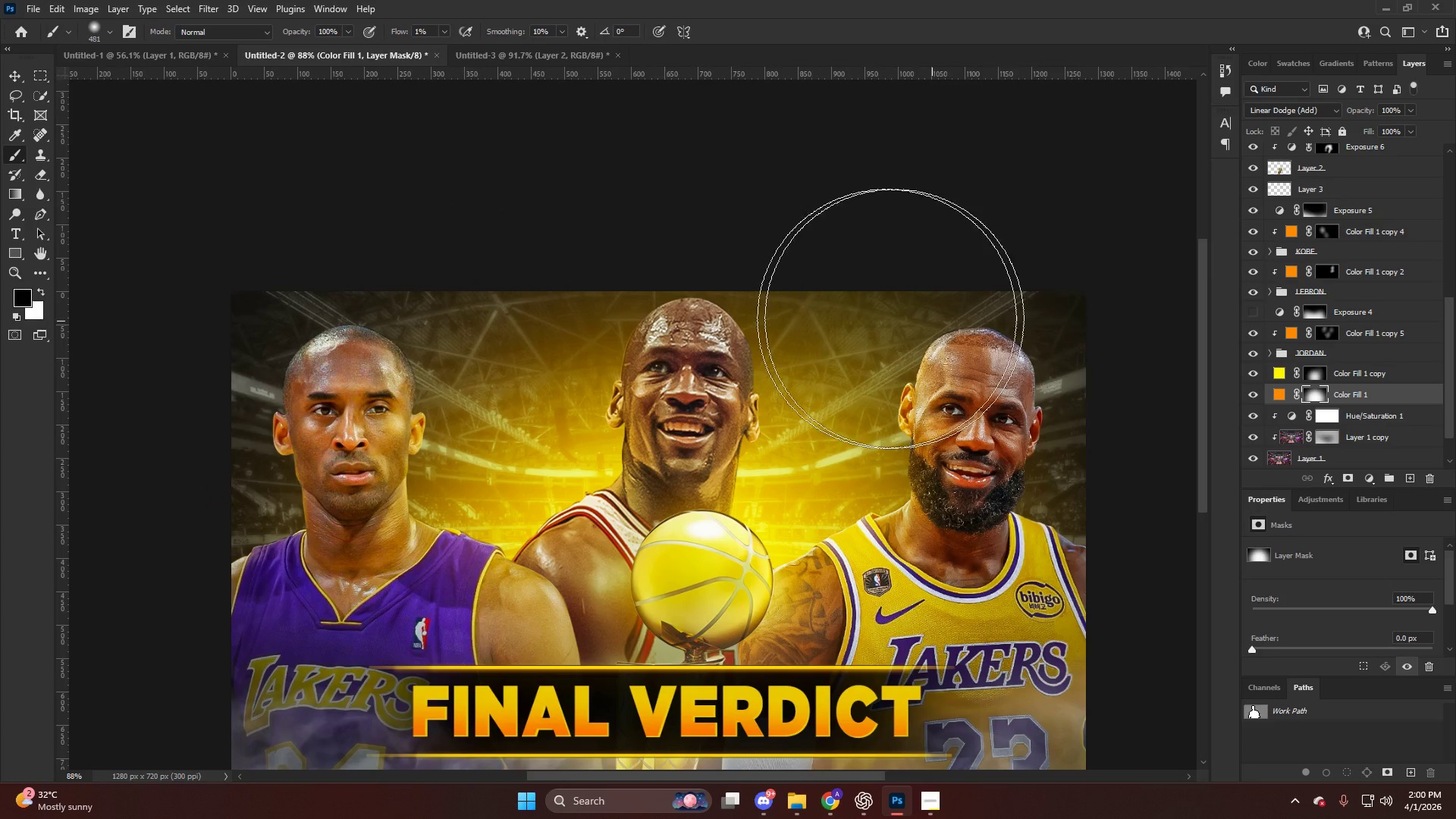 
left_click_drag(start_coordinate=[864, 346], to_coordinate=[962, 345])
 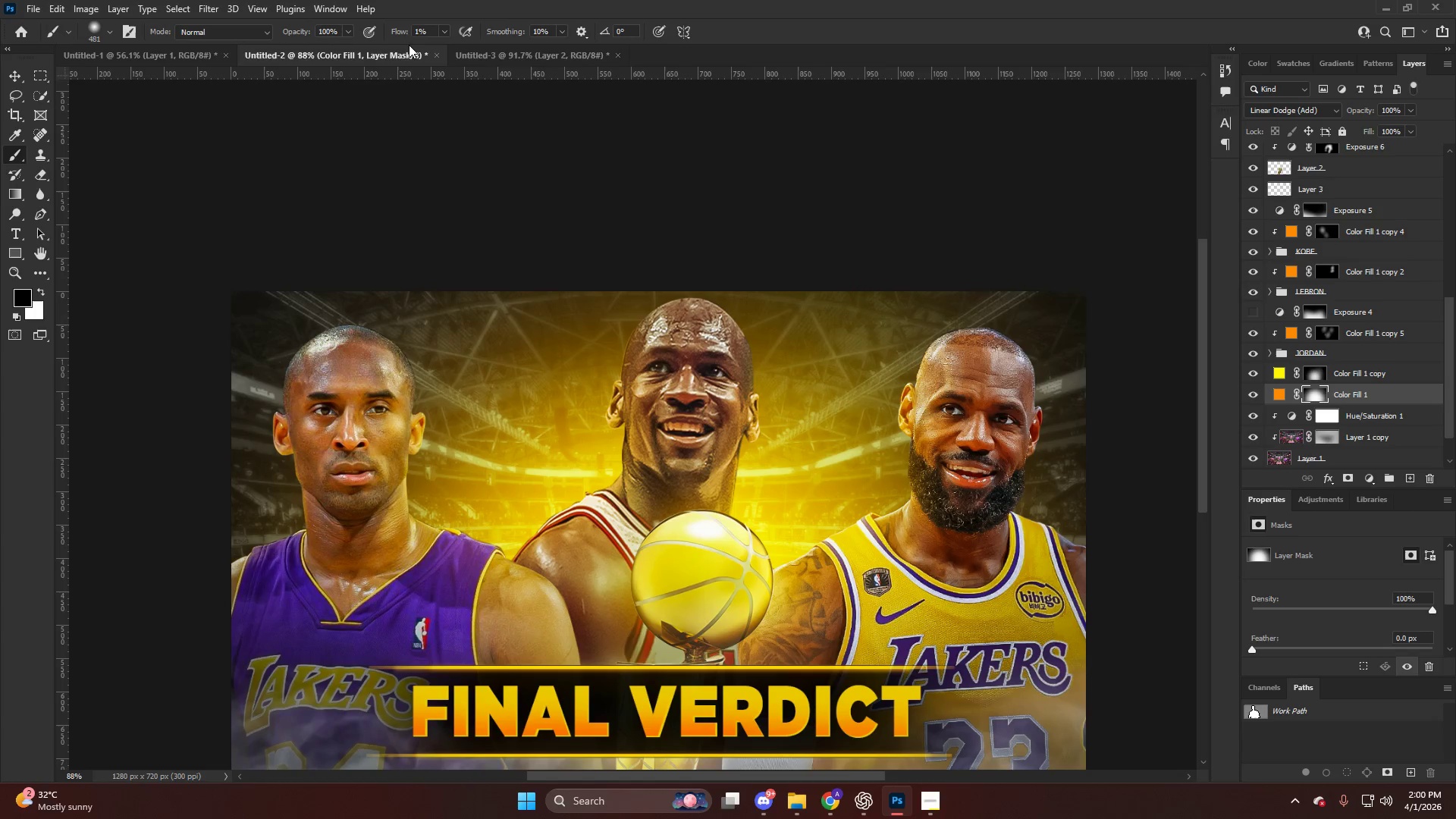 
left_click_drag(start_coordinate=[401, 31], to_coordinate=[428, 41])
 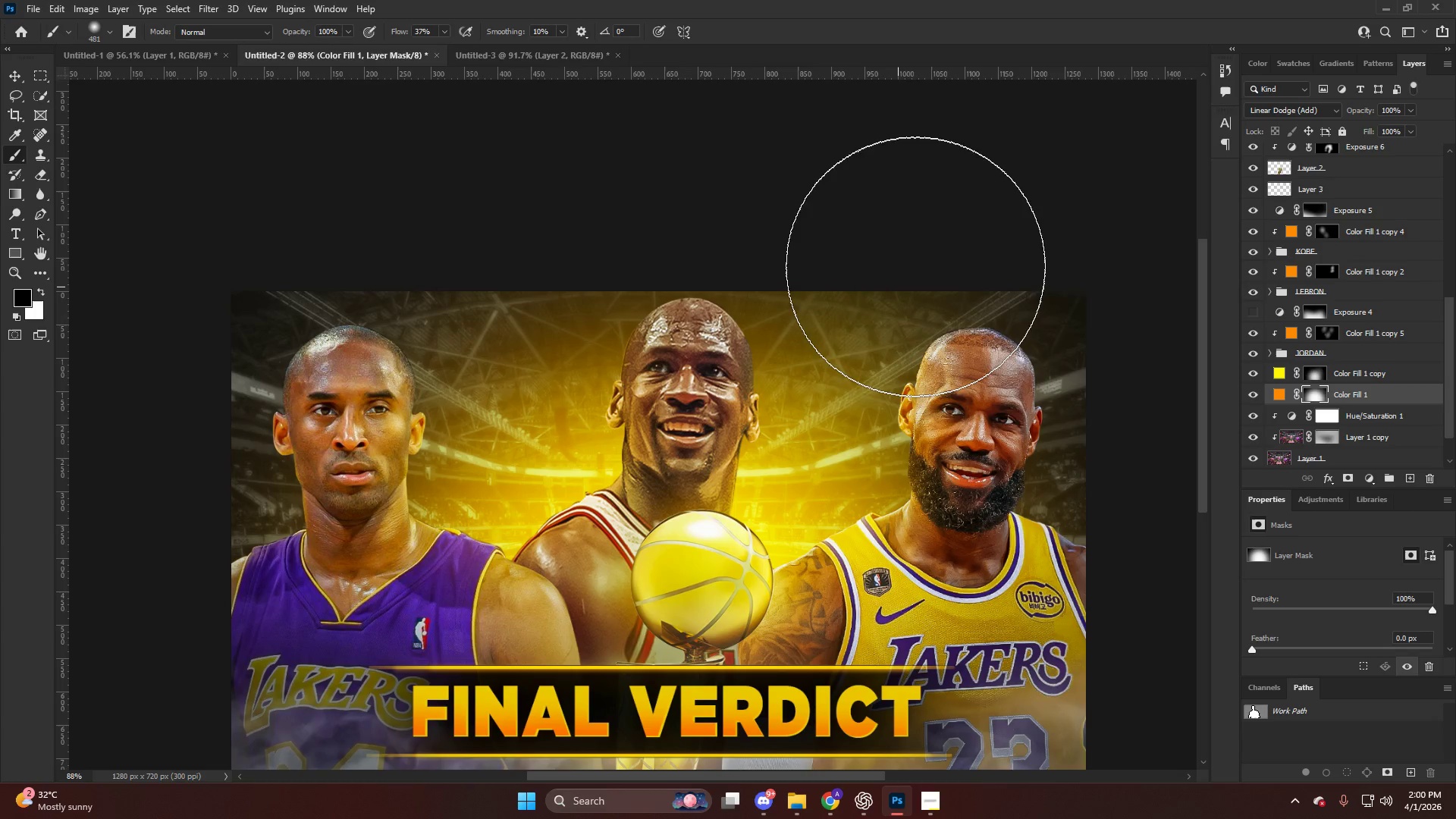 
left_click_drag(start_coordinate=[917, 273], to_coordinate=[114, 391])
 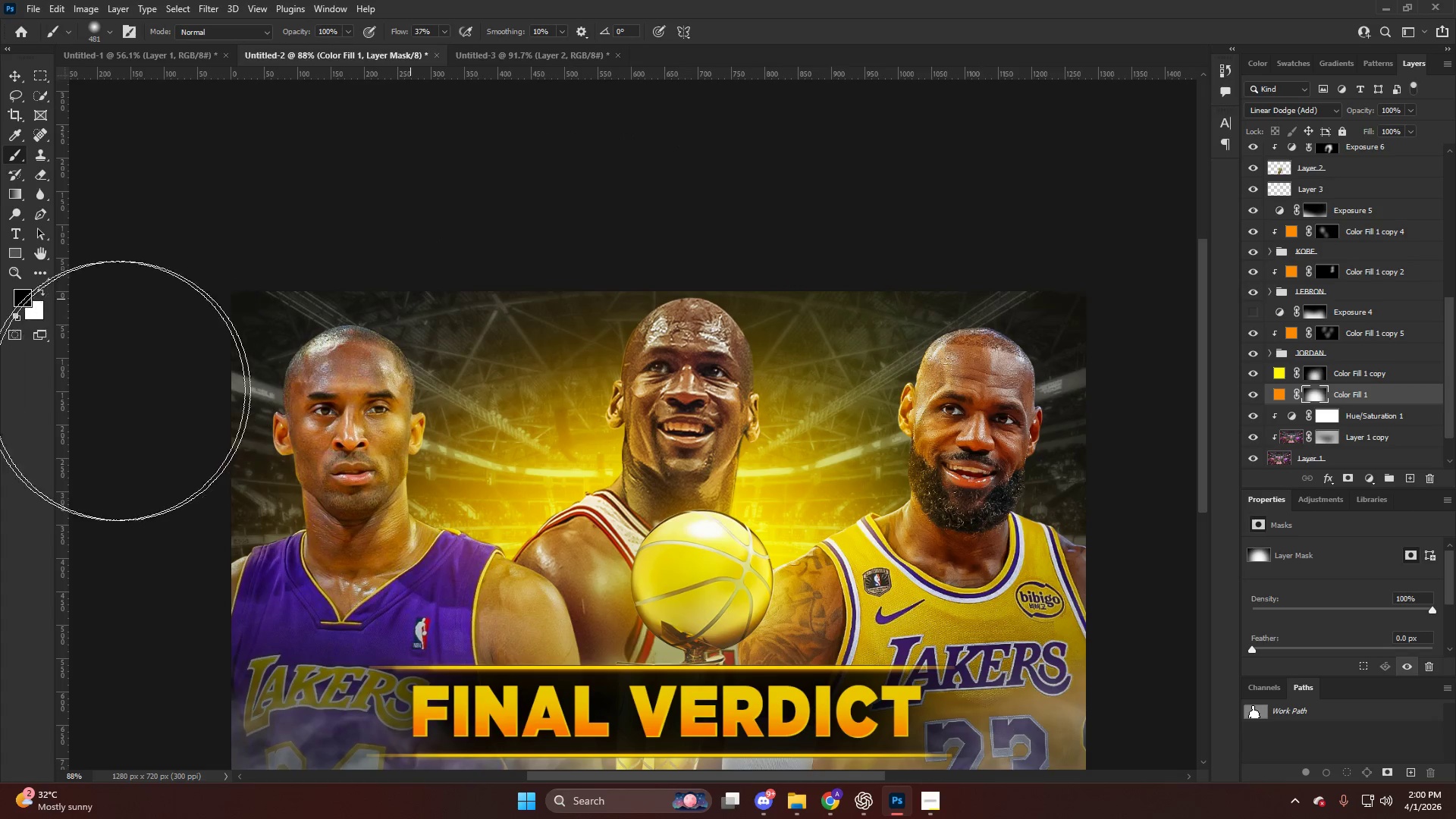 
key(Alt+AltLeft)
 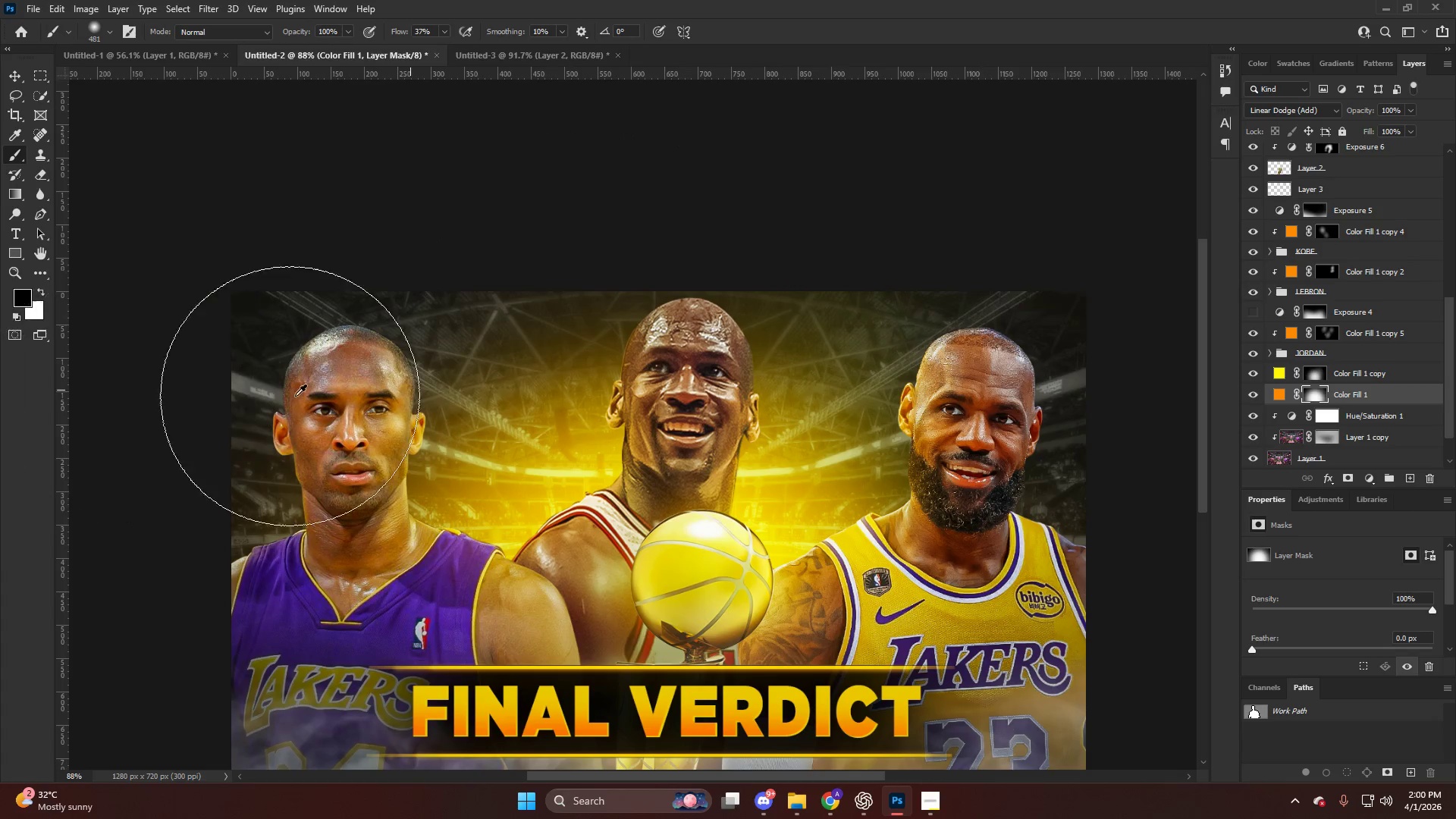 
hold_key(key=AltLeft, duration=0.48)
 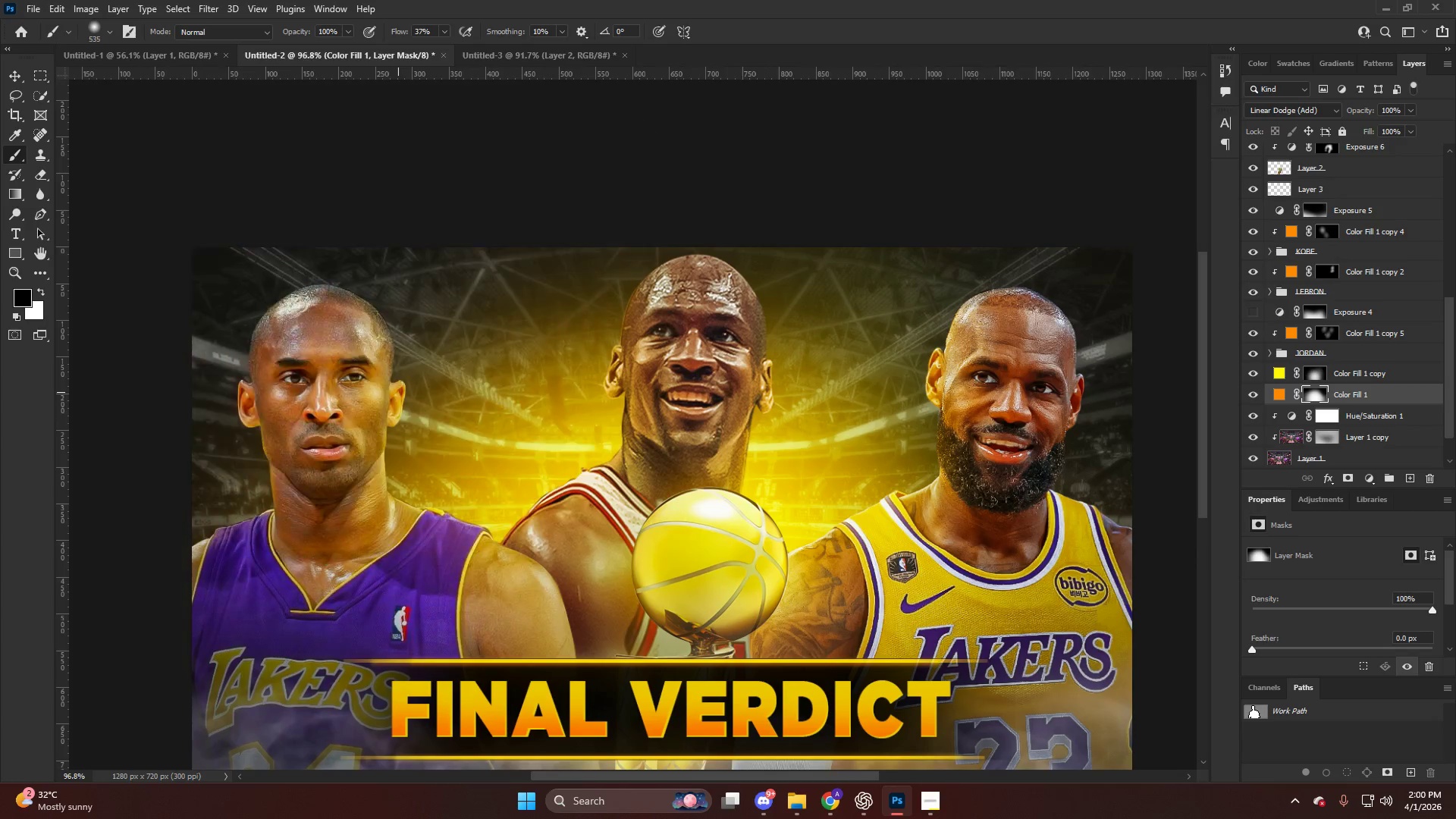 
left_click_drag(start_coordinate=[316, 340], to_coordinate=[976, 397])
 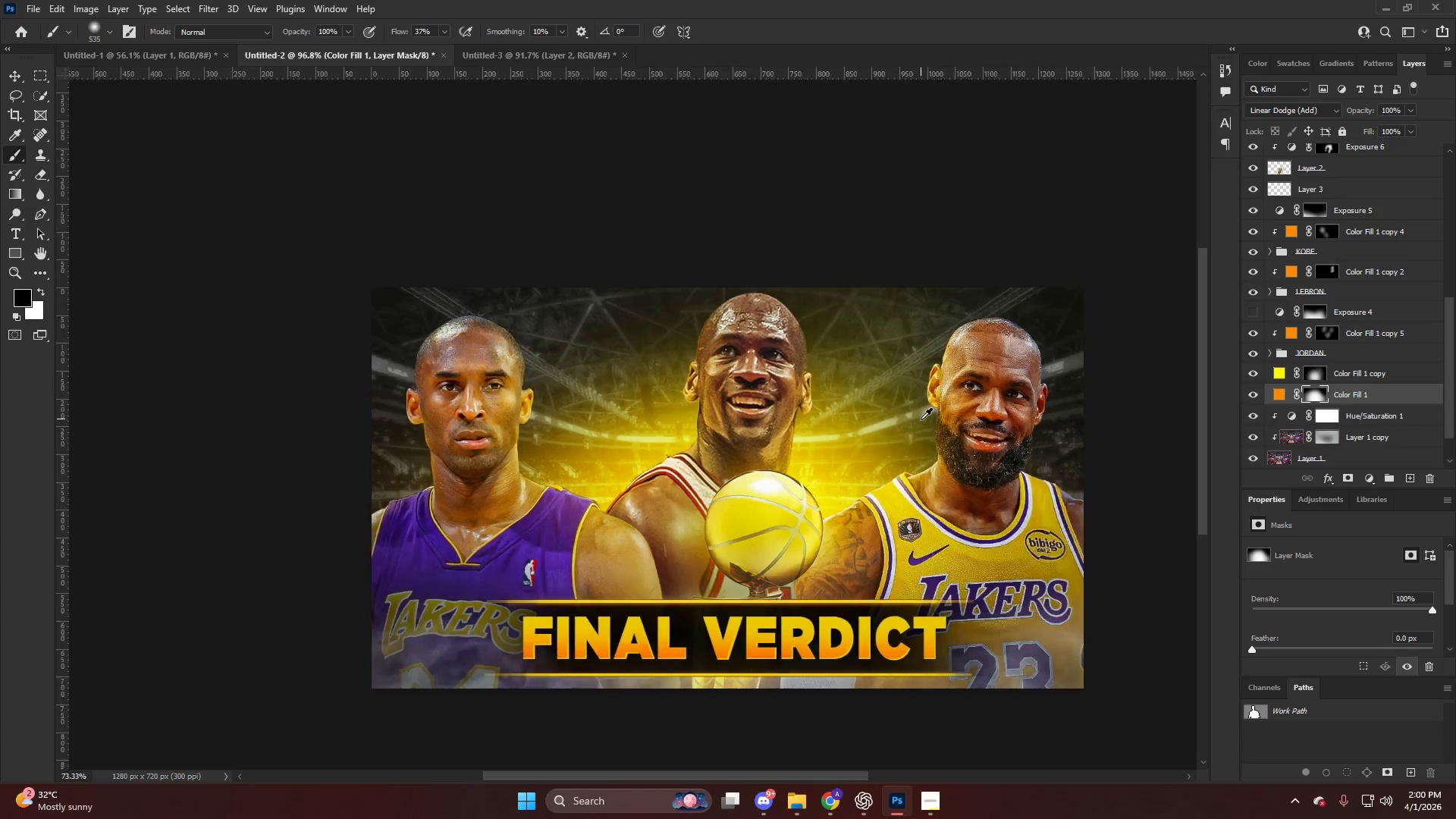 
scroll: coordinate [397, 402], scroll_direction: down, amount: 1.0
 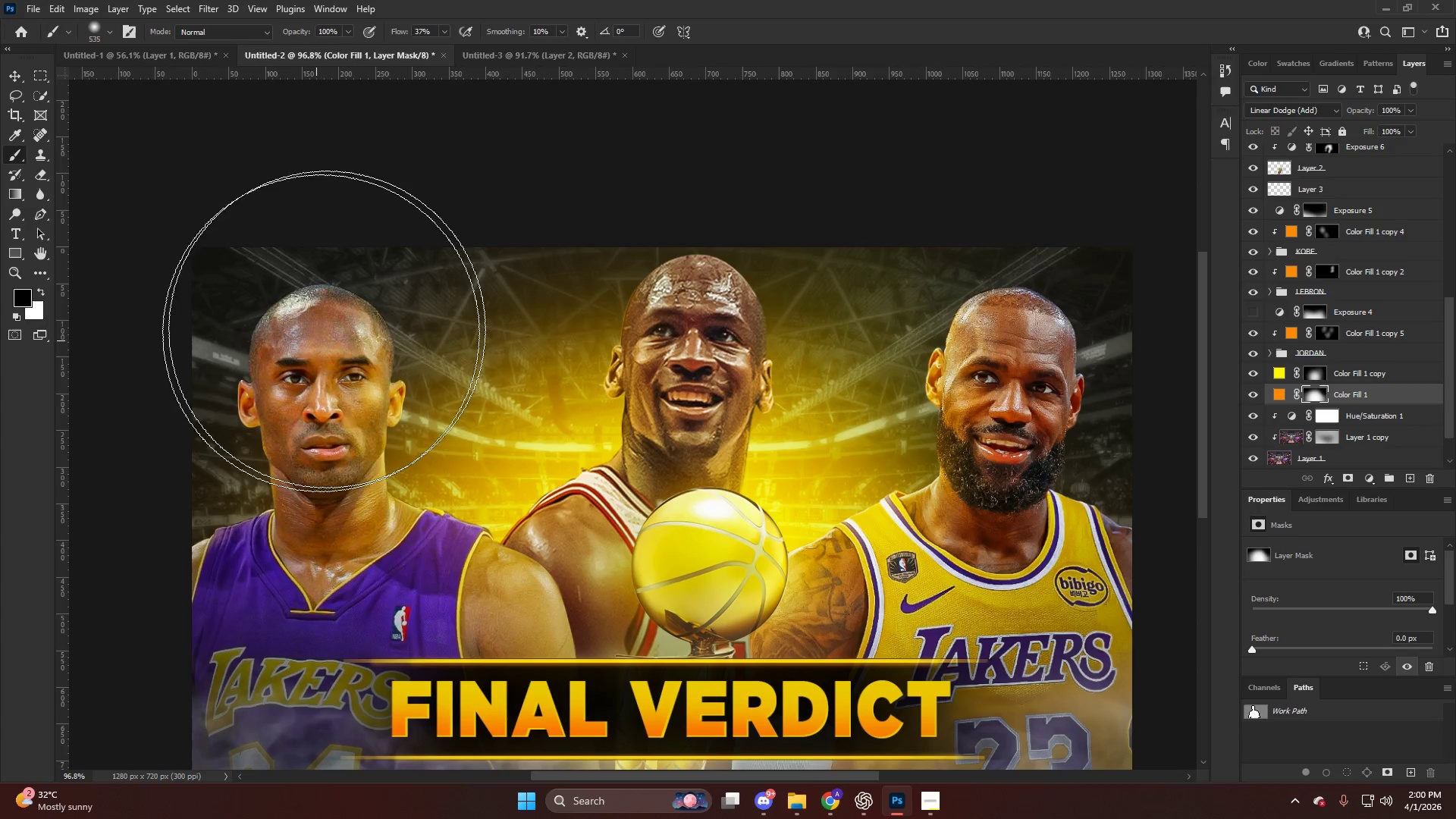 
key(Alt+AltLeft)
 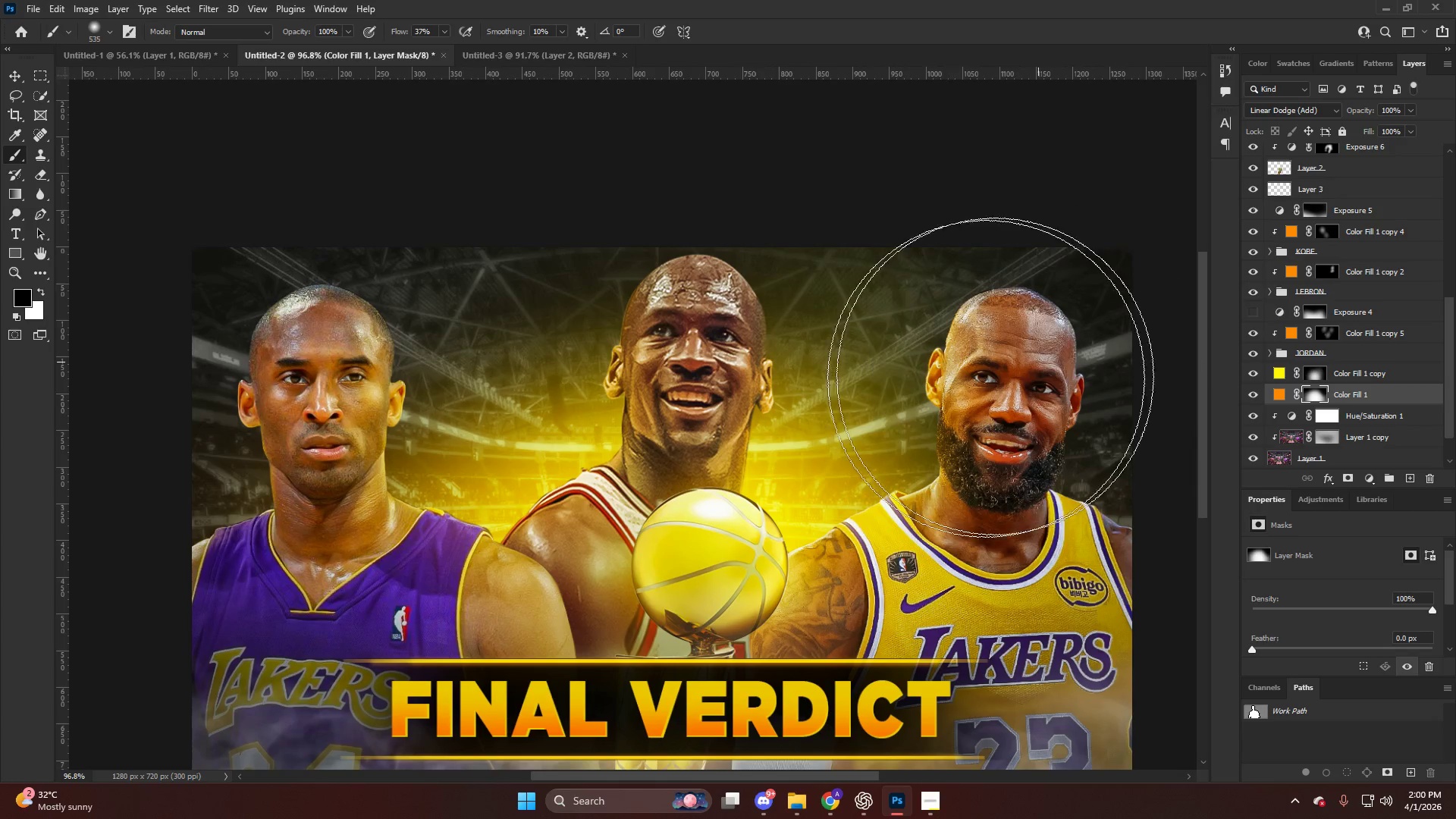 
hold_key(key=AltLeft, duration=0.5)
hold_key(key=AltLeft, duration=0.48)
scroll: coordinate [859, 472], scroll_direction: down, amount: 3.0
 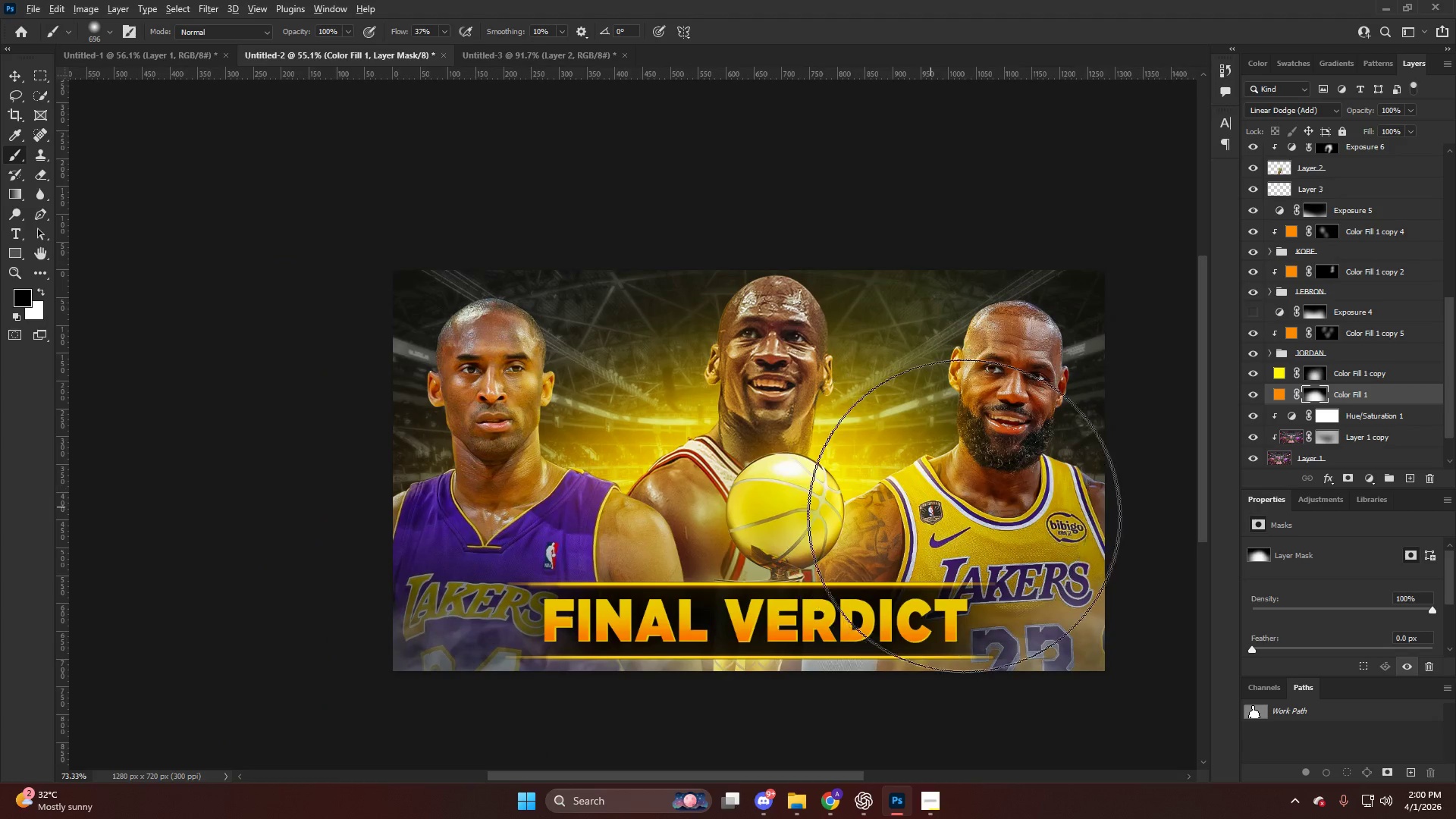 
left_click_drag(start_coordinate=[975, 505], to_coordinate=[519, 504])
 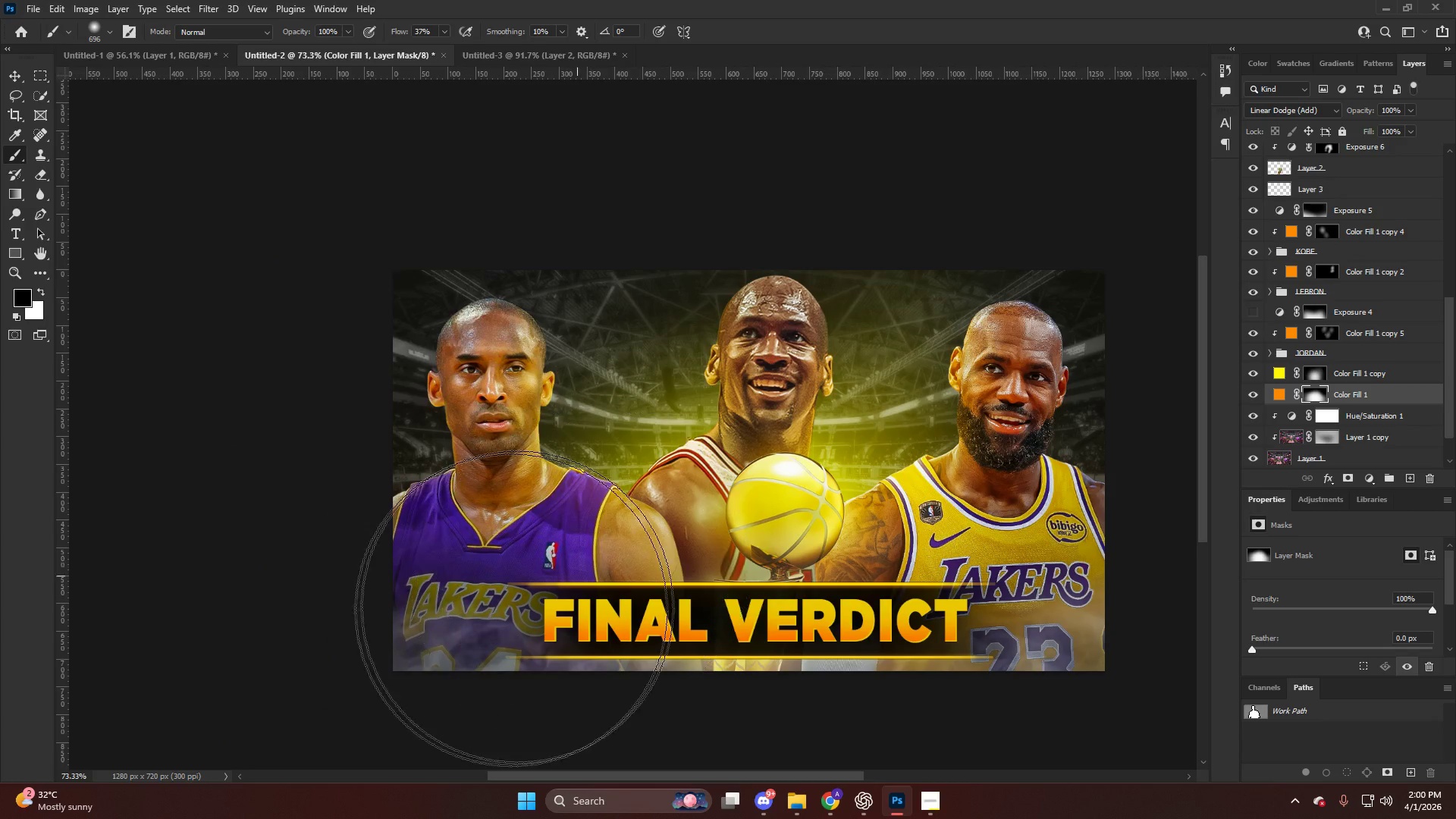 
key(X)
 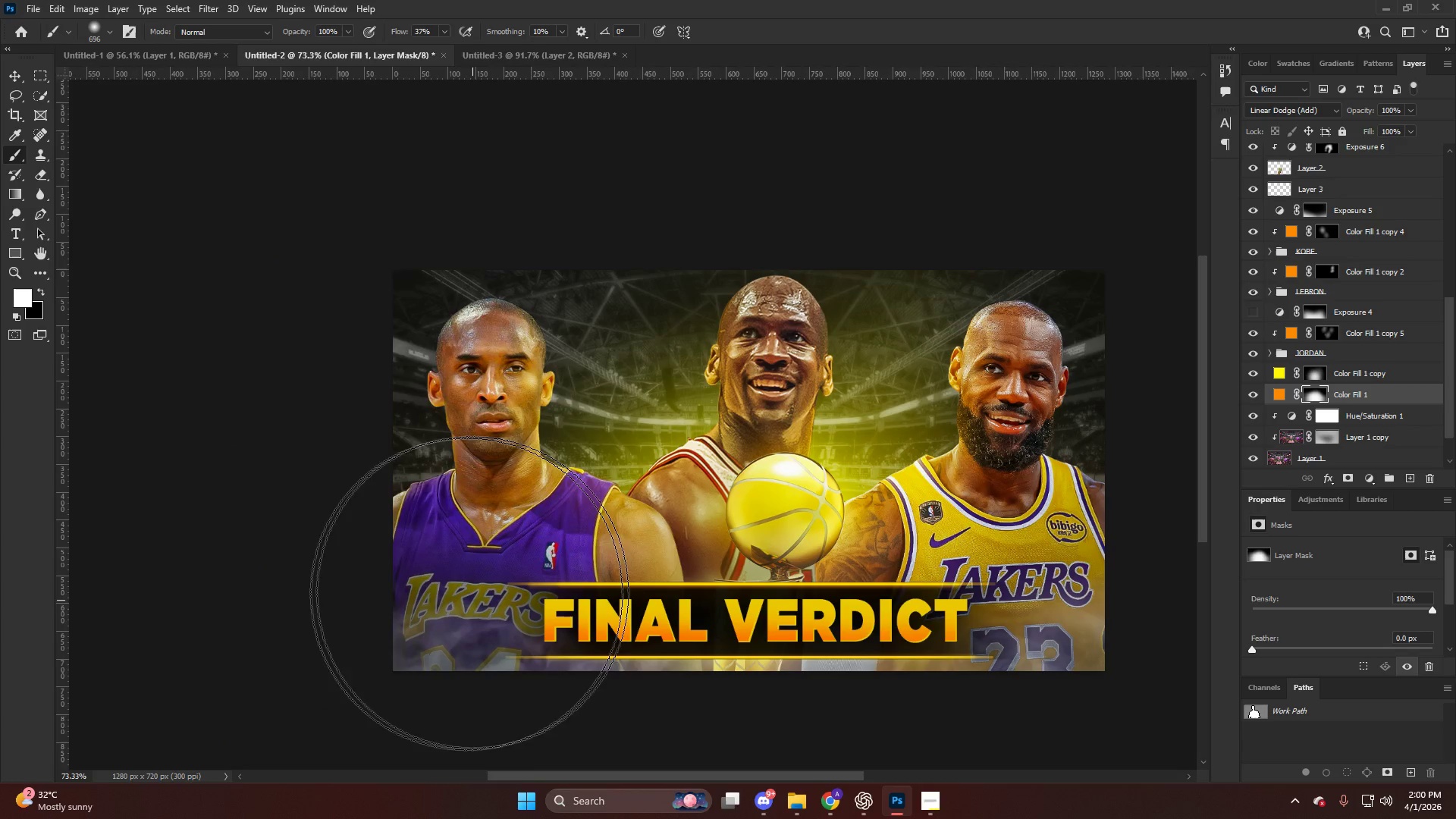 
left_click_drag(start_coordinate=[478, 592], to_coordinate=[934, 573])
 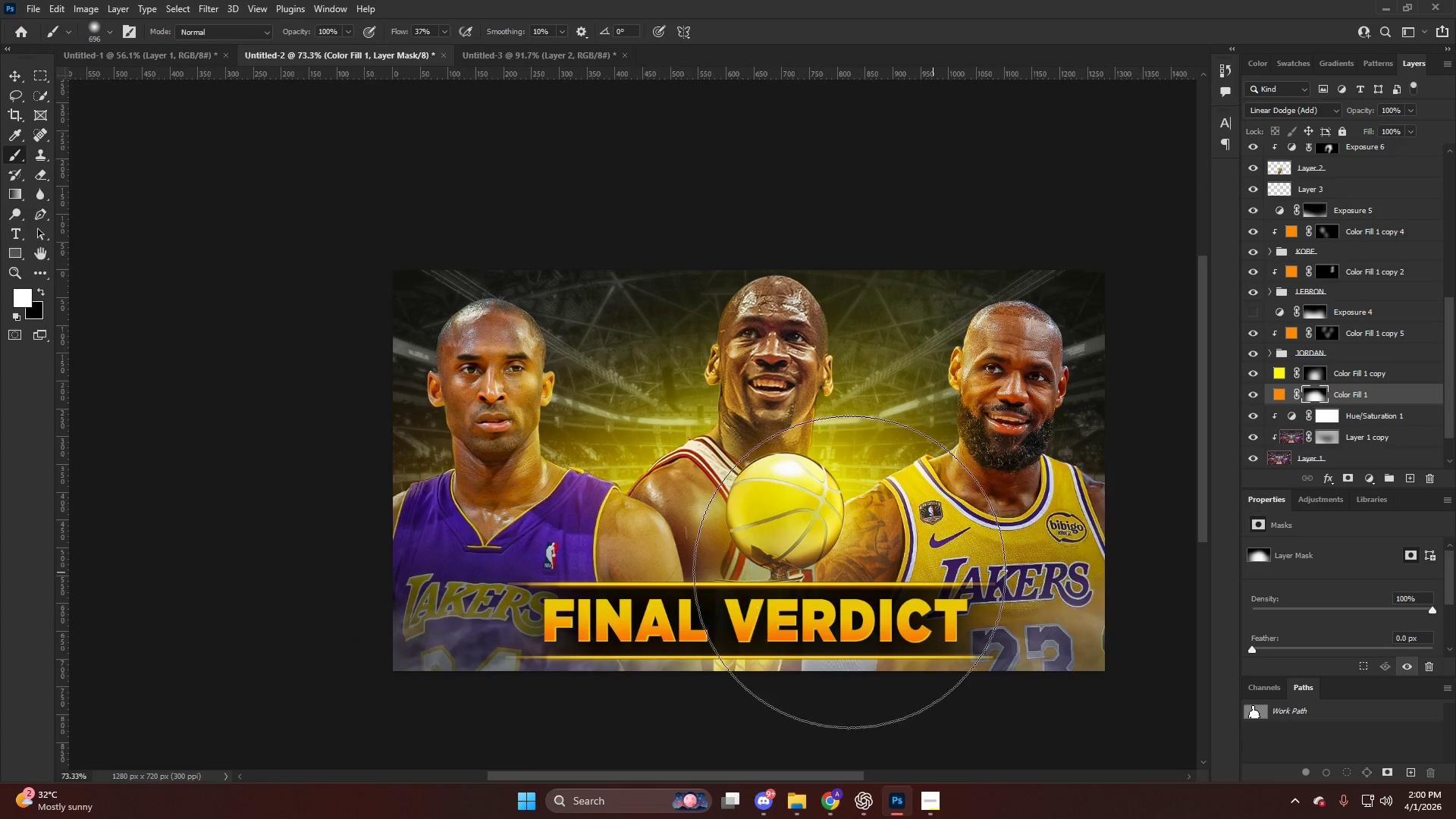 
key(Control+ControlLeft)
 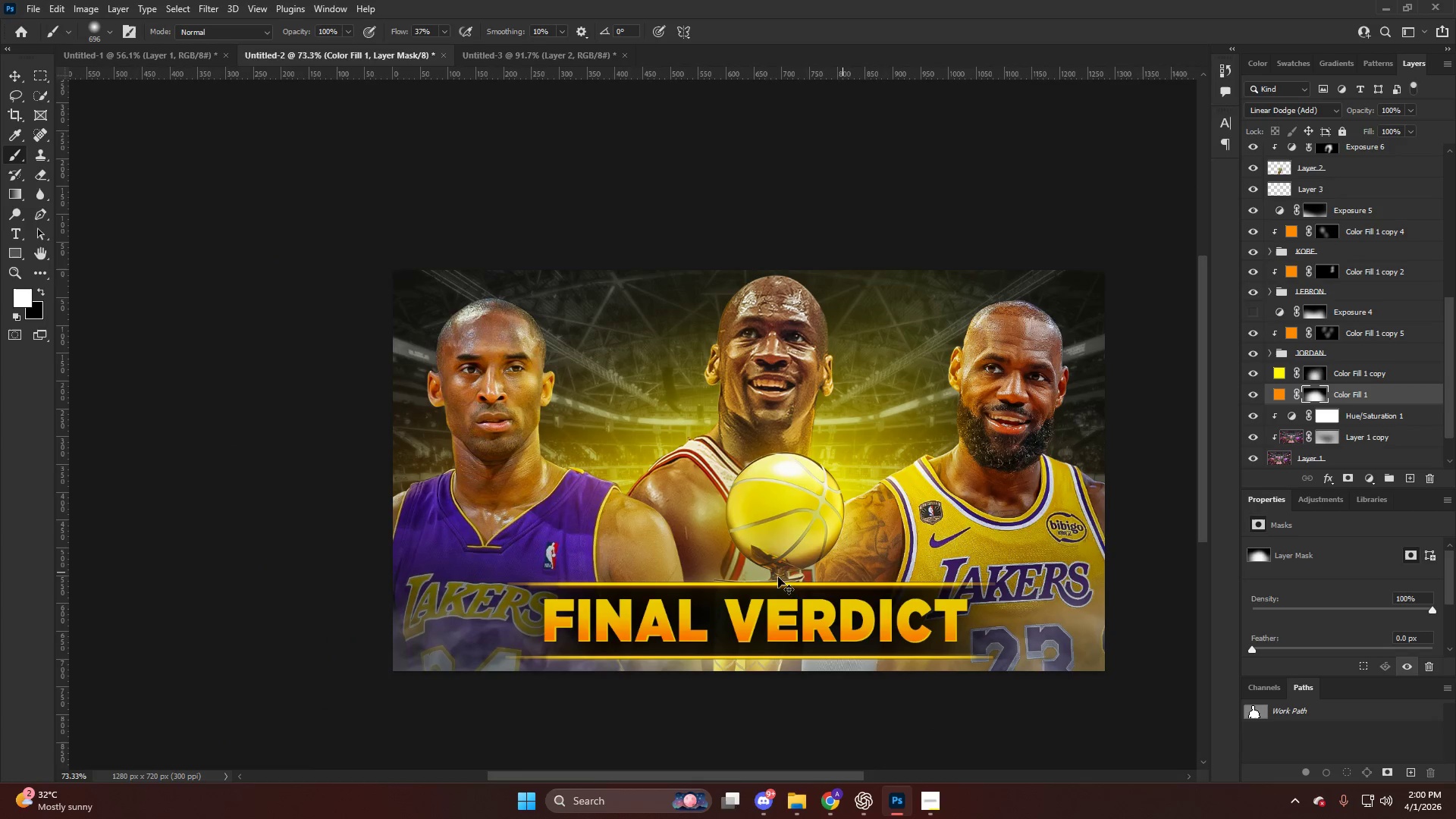 
key(Control+Z)
 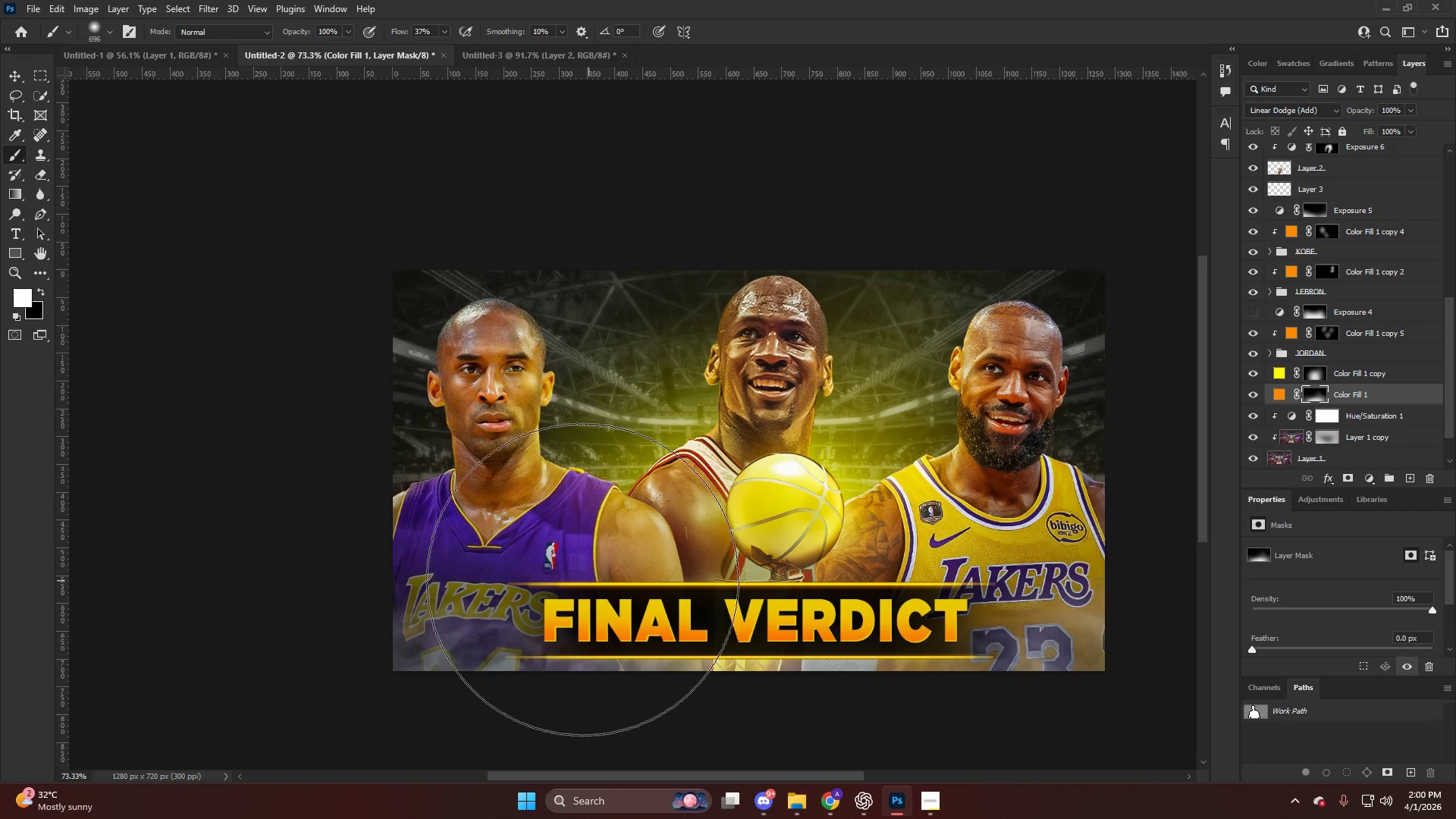 
left_click_drag(start_coordinate=[582, 578], to_coordinate=[610, 440])
 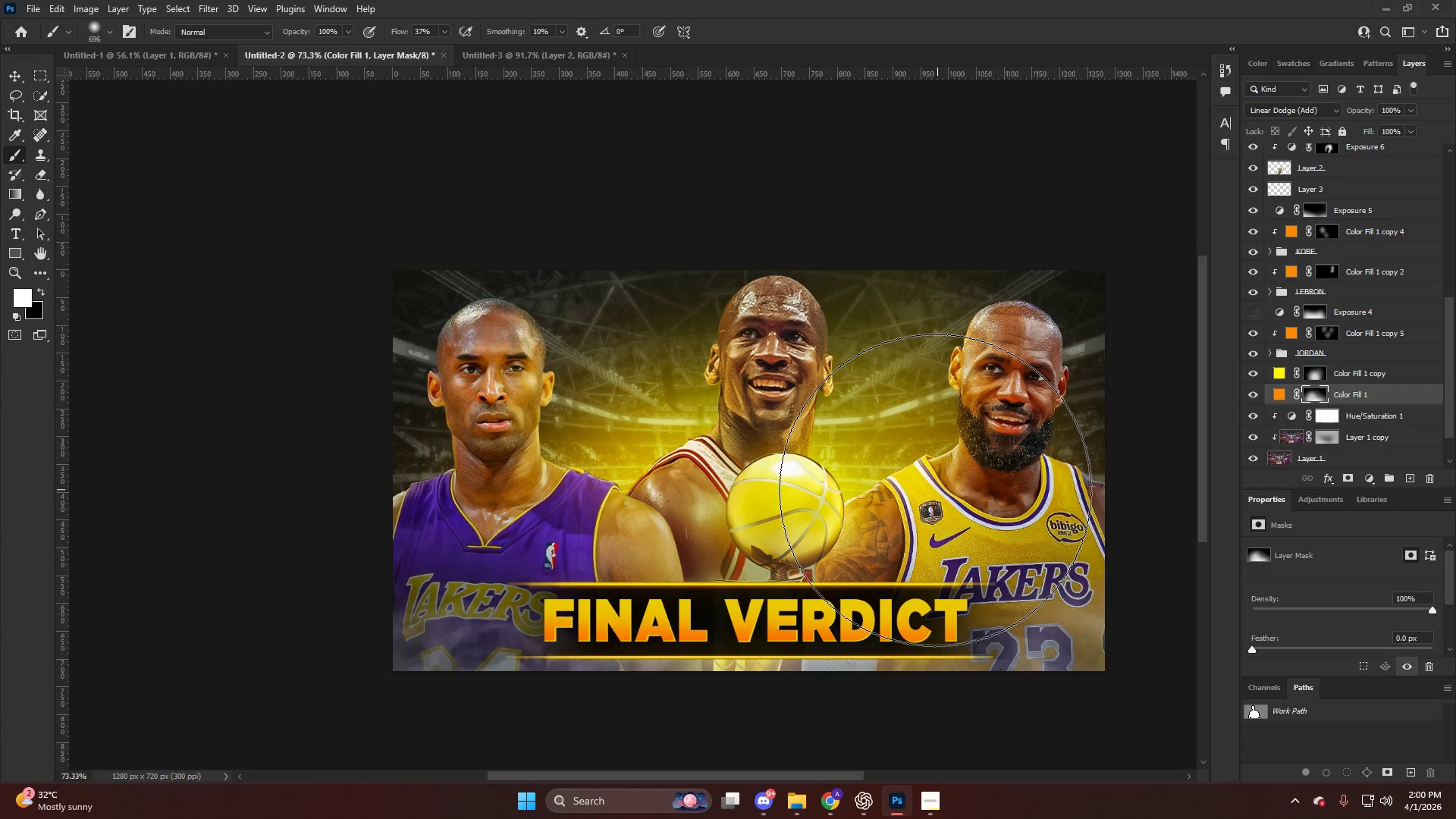 
key(Alt+AltLeft)
 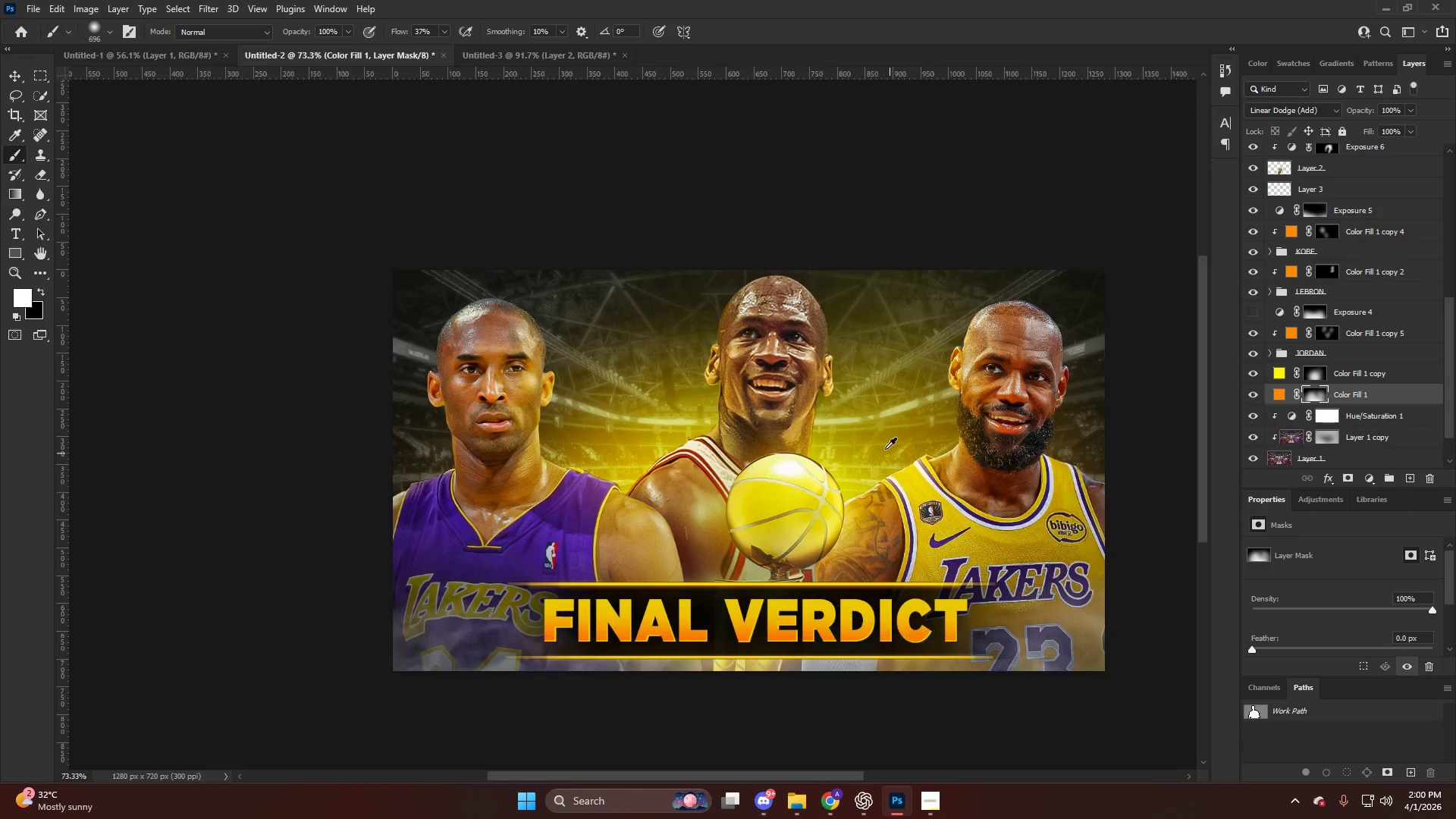 
scroll: coordinate [885, 449], scroll_direction: down, amount: 4.0
 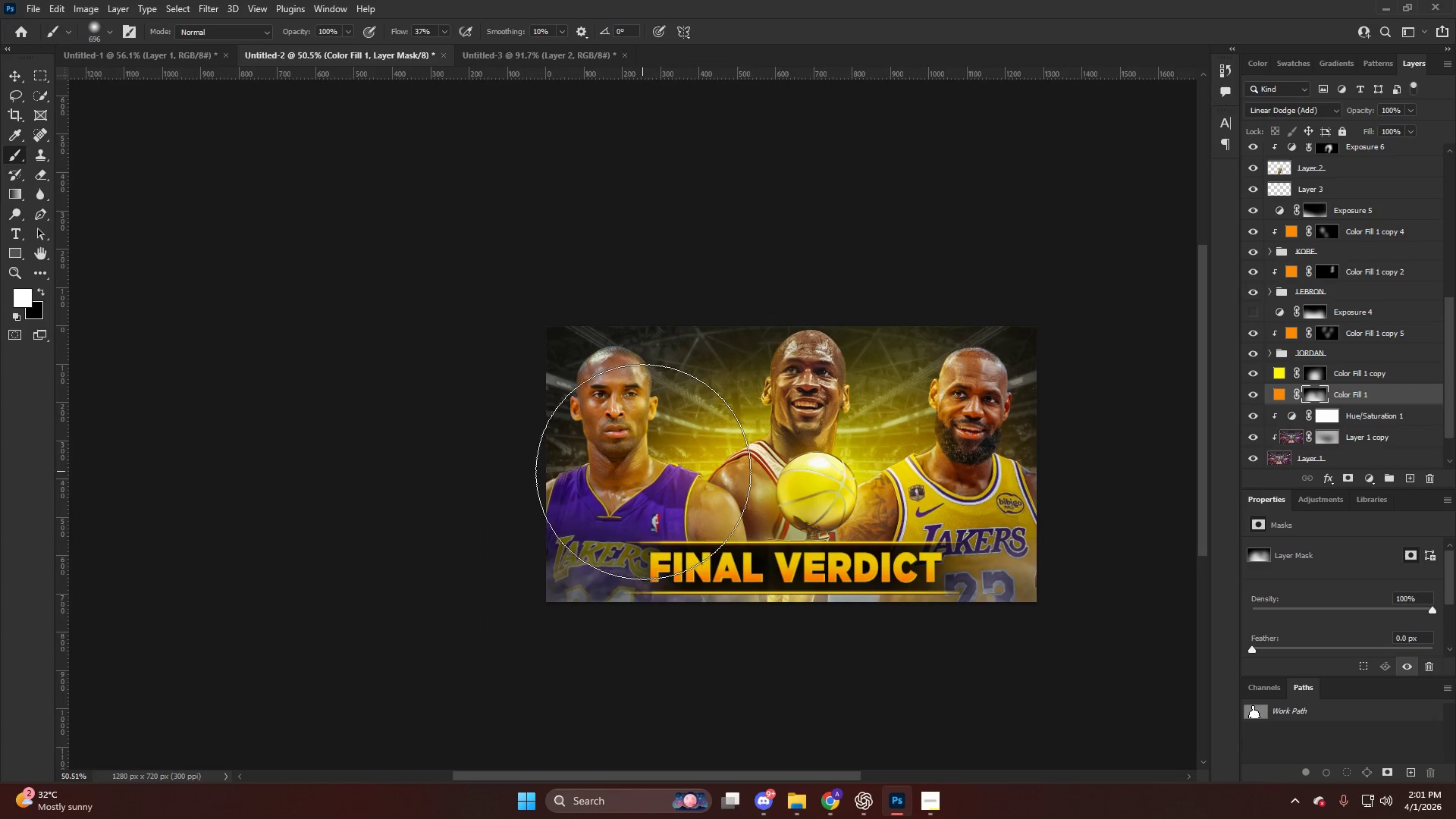 
left_click([654, 468])
 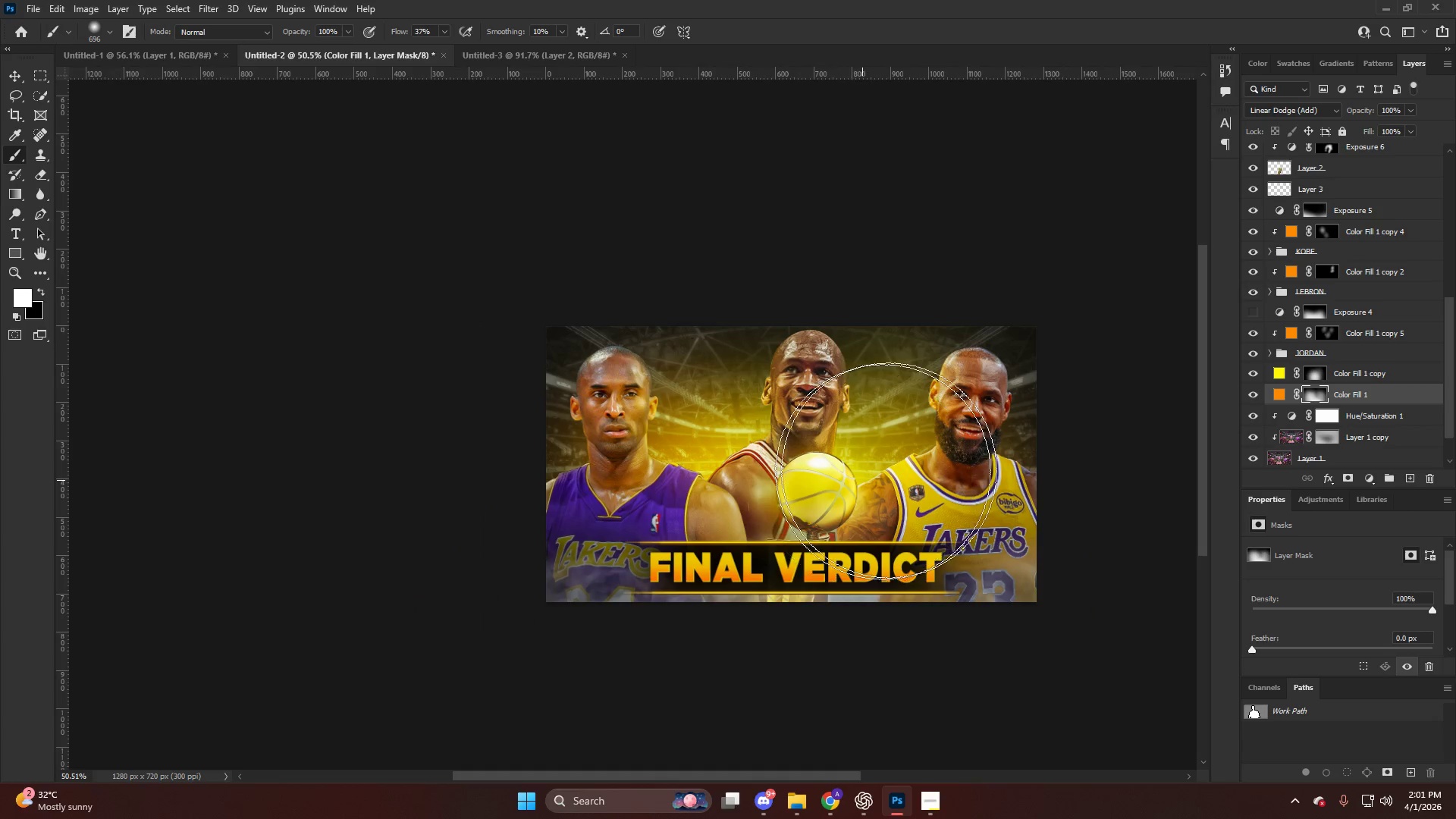 
key(Alt+AltLeft)
 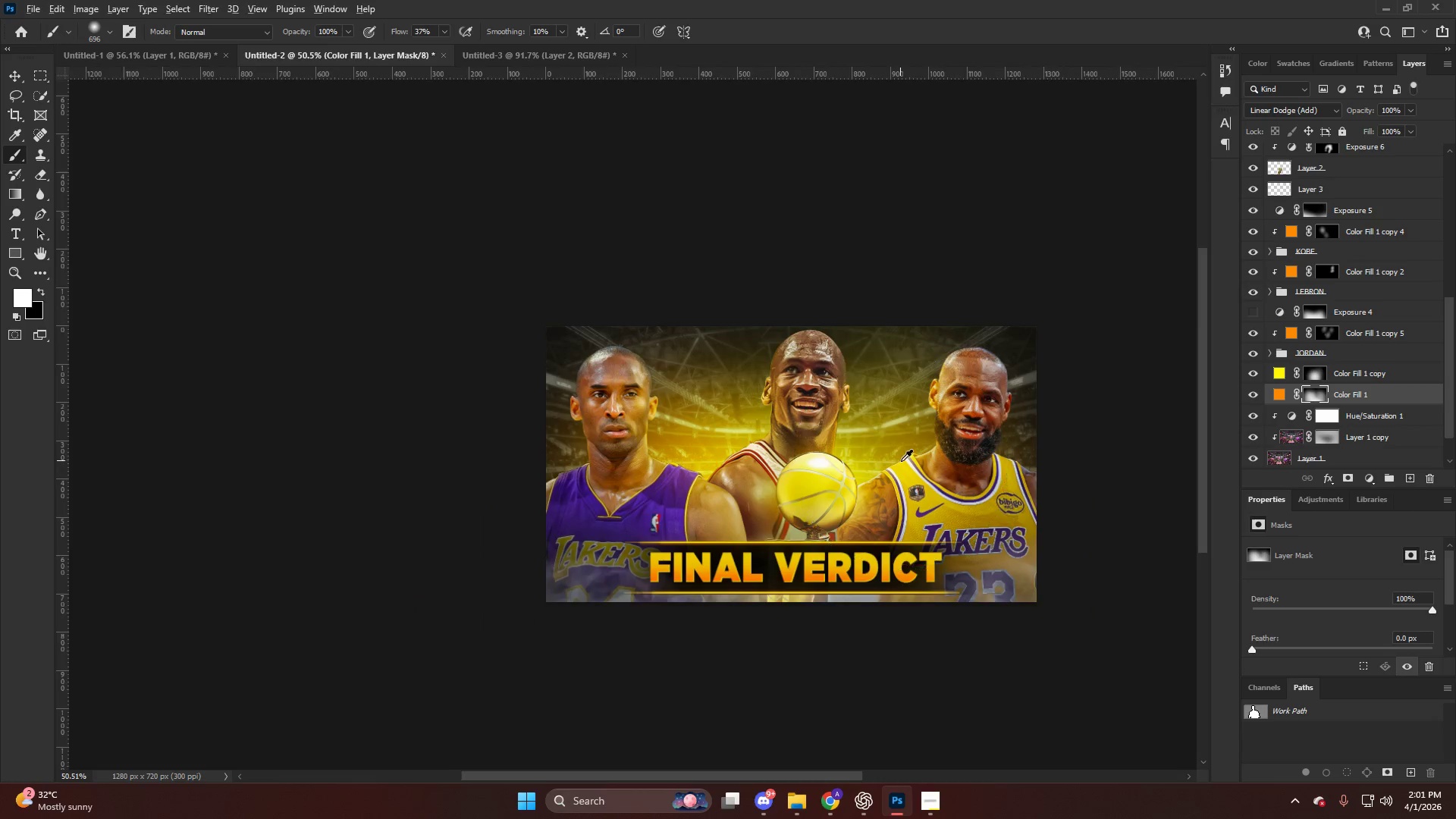 
left_click([868, 477])
 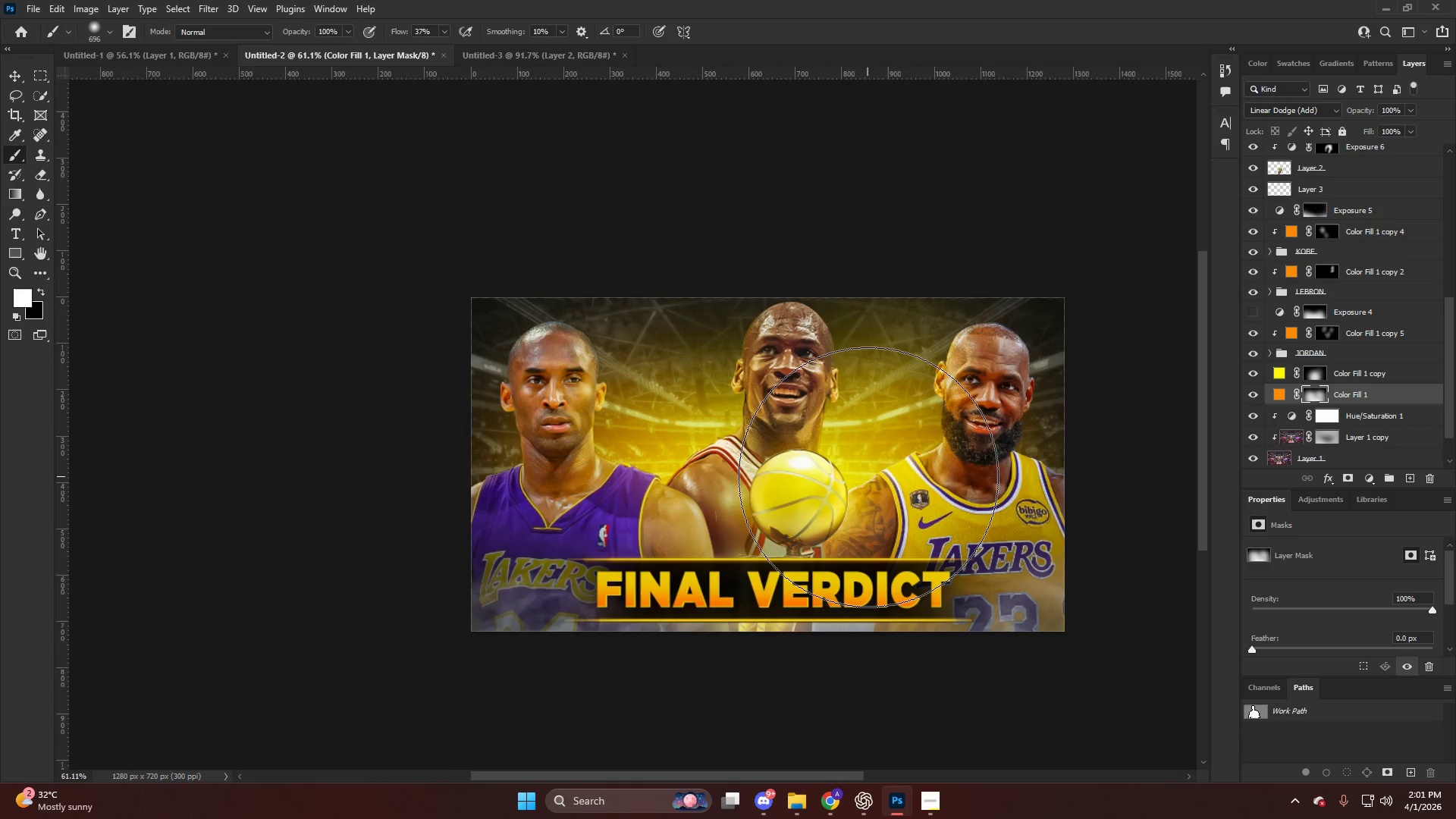 
scroll: coordinate [901, 461], scroll_direction: up, amount: 2.0
 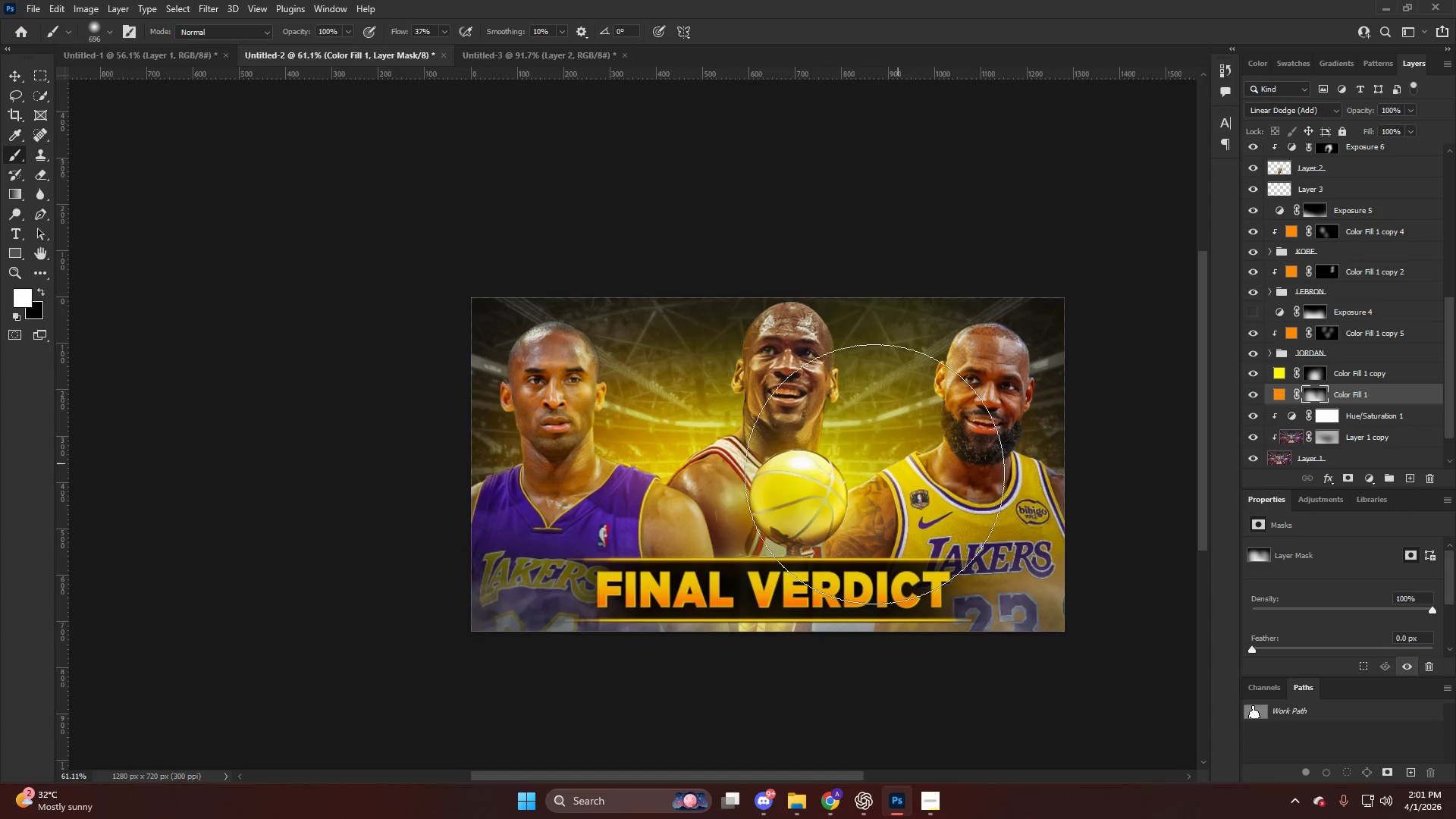 
key(Alt+AltLeft)
 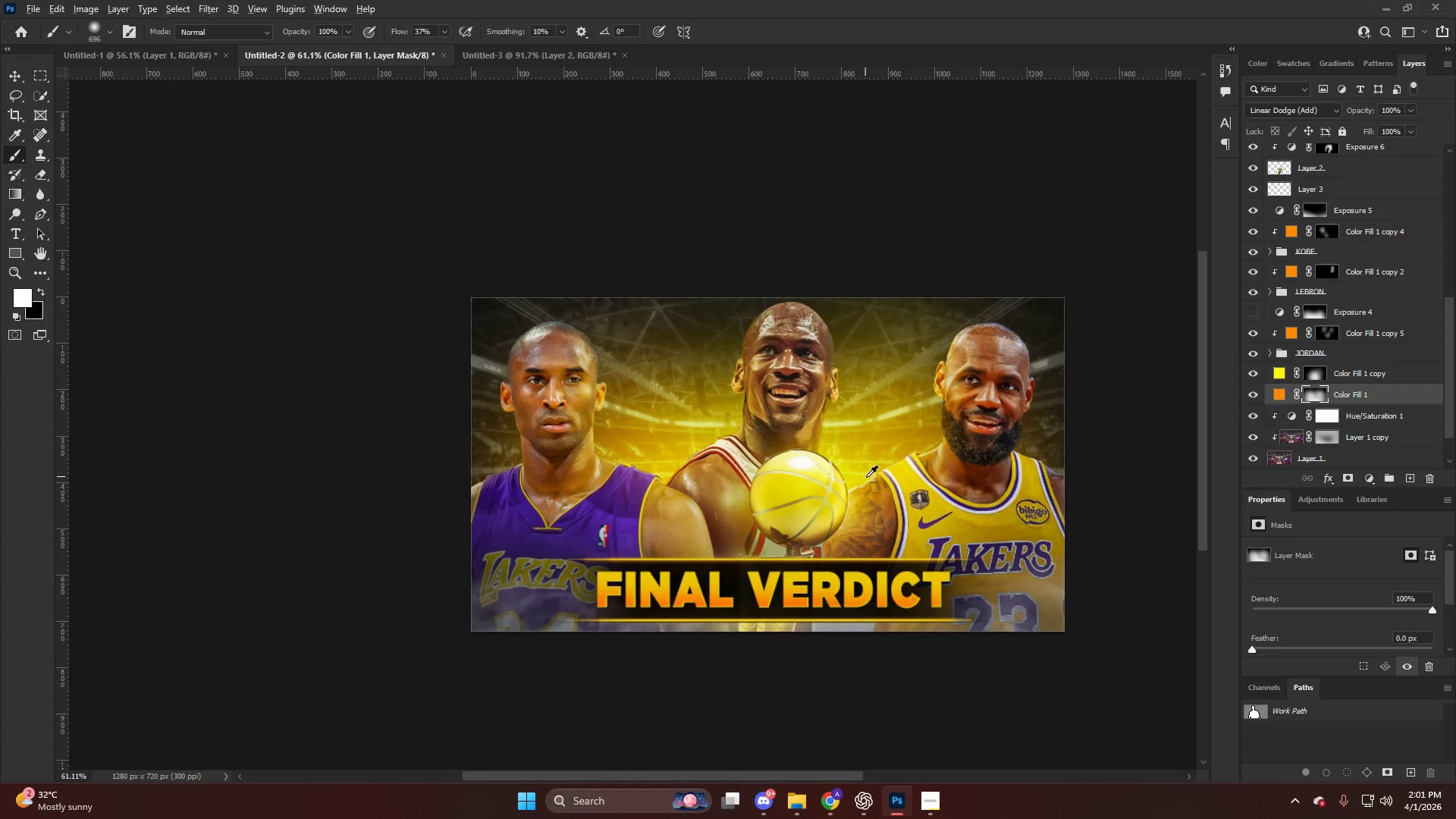 
key(Alt+AltLeft)
 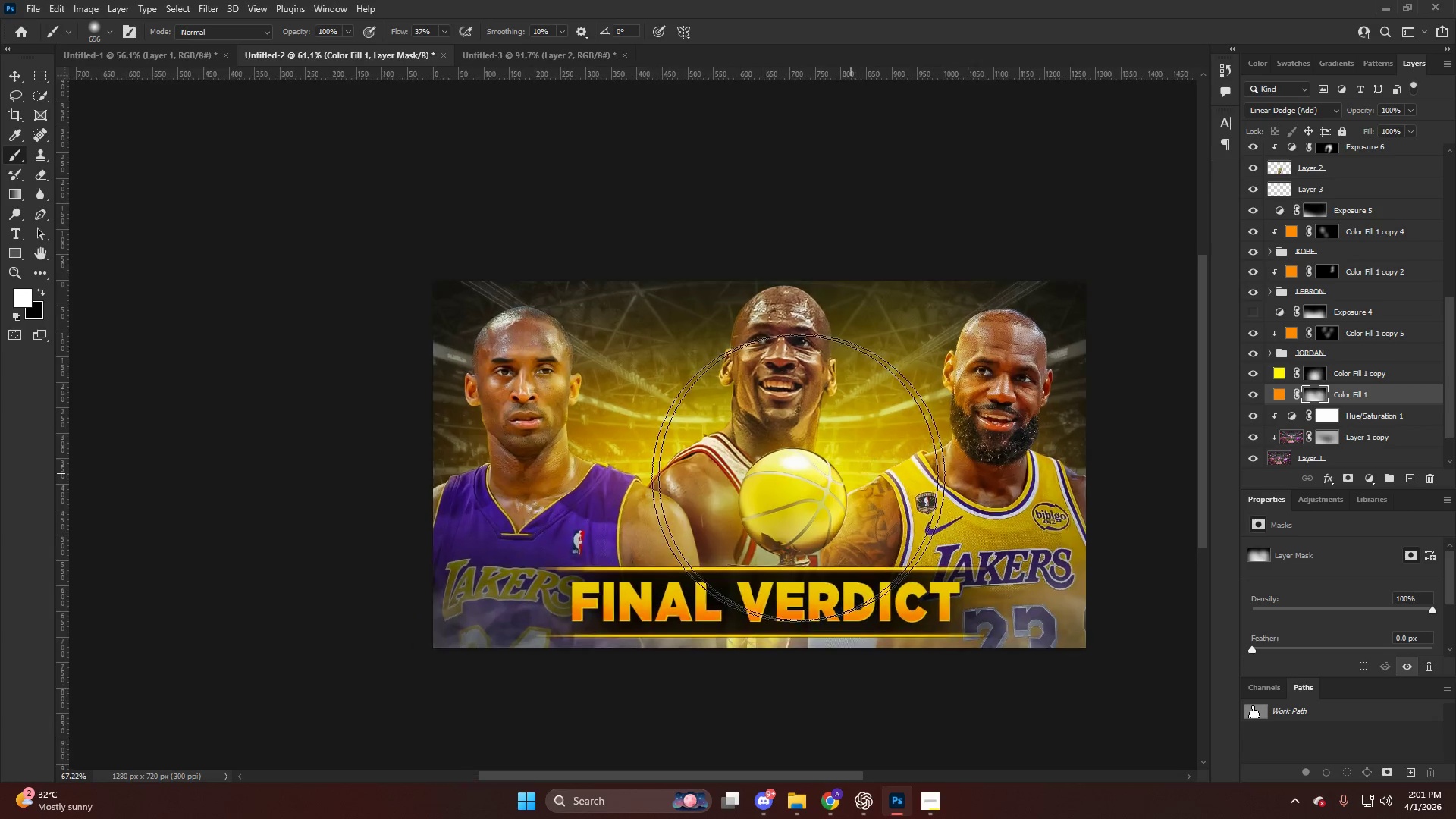 
key(X)
 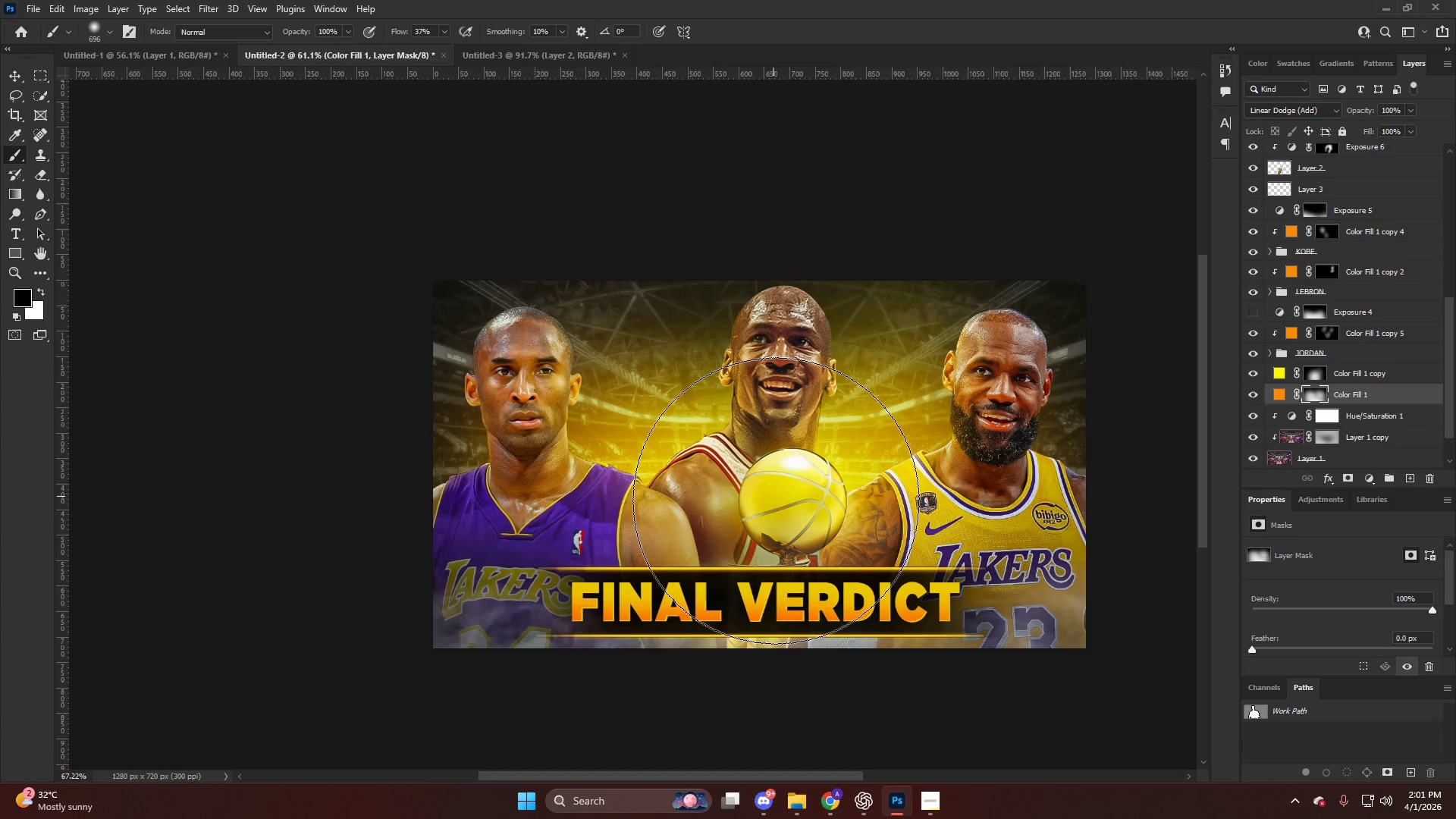 
scroll: coordinate [863, 474], scroll_direction: up, amount: 1.0
 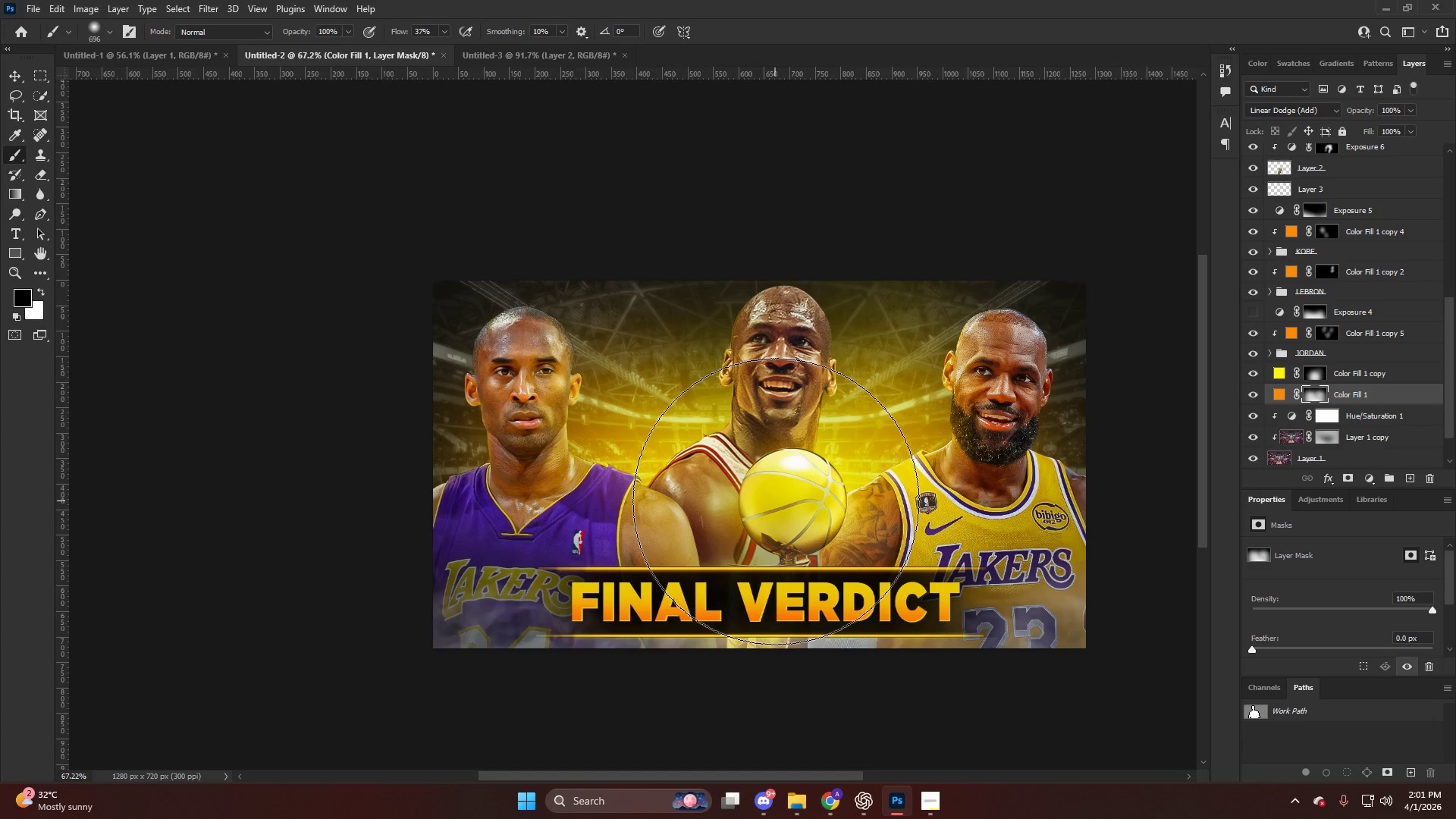 
left_click([776, 501])
 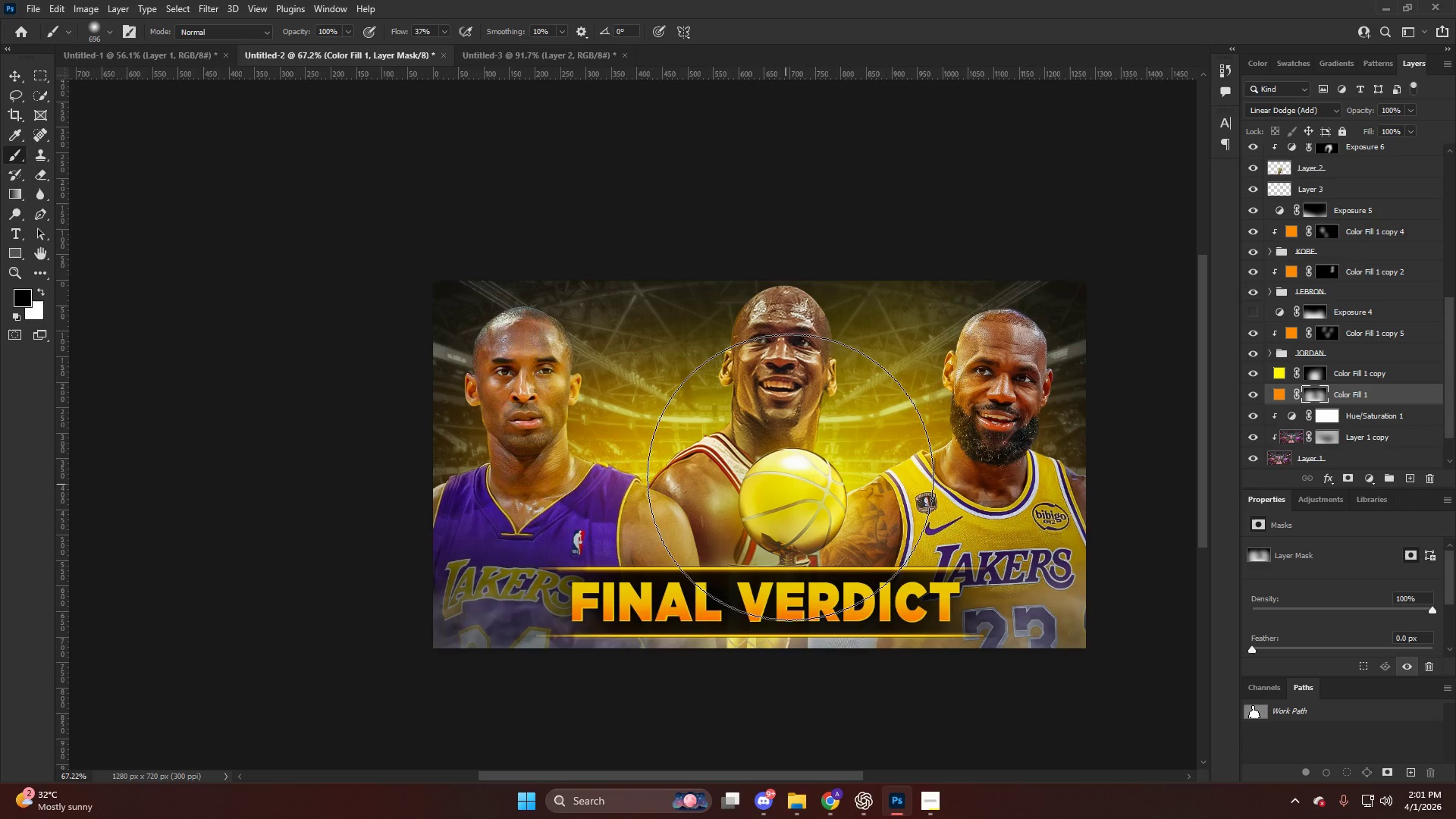 
key(X)
 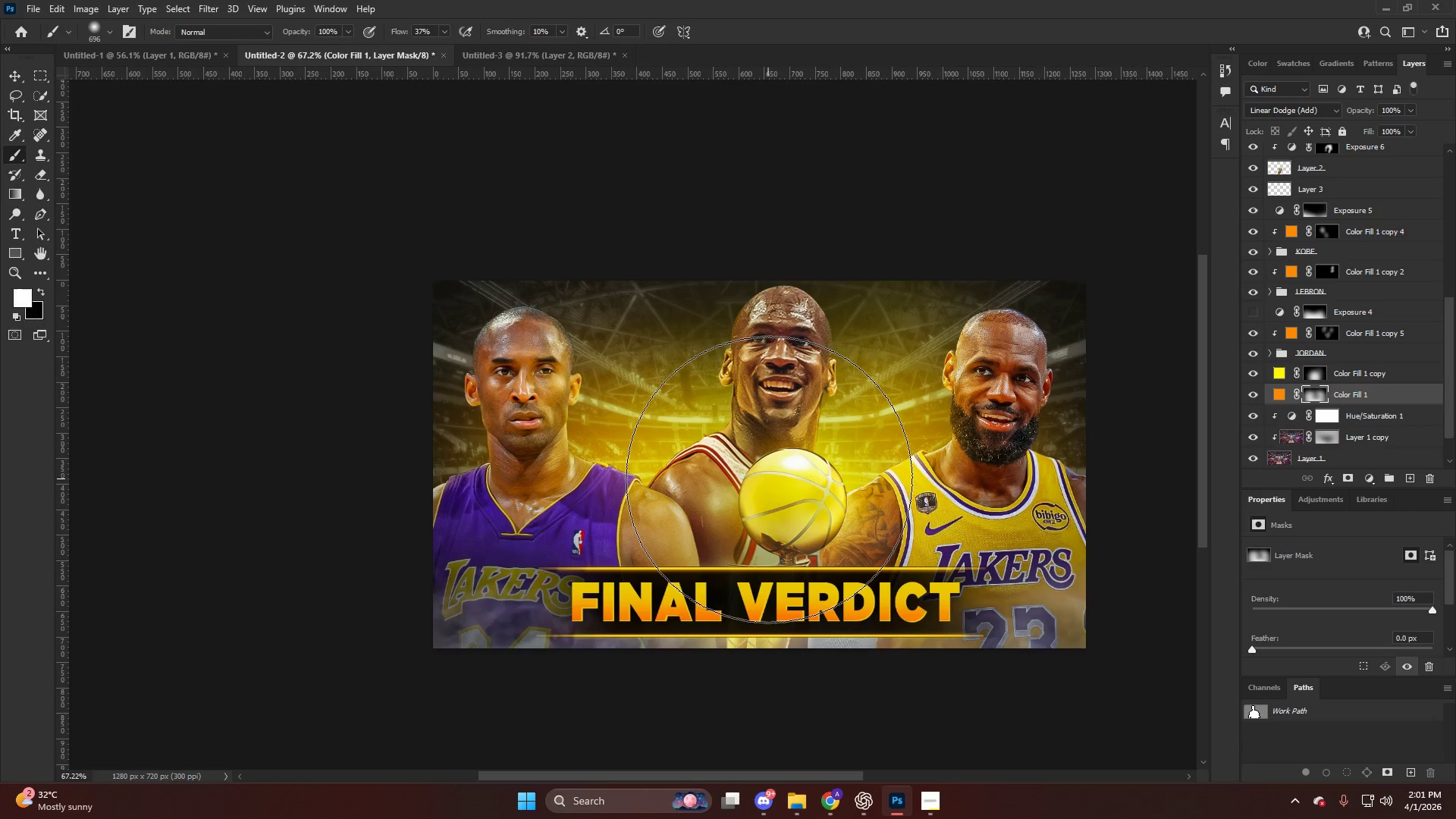 
left_click([769, 479])
 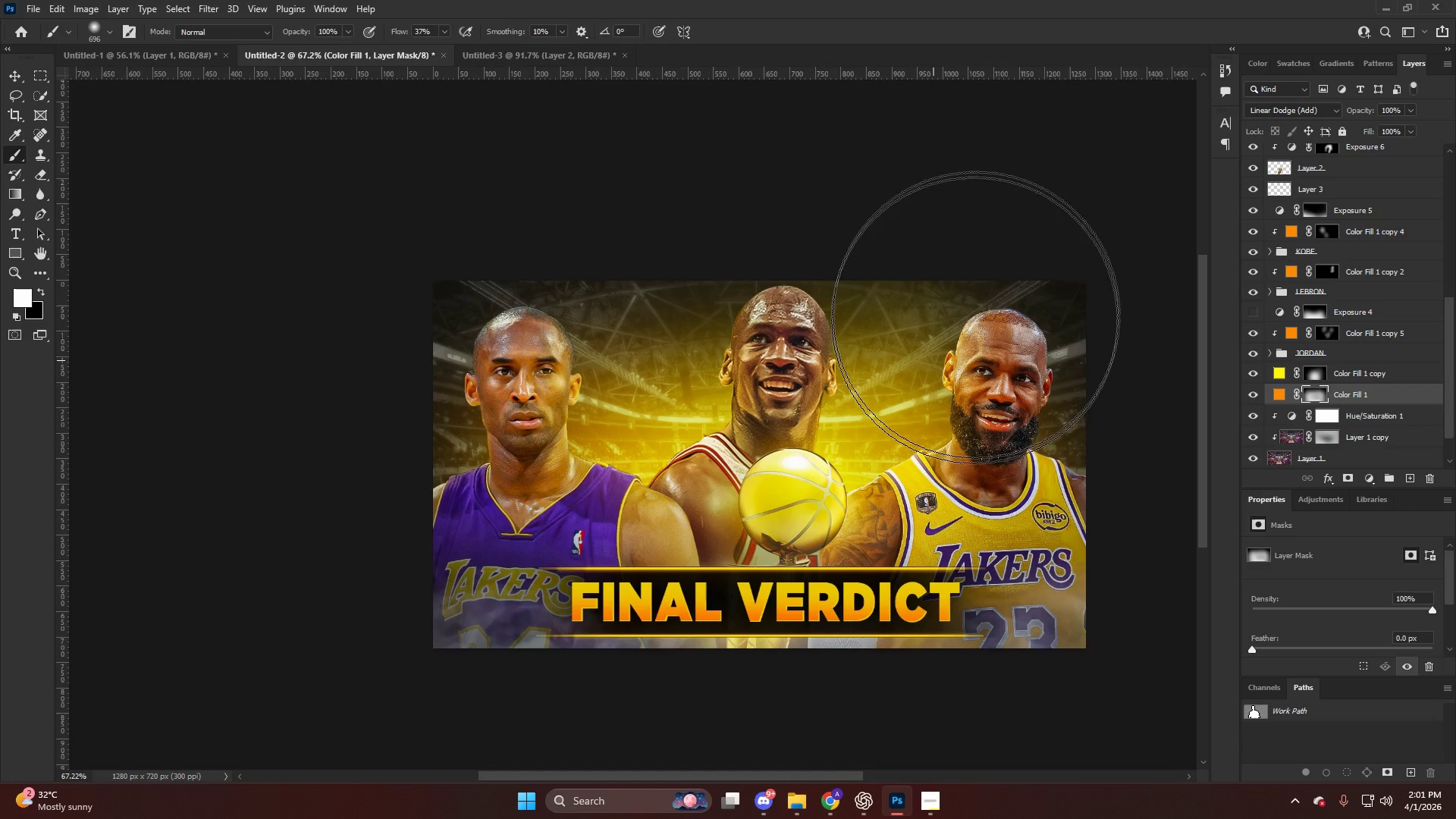 
key(X)
 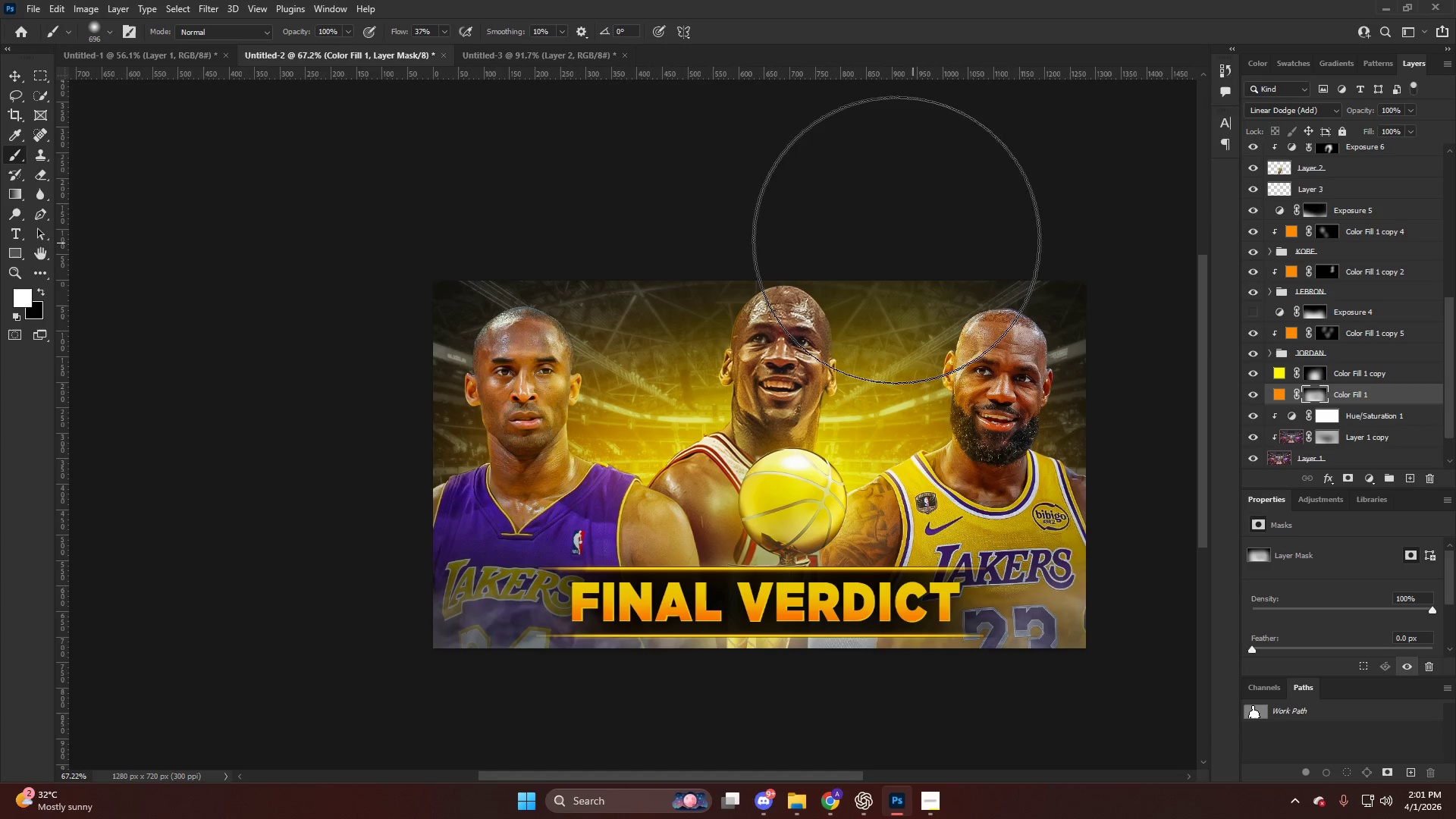 
left_click_drag(start_coordinate=[905, 241], to_coordinate=[1117, 237])
 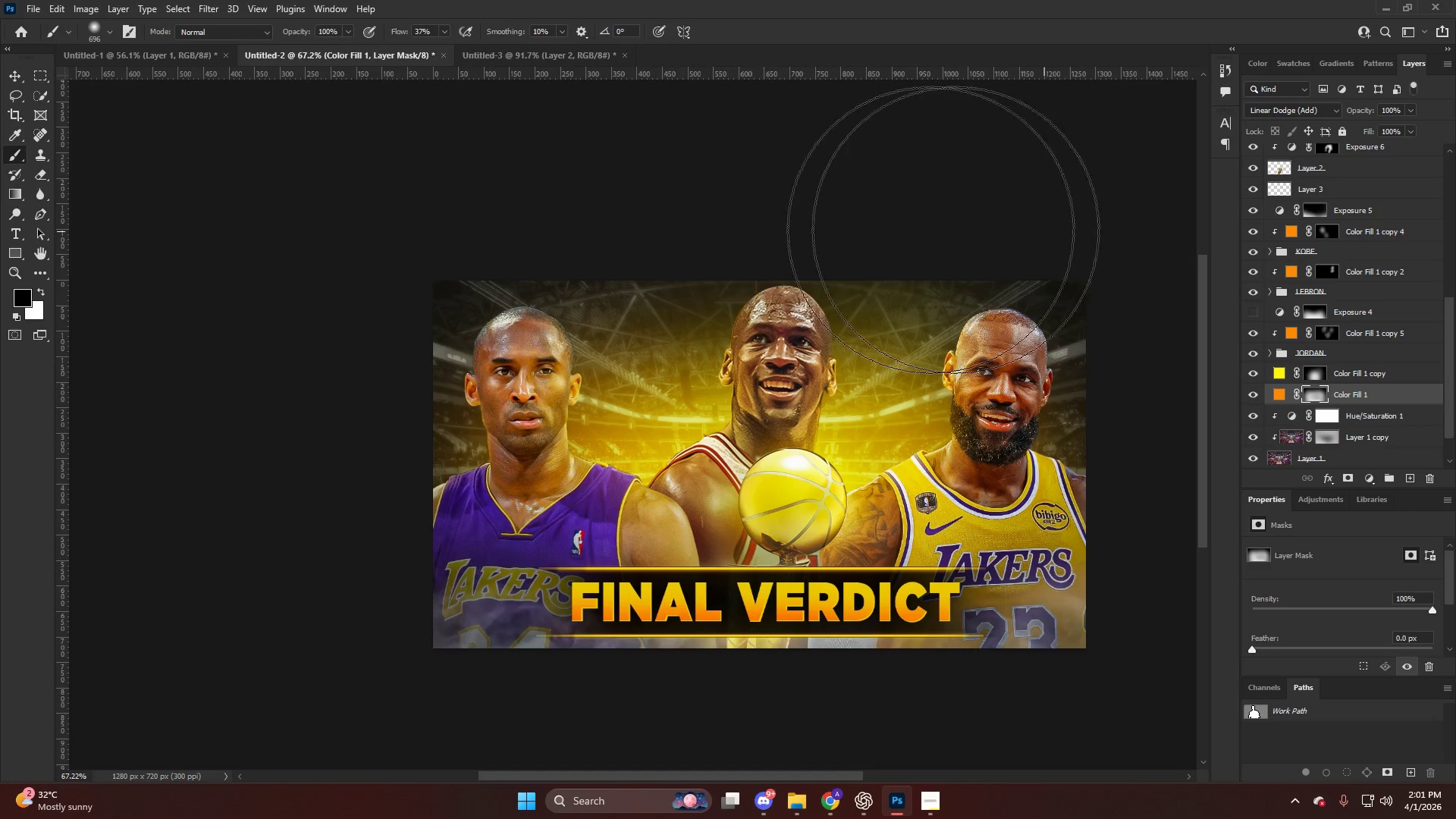 
left_click_drag(start_coordinate=[874, 231], to_coordinate=[1119, 202])
 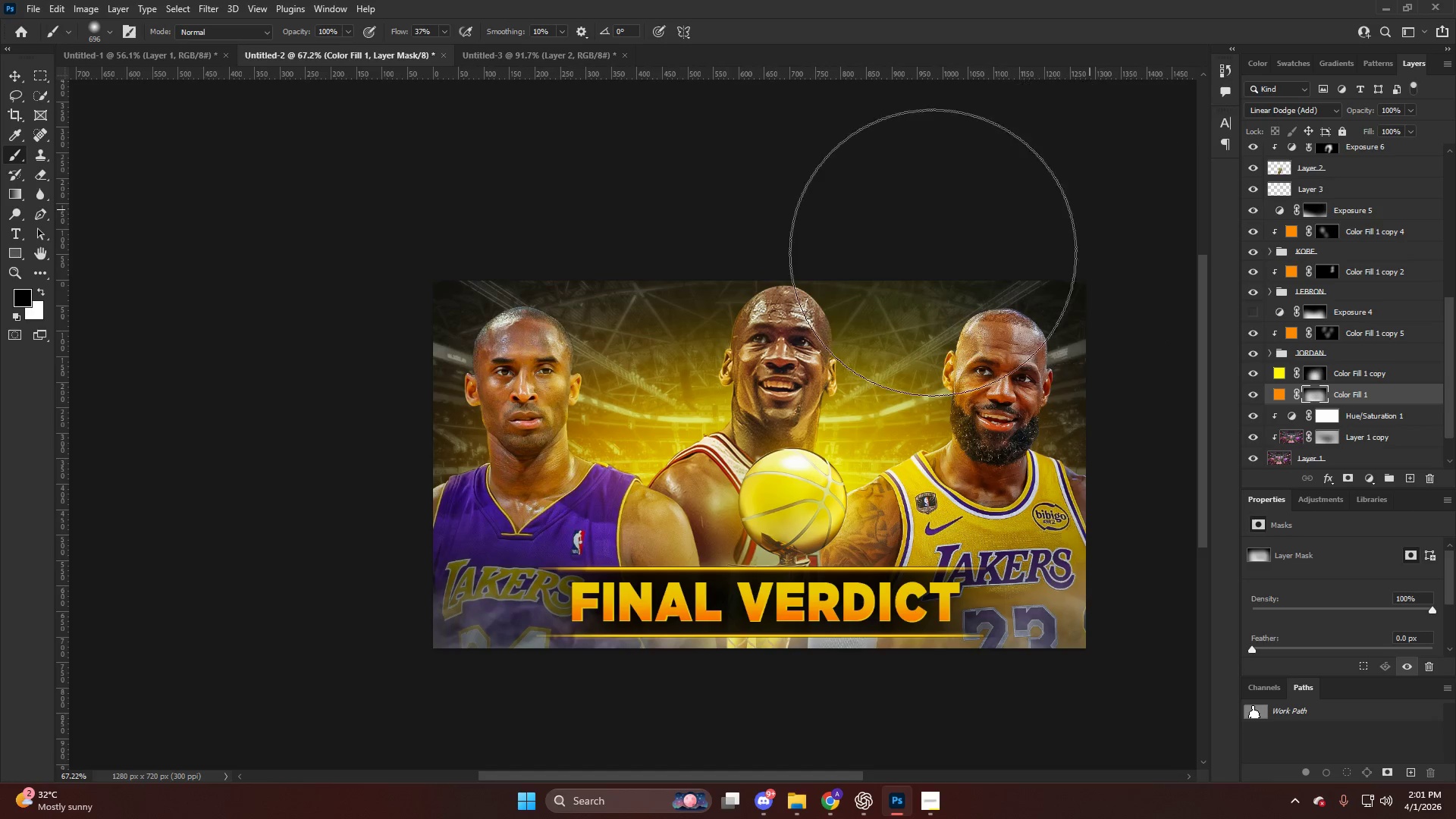 
key(Alt+AltLeft)
 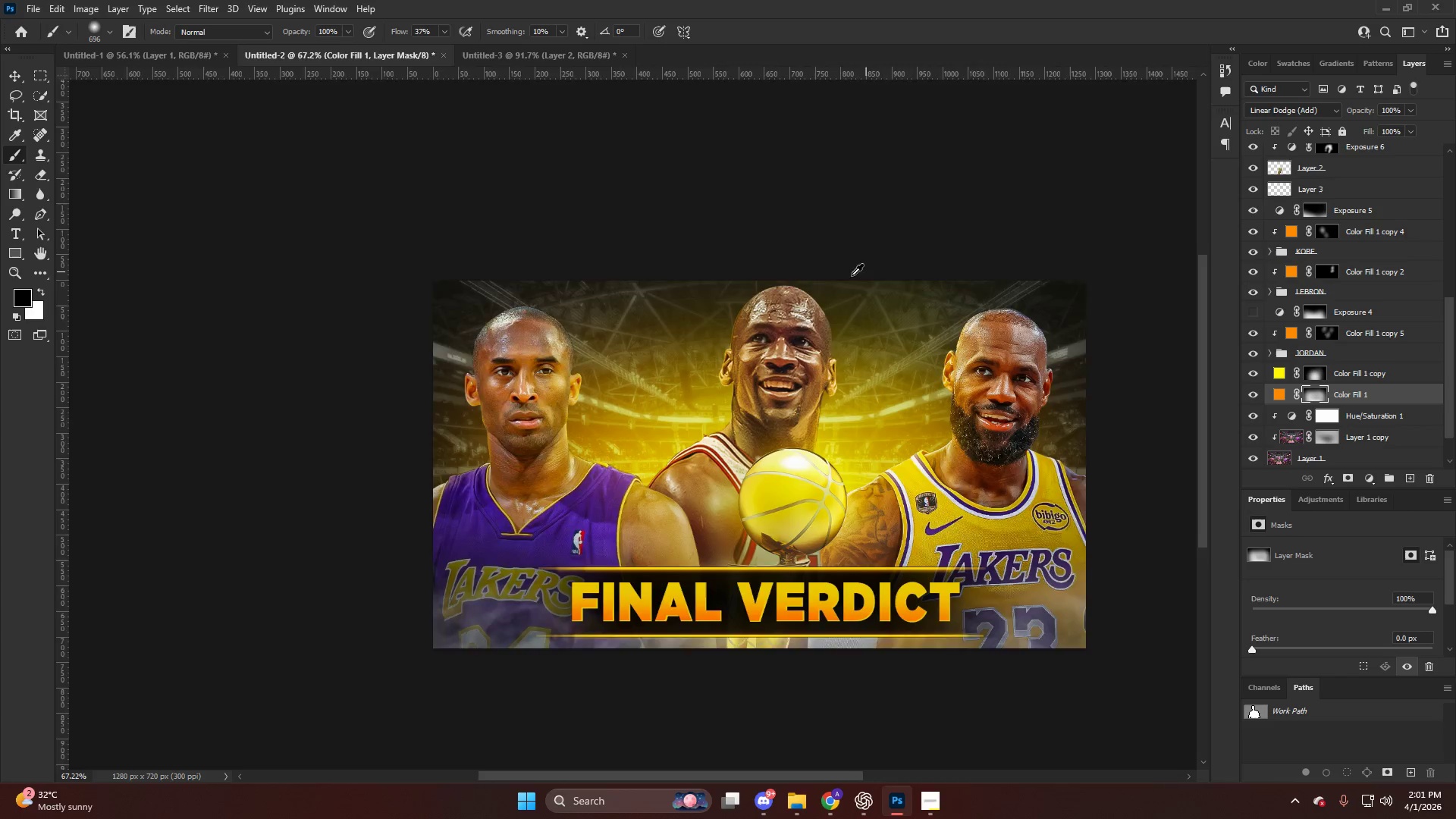 
hold_key(key=ControlLeft, duration=0.41)
 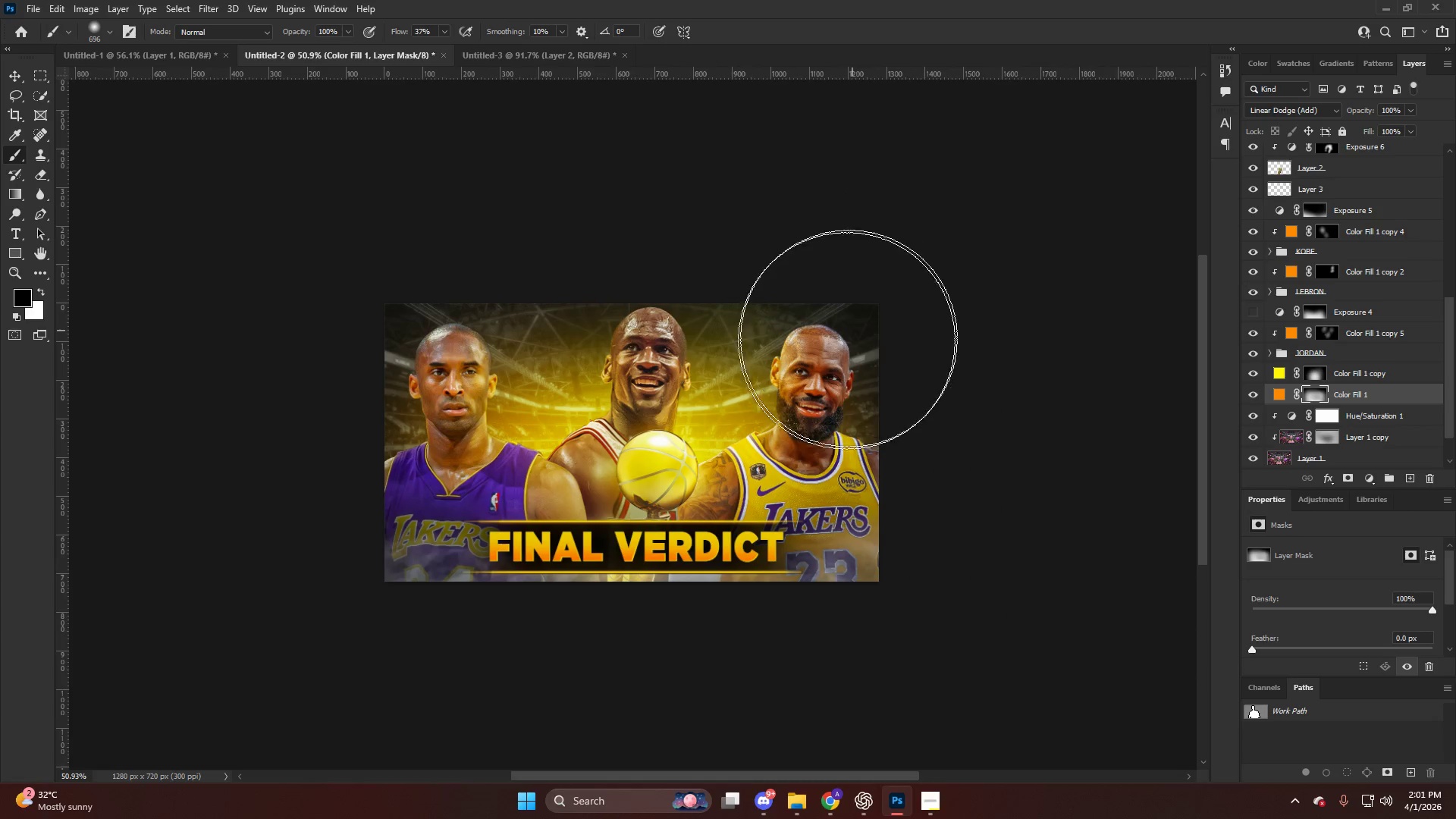 
key(Alt+AltLeft)
 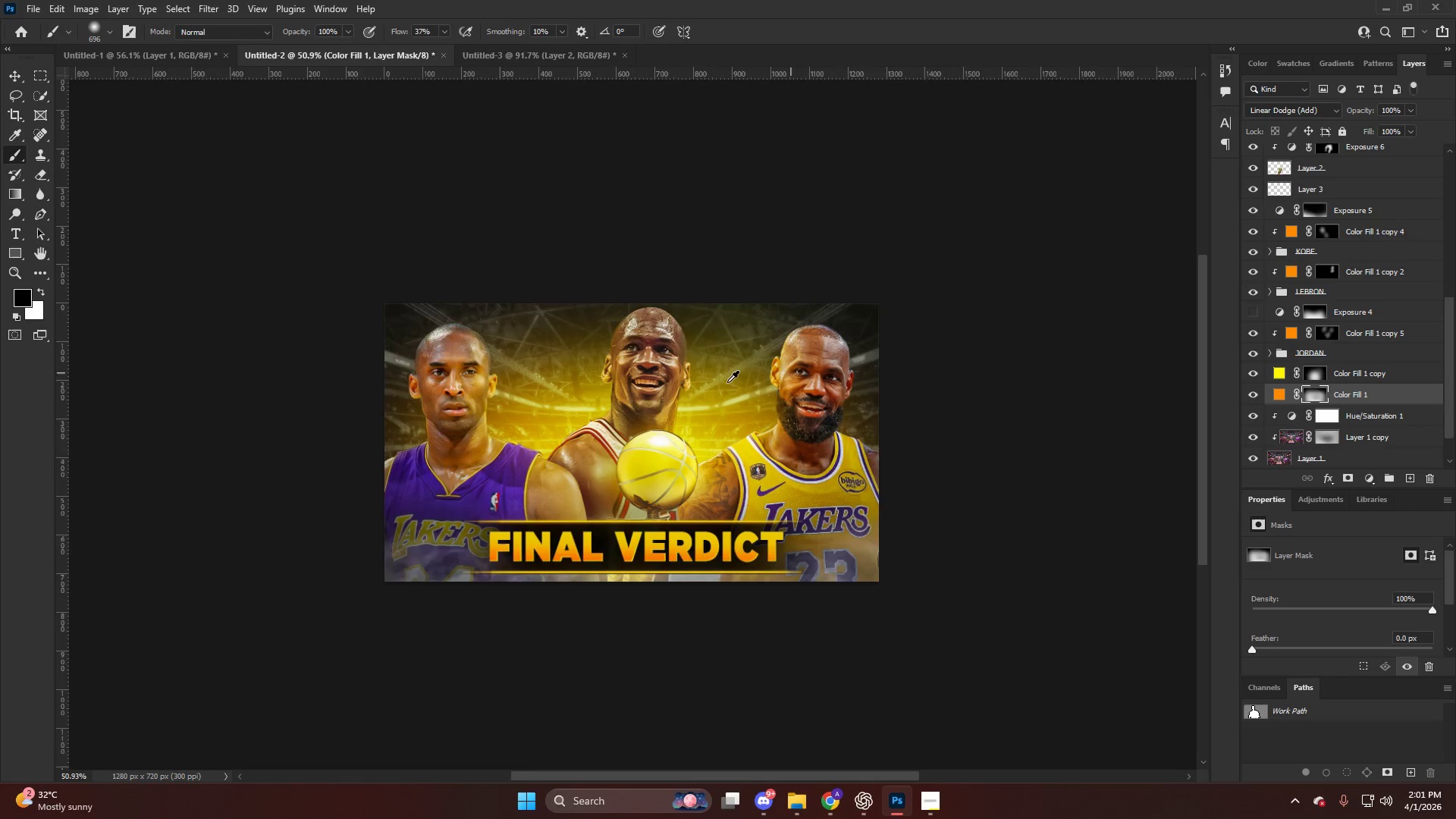 
scroll: coordinate [852, 318], scroll_direction: down, amount: 12.0
 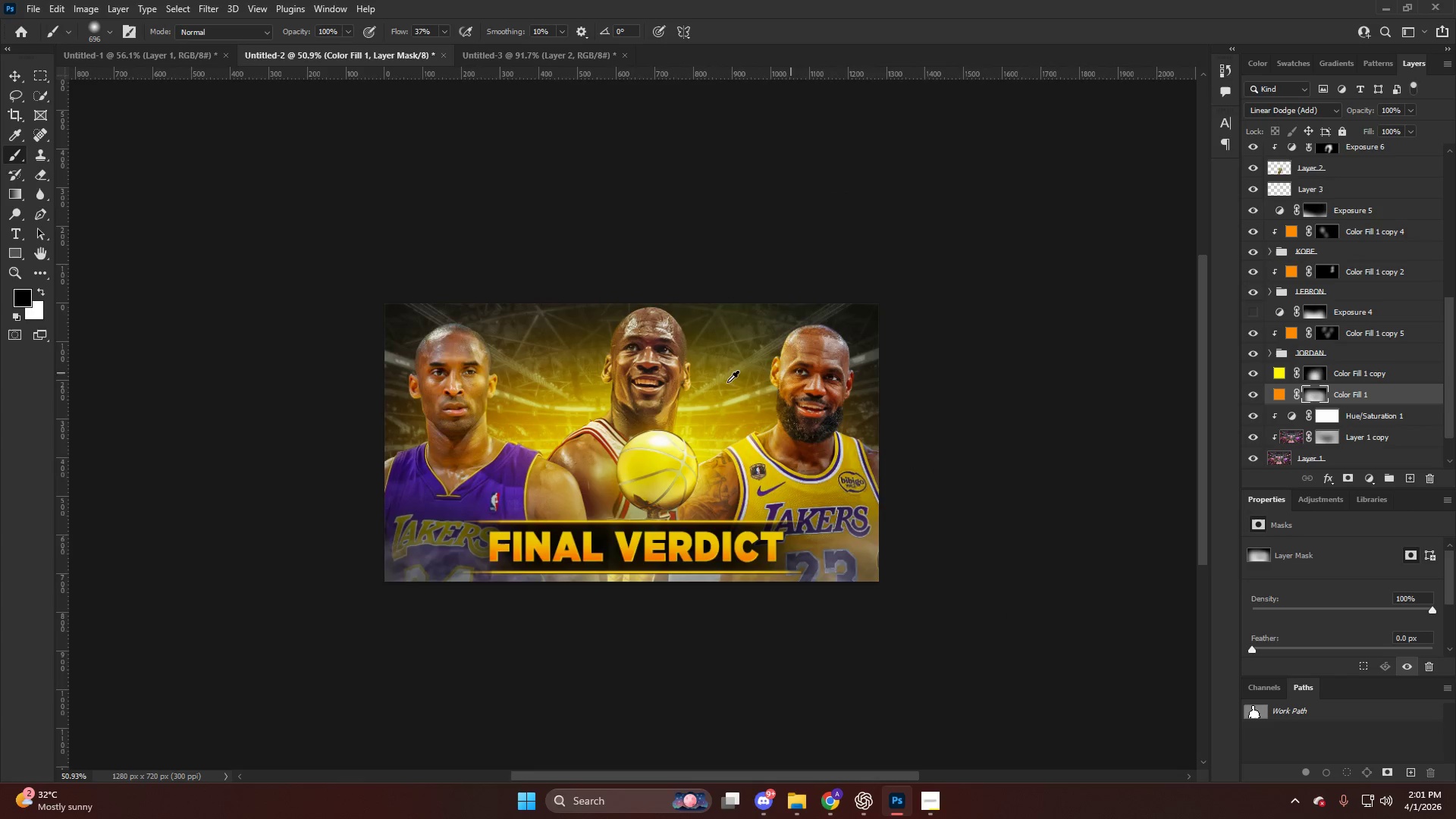 
scroll: coordinate [1311, 259], scroll_direction: up, amount: 25.0
 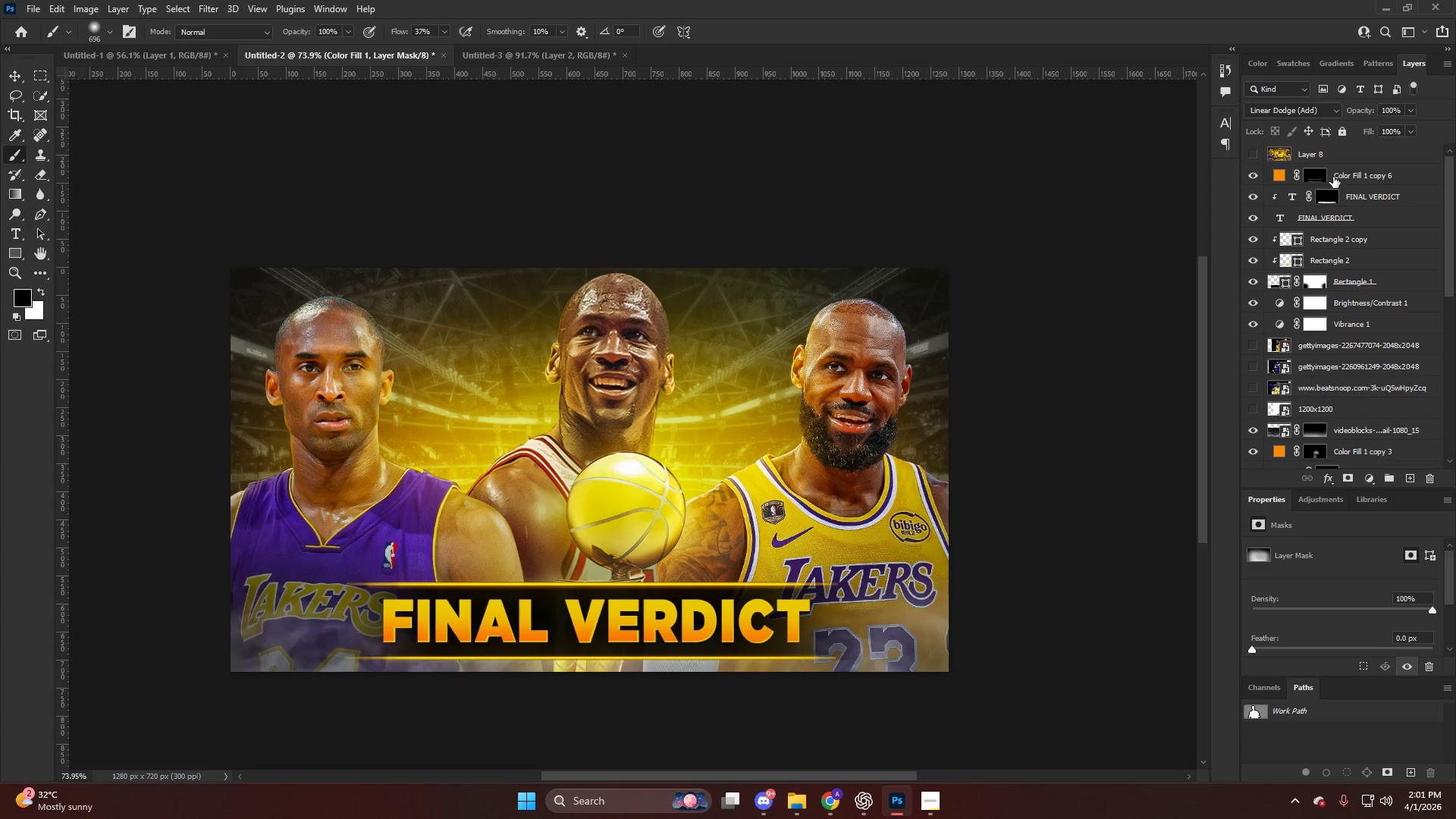 
left_click([1346, 177])
 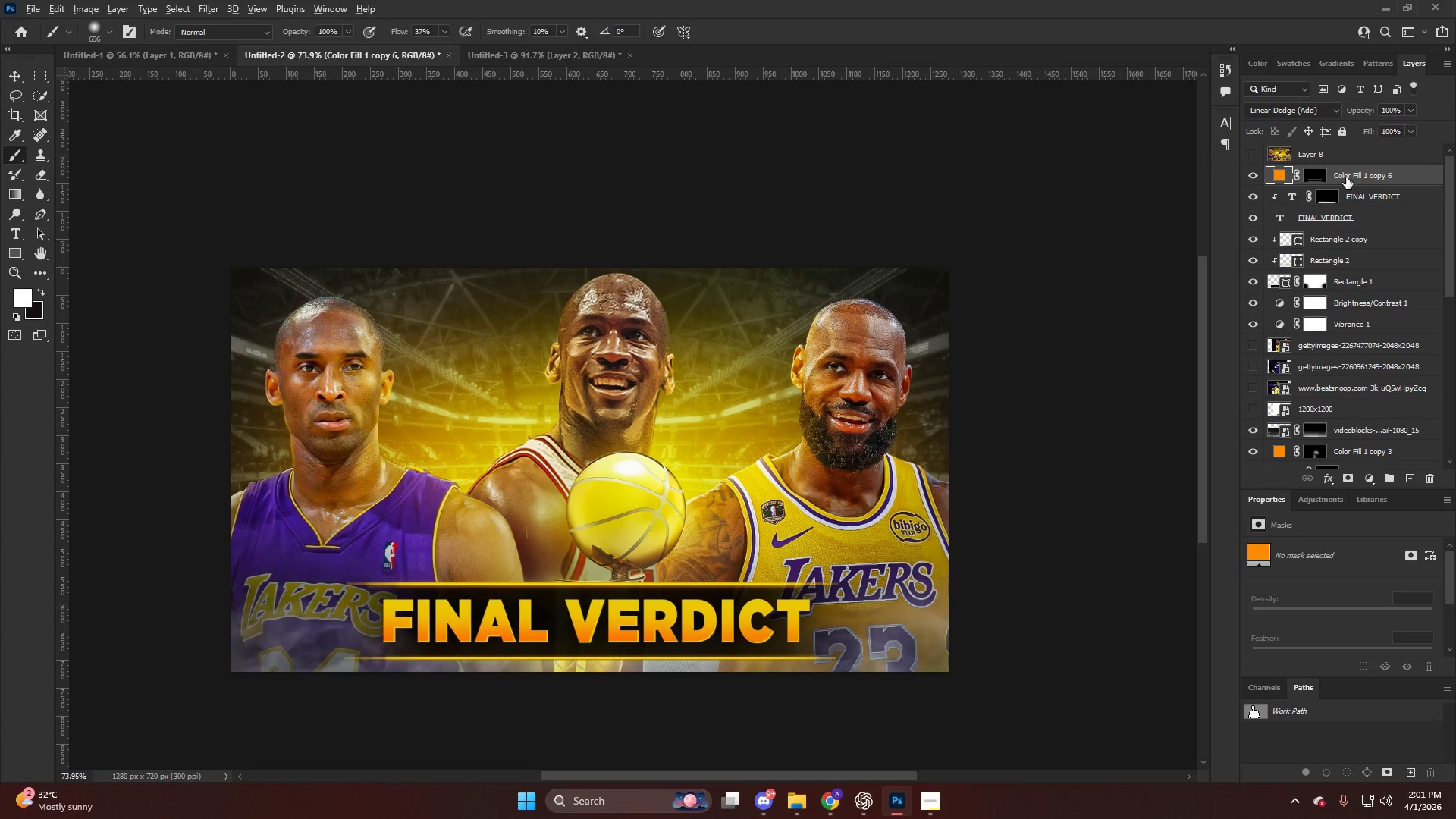 
key(Alt+Control+Shift+E)
 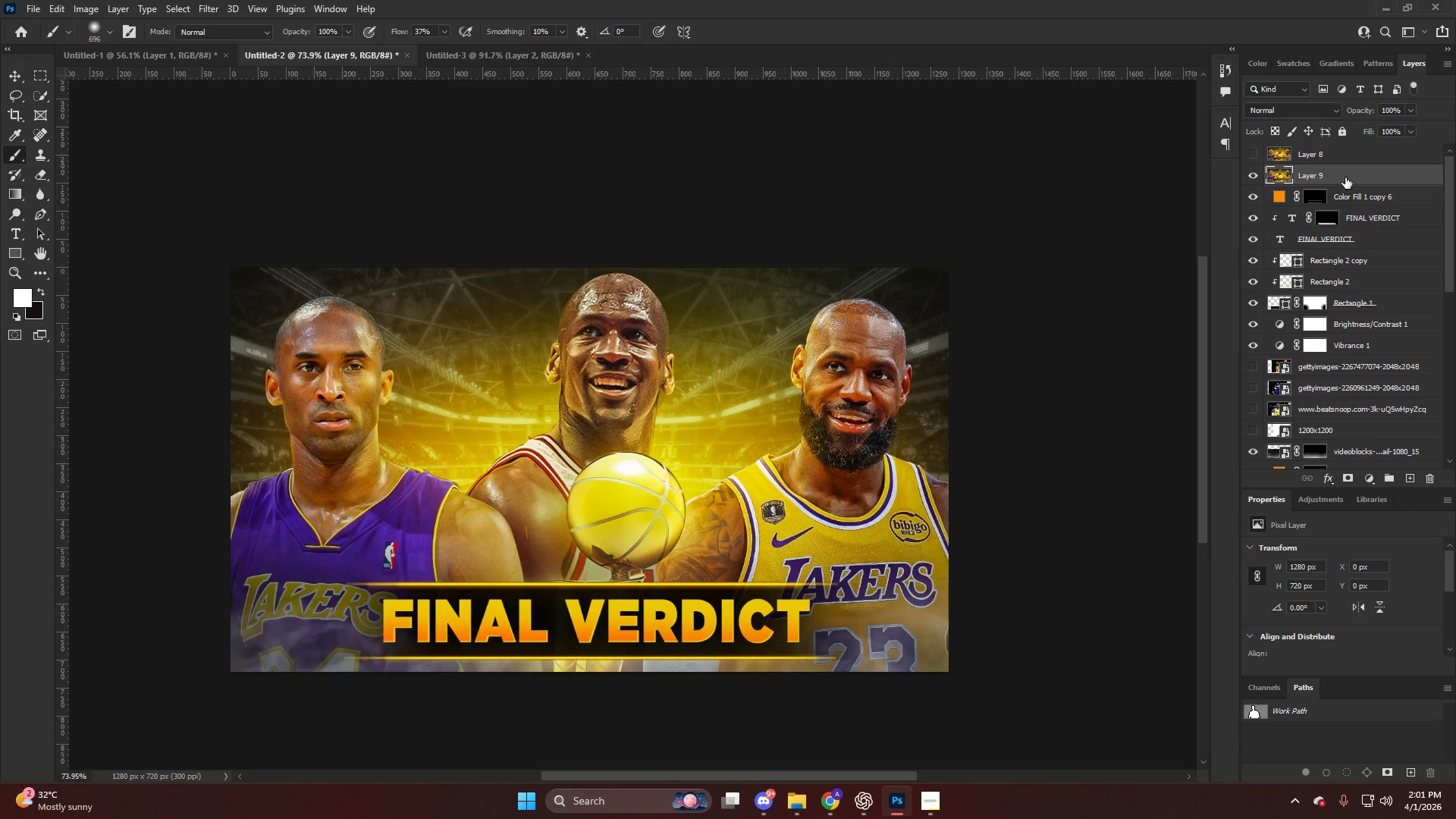 
key(Control+ControlLeft)
 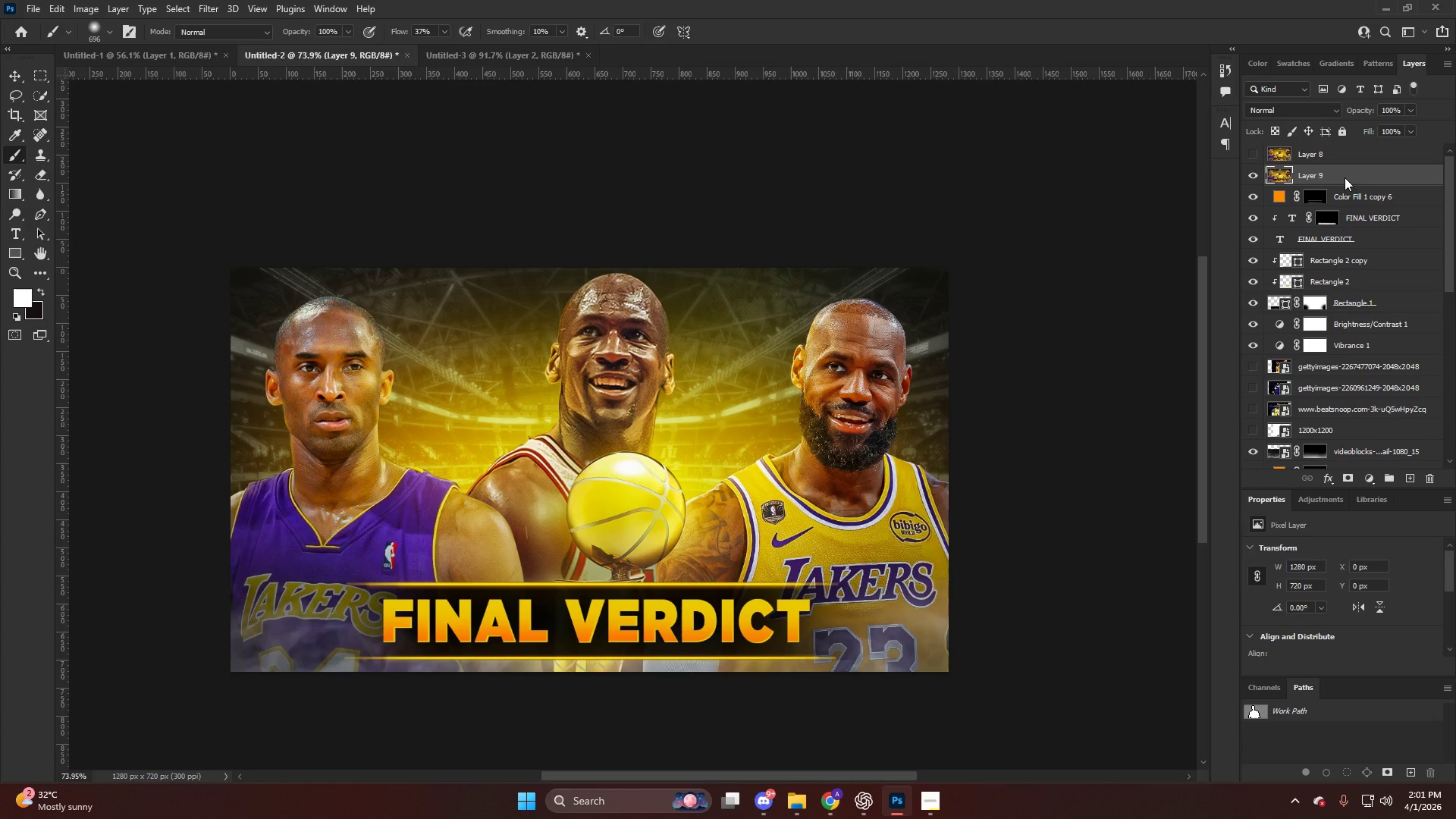 
key(Control+Shift+ShiftLeft)
 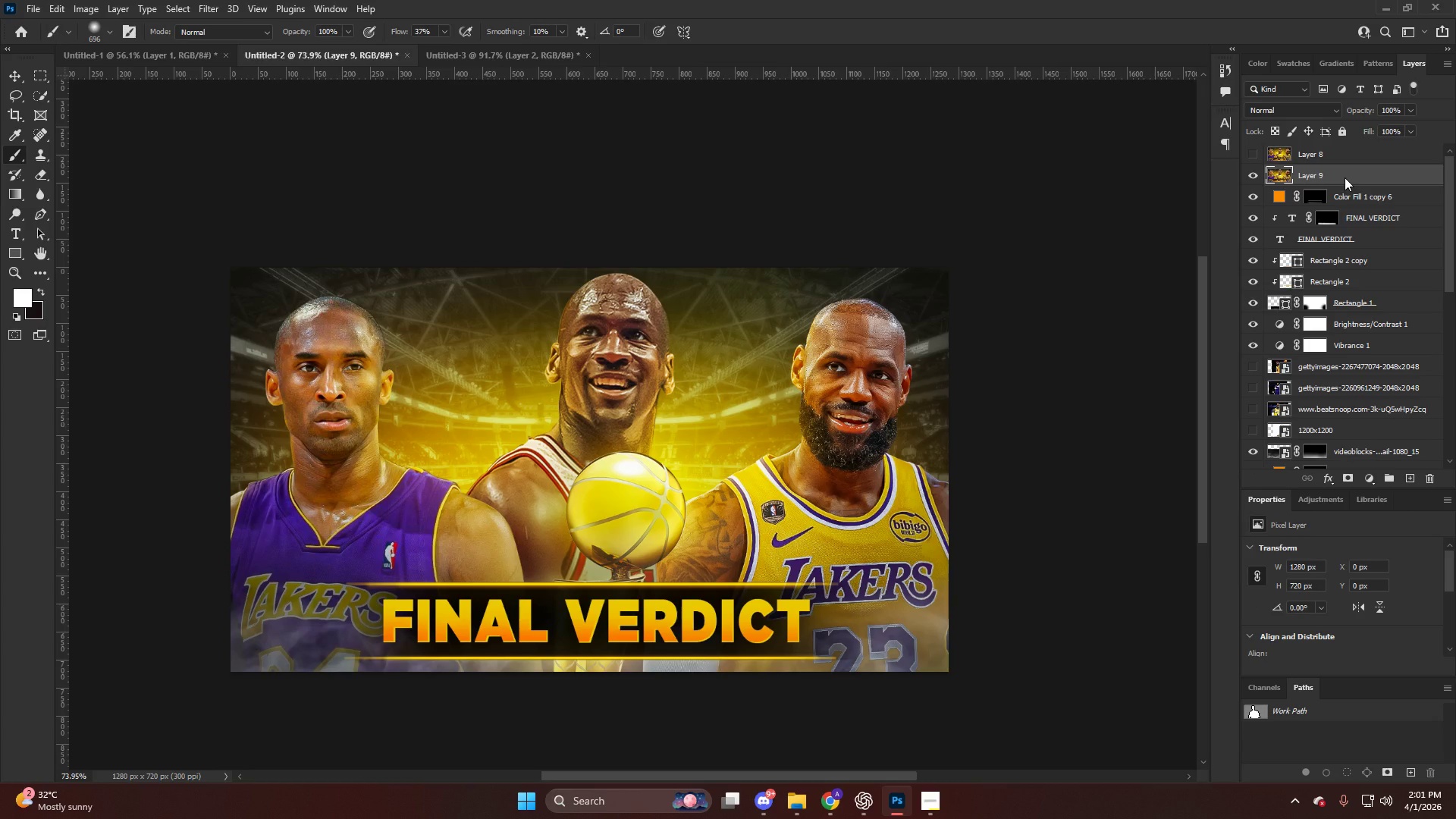 
key(Control+Shift+A)
 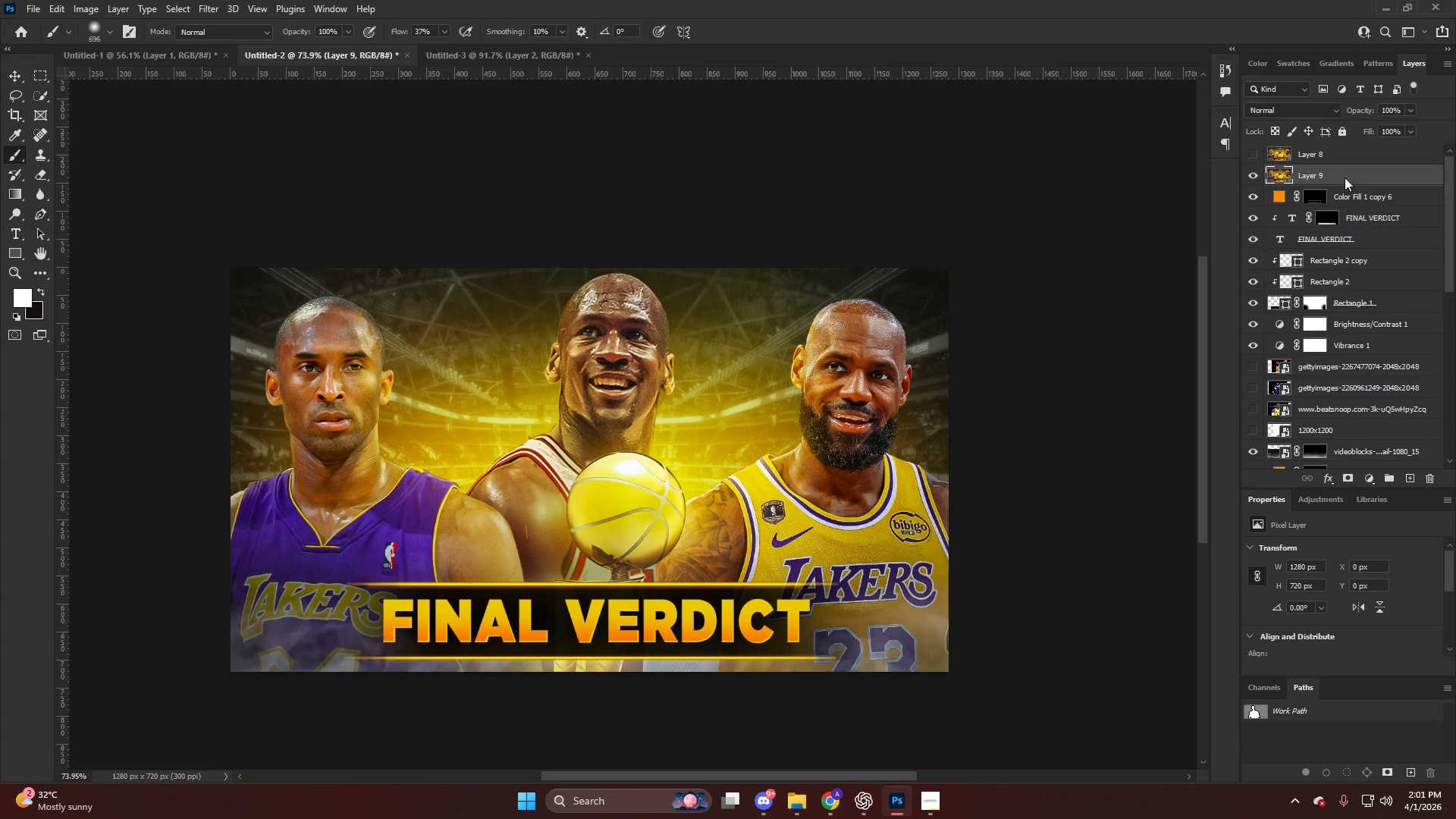 
left_click([1345, 177])
 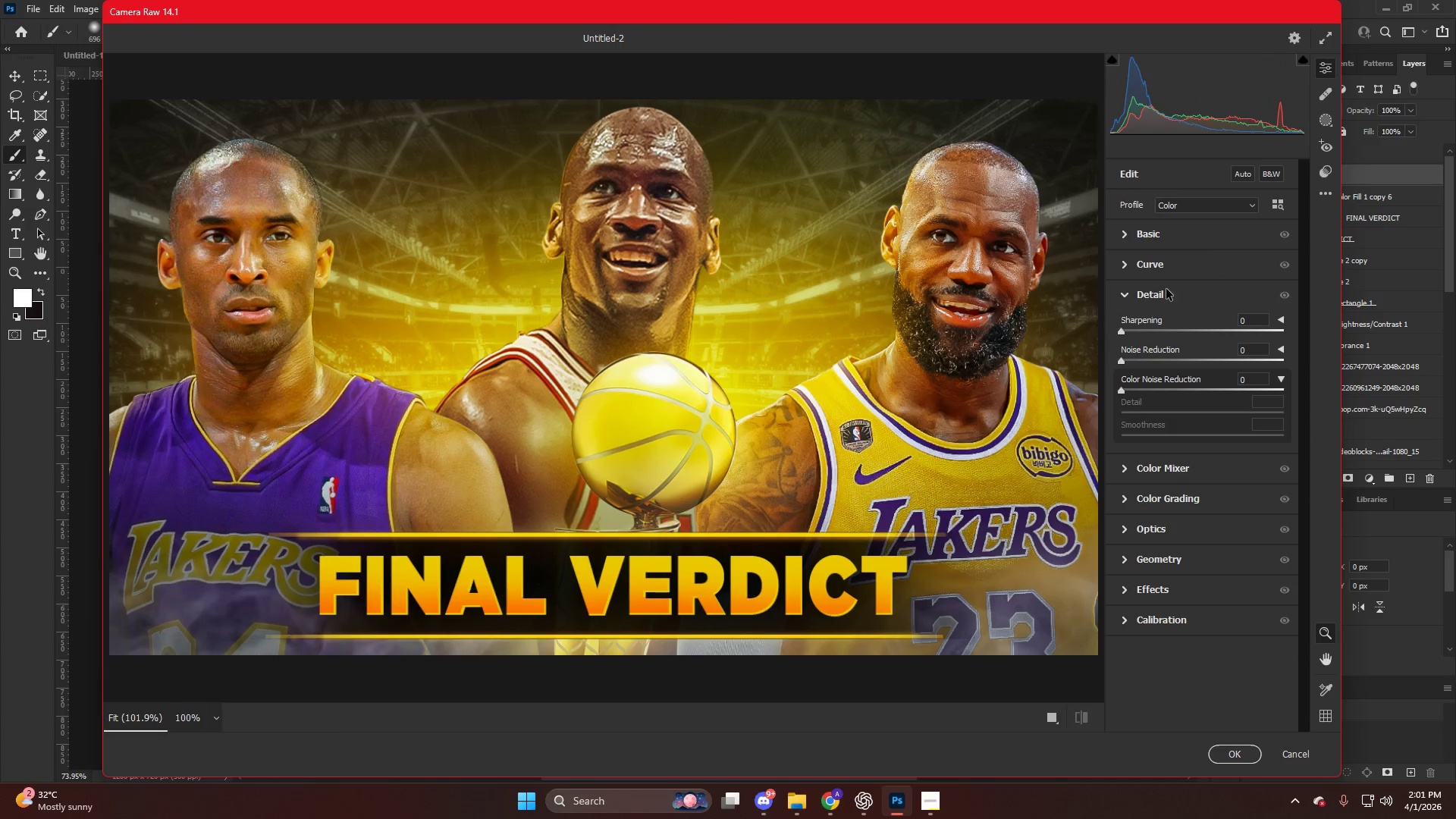 
left_click([1198, 241])
 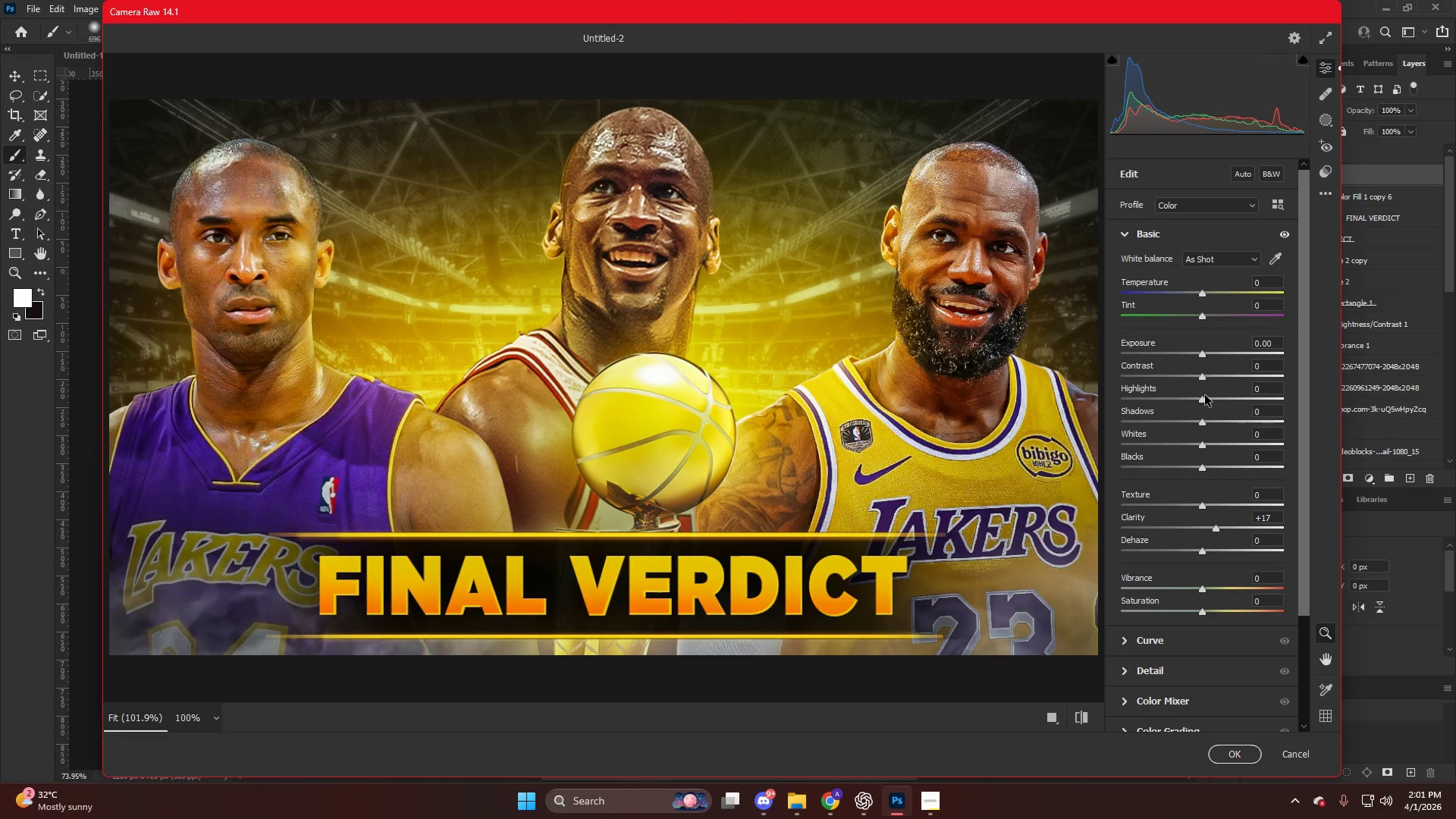 
left_click_drag(start_coordinate=[1202, 374], to_coordinate=[1207, 374])
 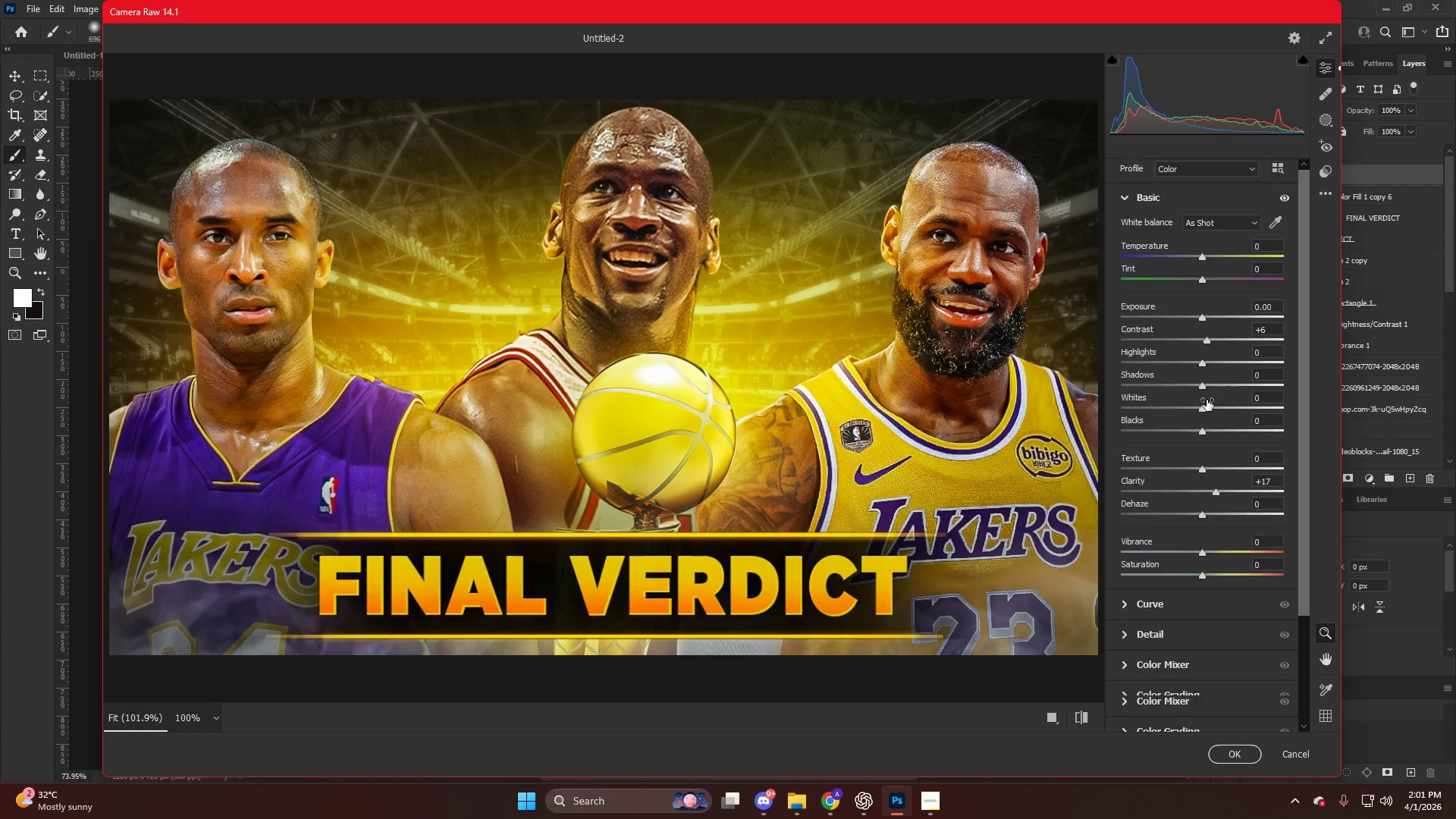 
scroll: coordinate [1210, 409], scroll_direction: down, amount: 8.0
 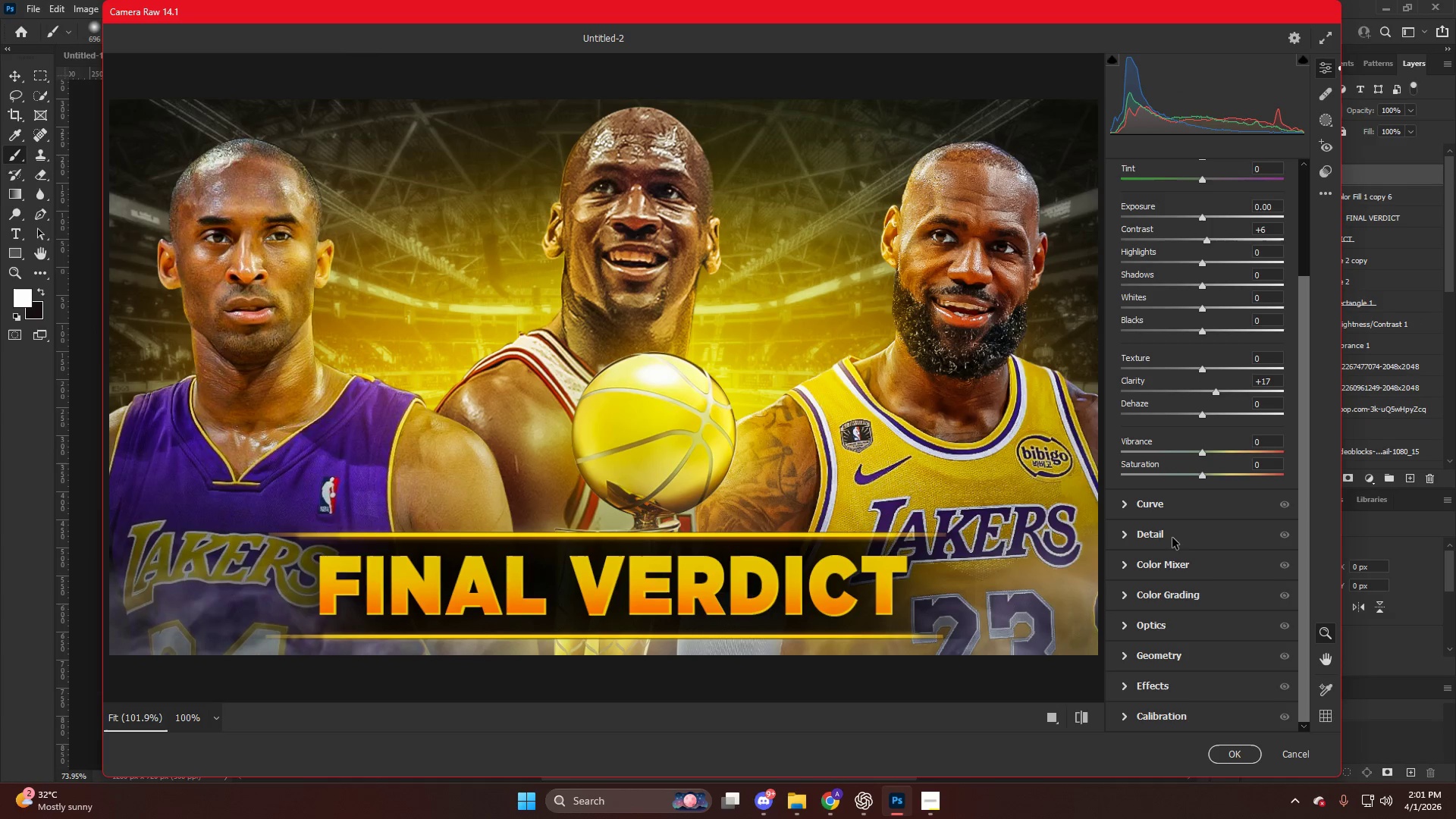 
left_click([1172, 535])
 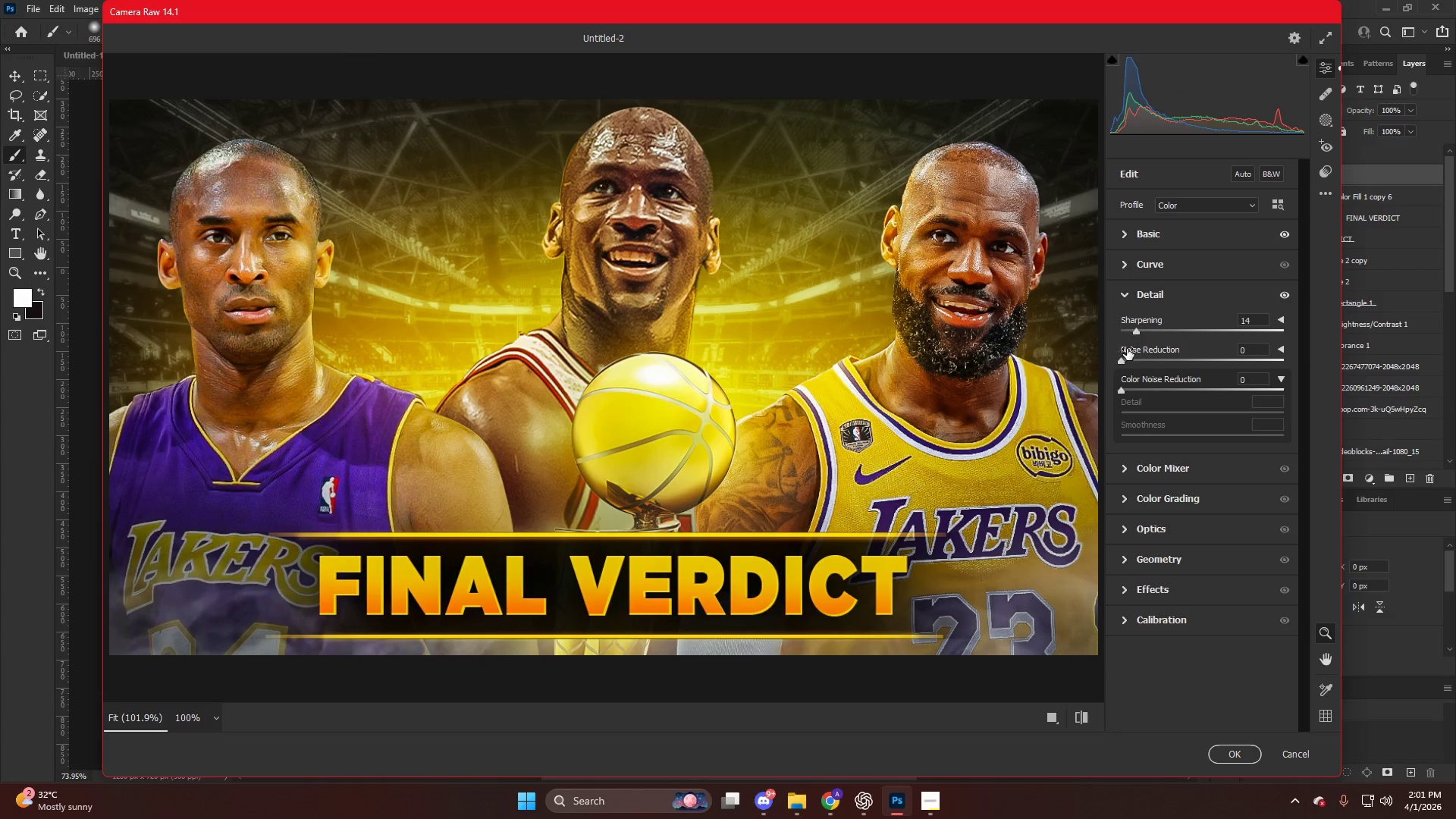 
key(NumpadEnter)
 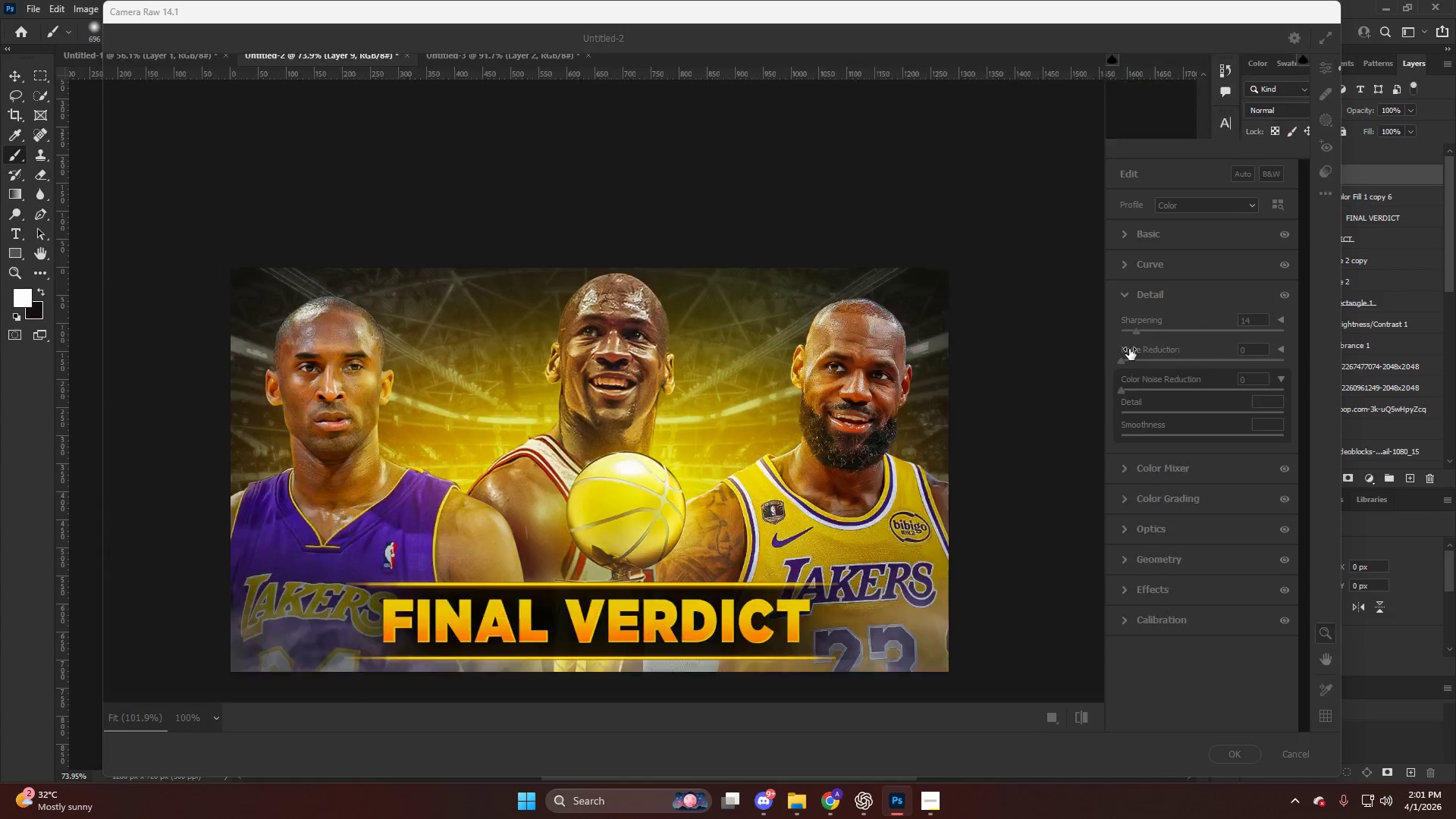 
key(NumpadEnter)
 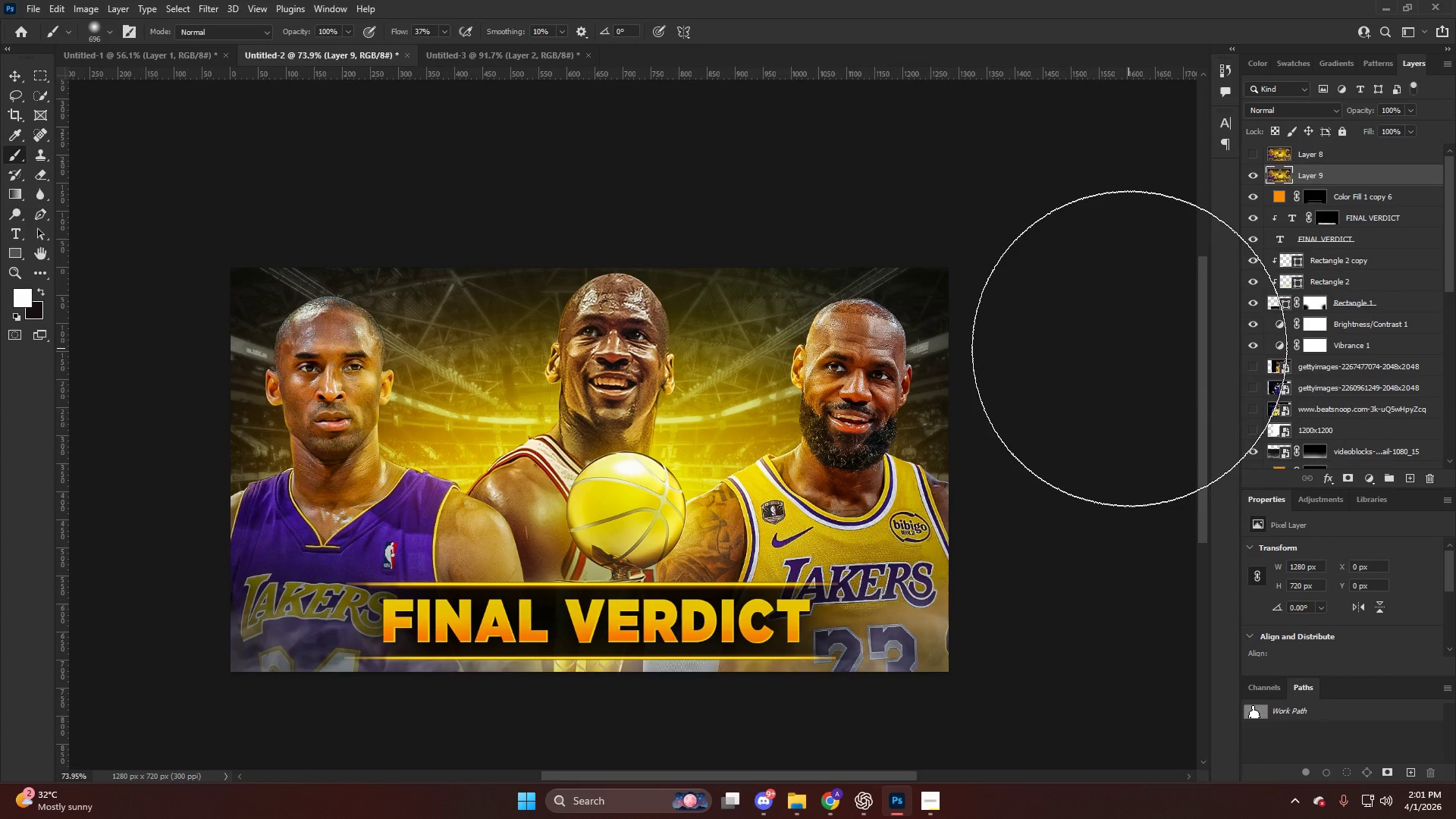 
hold_key(key=AltLeft, duration=0.41)
scroll: coordinate [820, 304], scroll_direction: down, amount: 4.0
 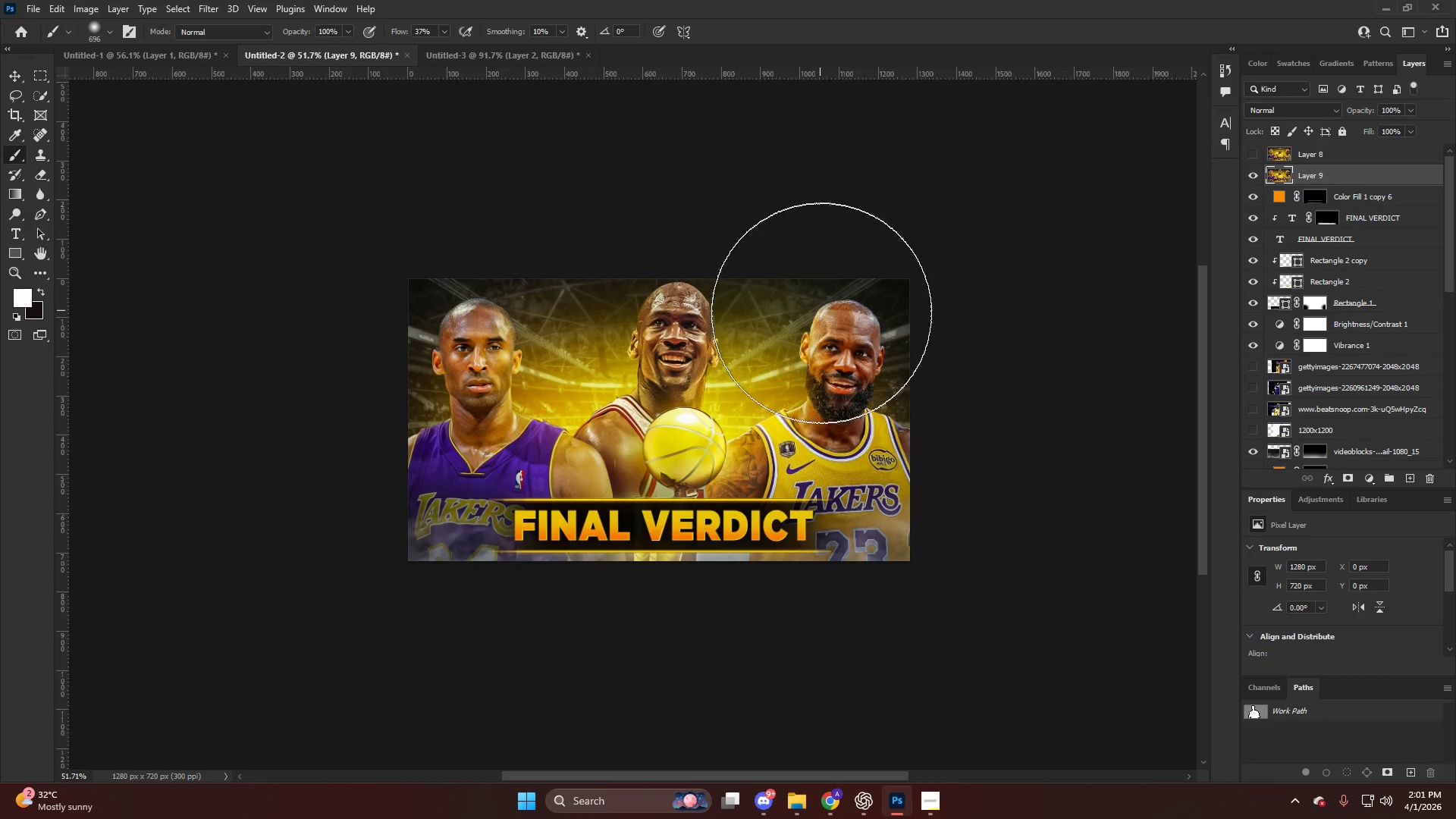 
hold_key(key=ControlLeft, duration=0.44)
scroll: coordinate [827, 315], scroll_direction: up, amount: 8.0
 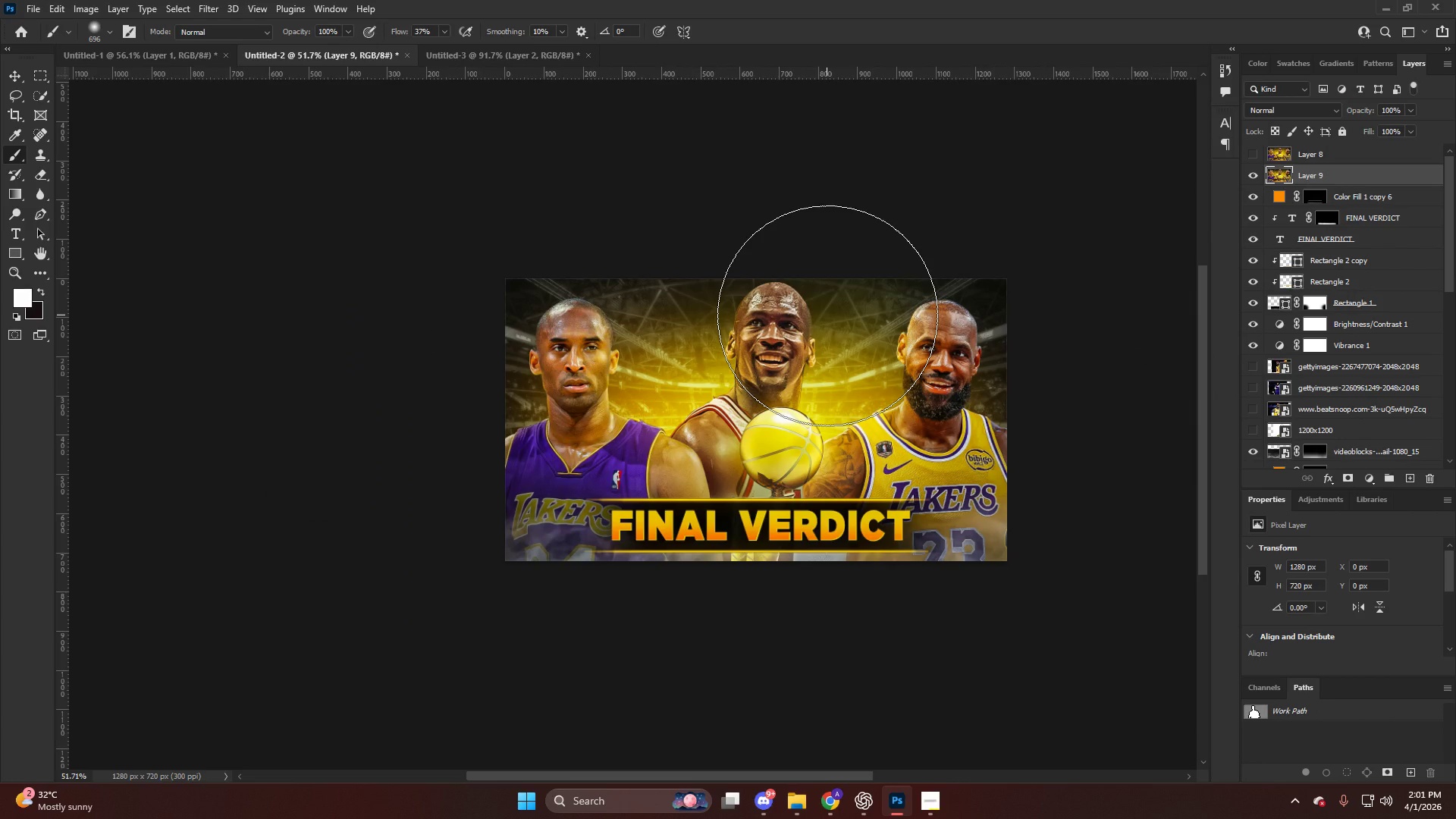 
hold_key(key=AltLeft, duration=0.34)
 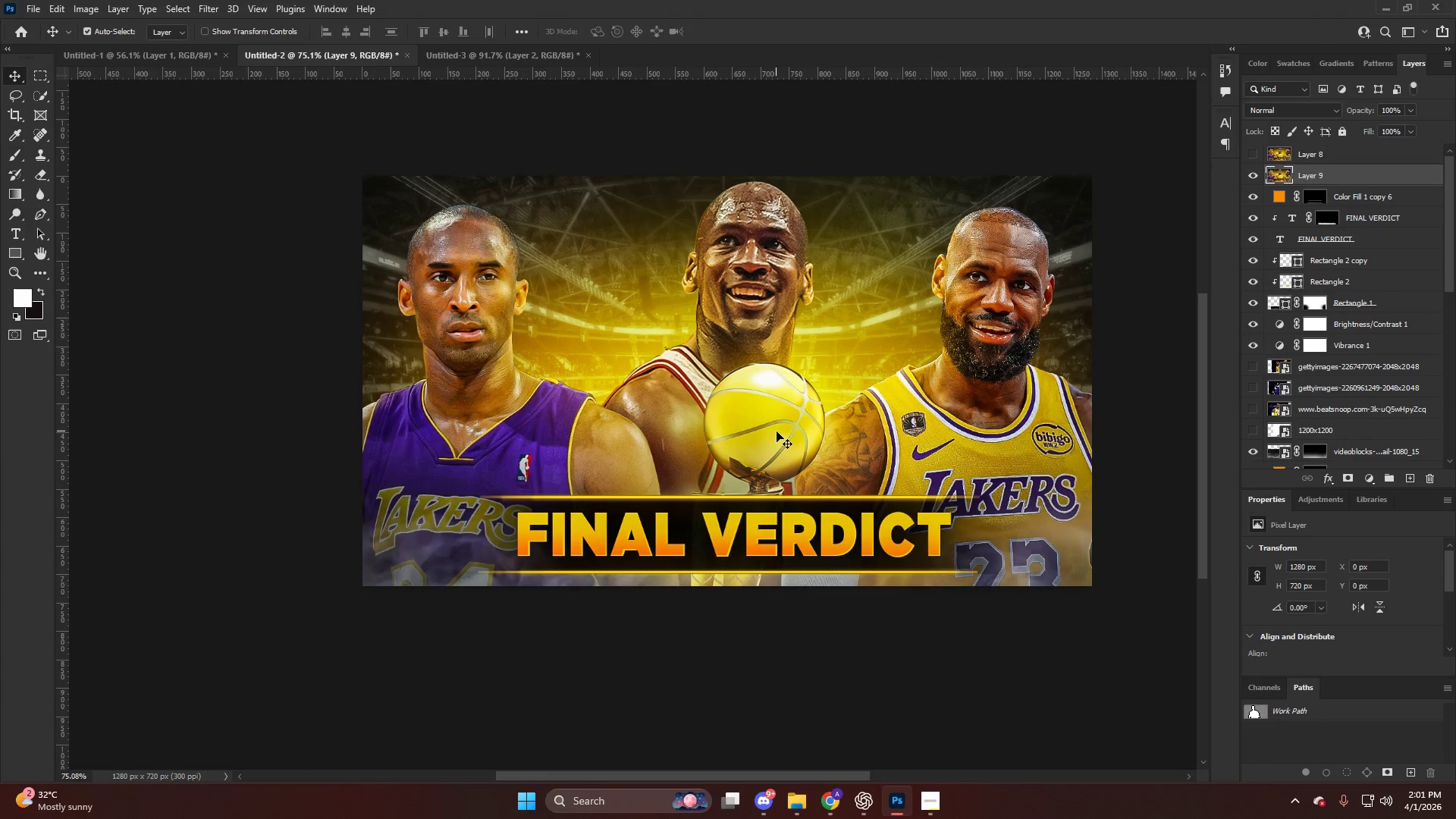 
key(V)
 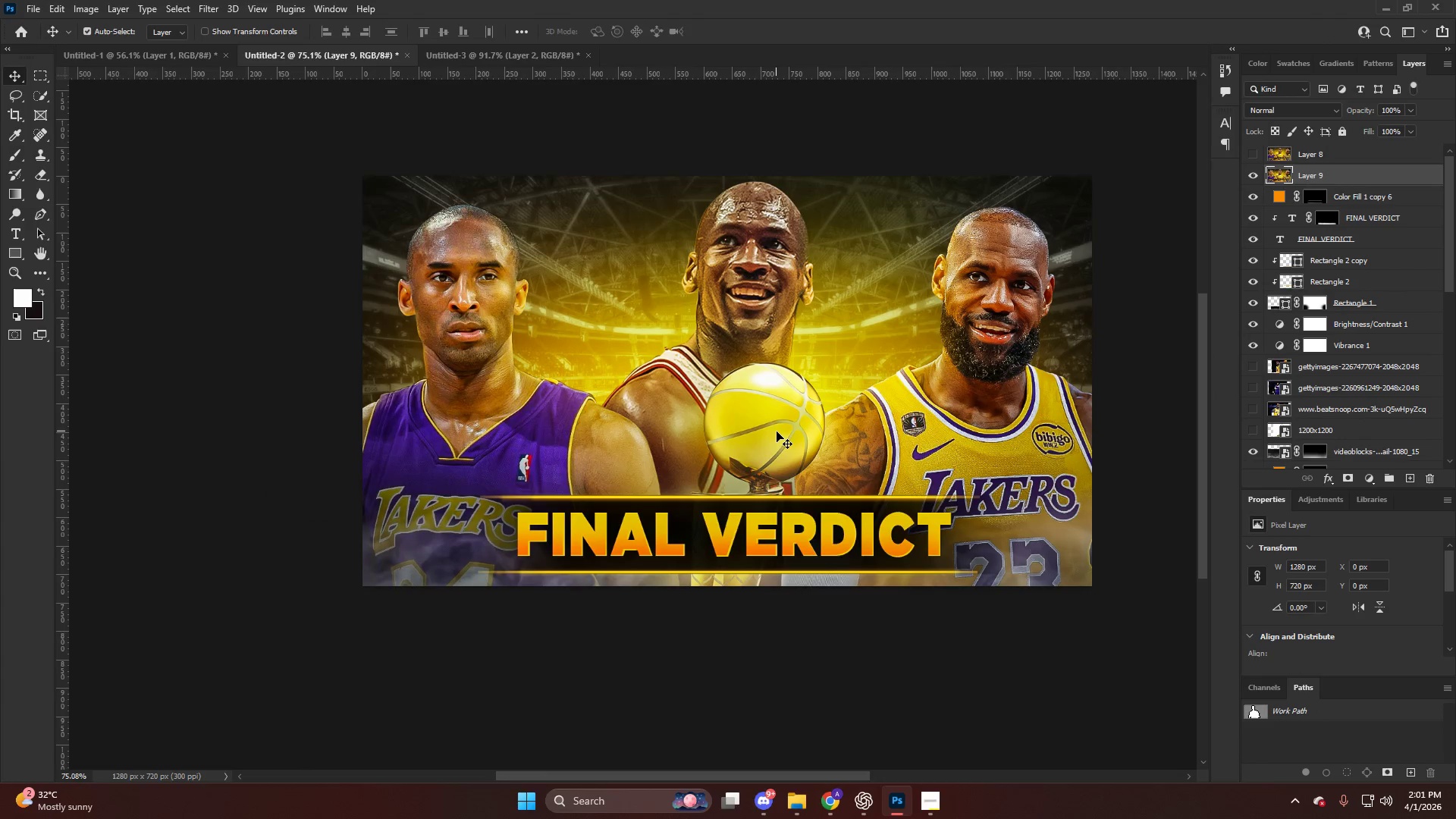 
left_click([777, 431])
 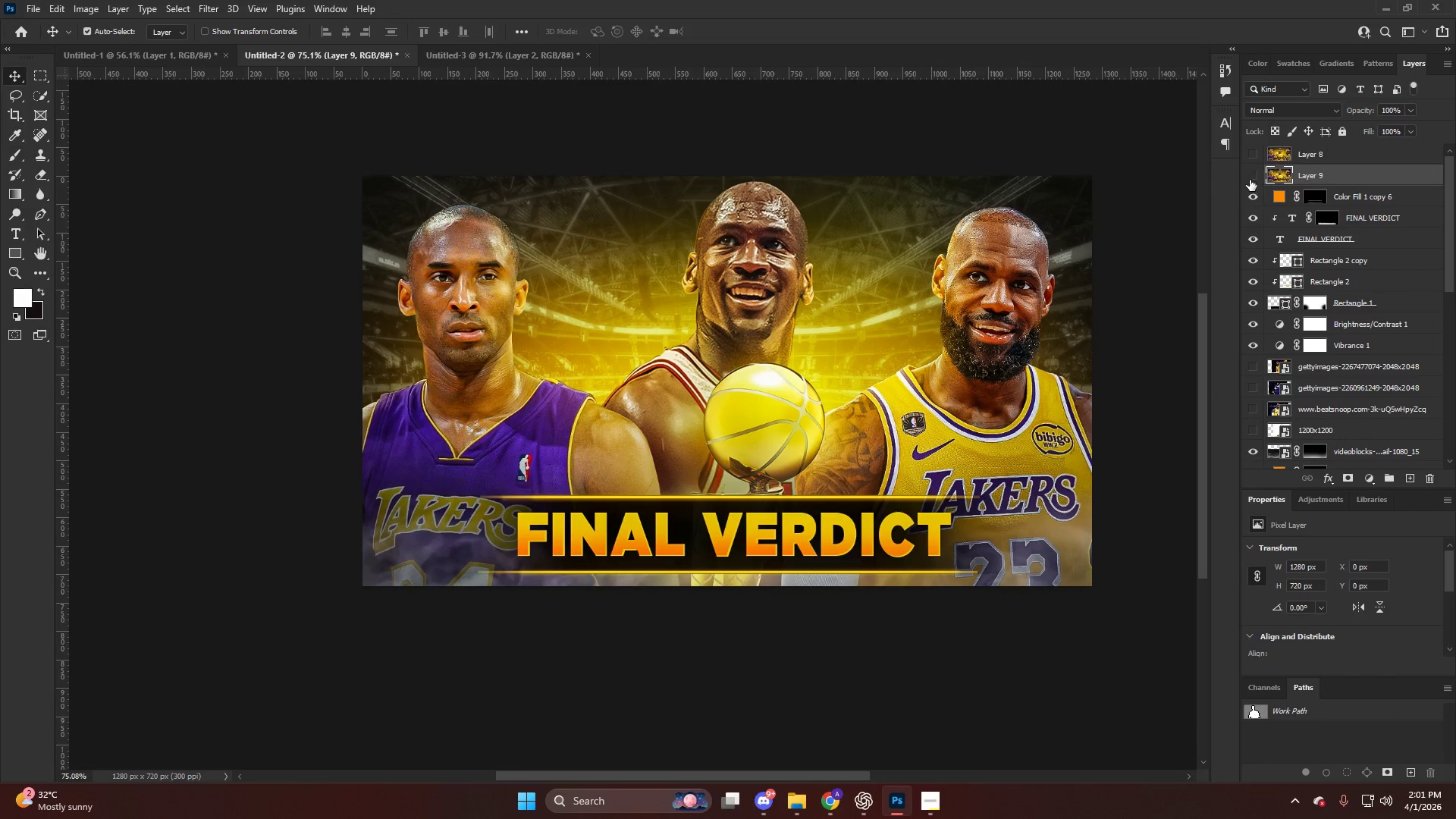 
scroll: coordinate [820, 399], scroll_direction: none, amount: 0.0
 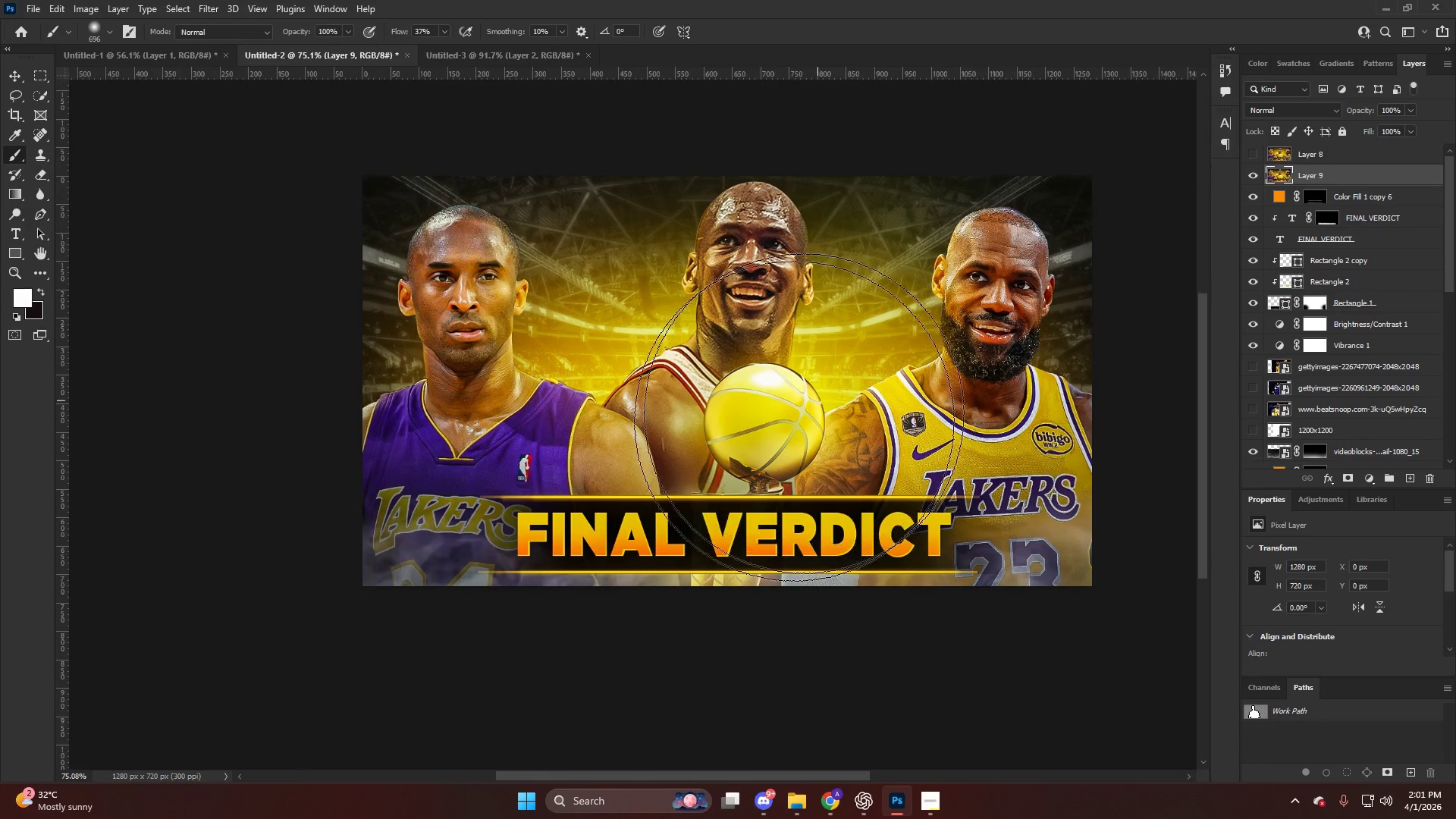 
key(V)
 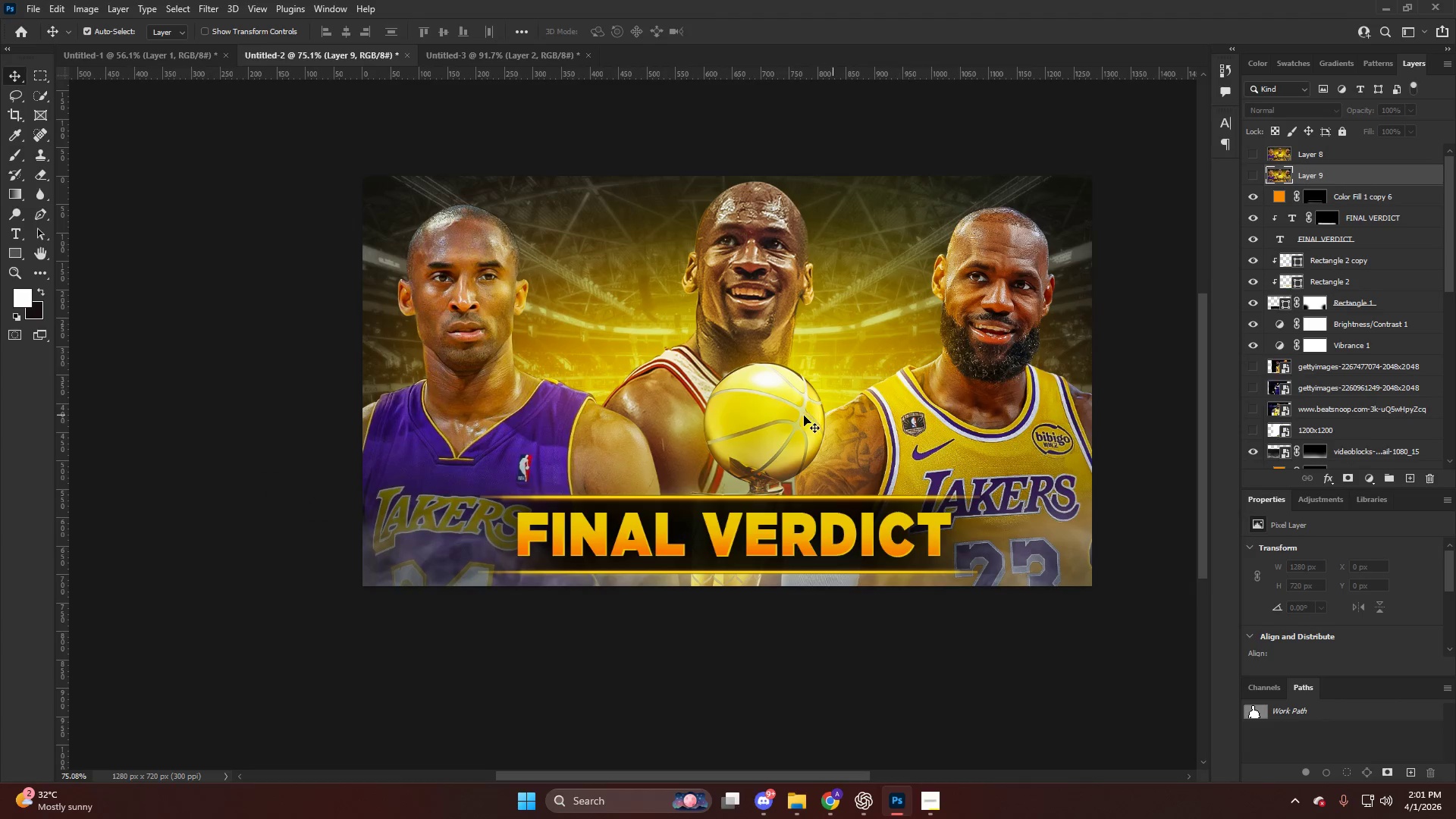 
left_click([803, 416])
 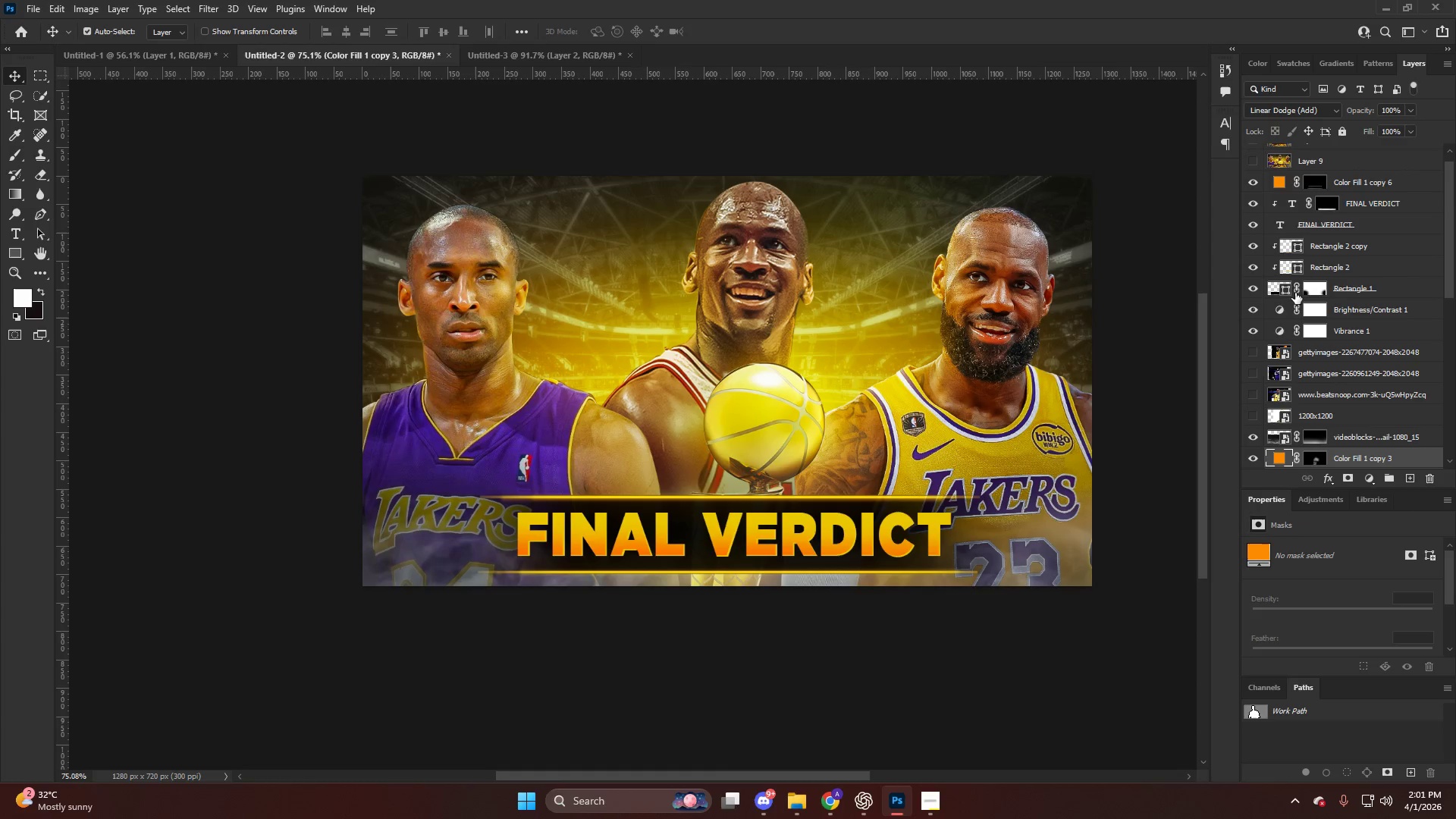 
scroll: coordinate [1316, 346], scroll_direction: down, amount: 4.0
 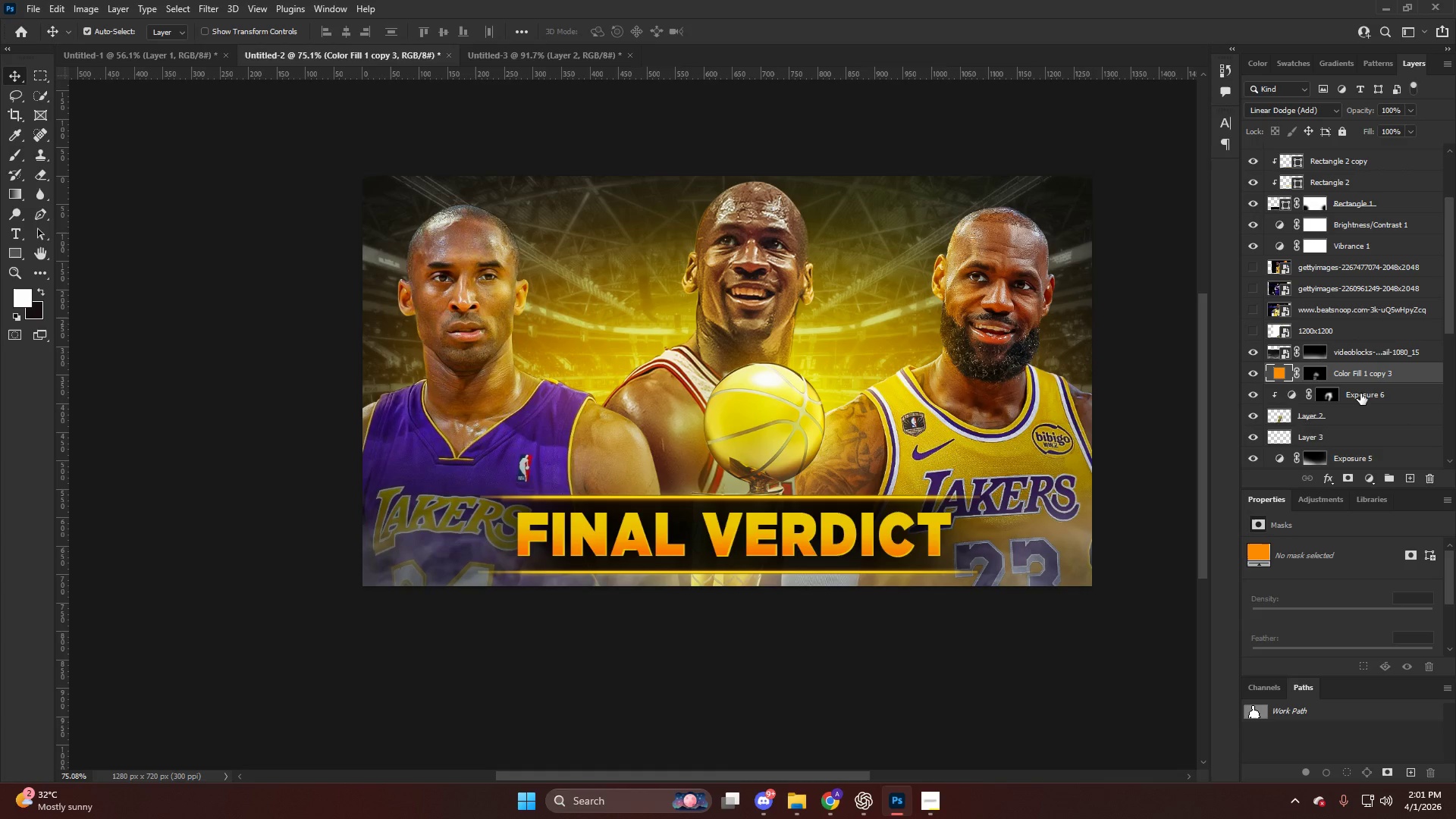 
left_click([1360, 396])
 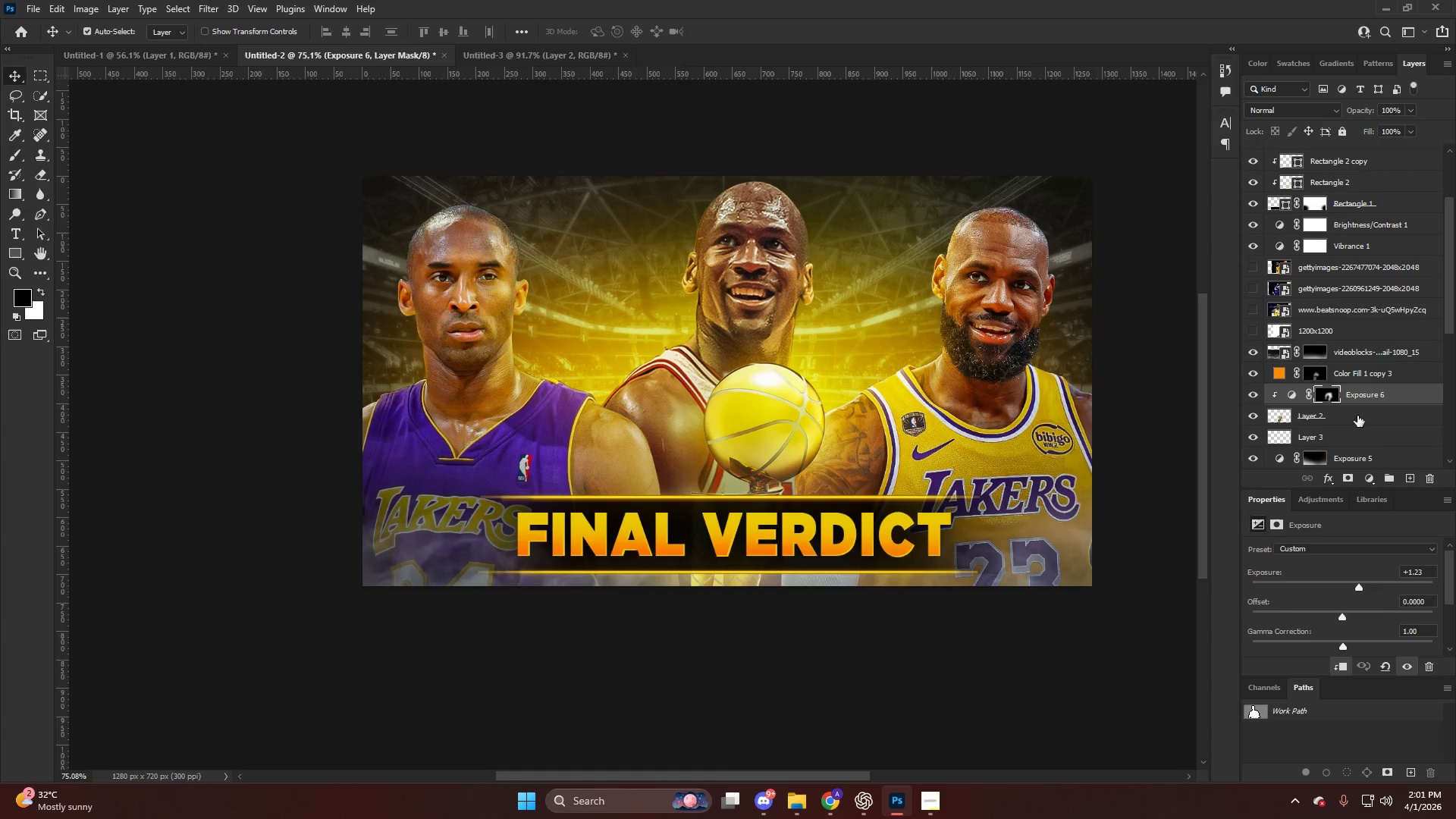 
hold_key(key=ShiftLeft, duration=0.64)
triple_click([1372, 381])
 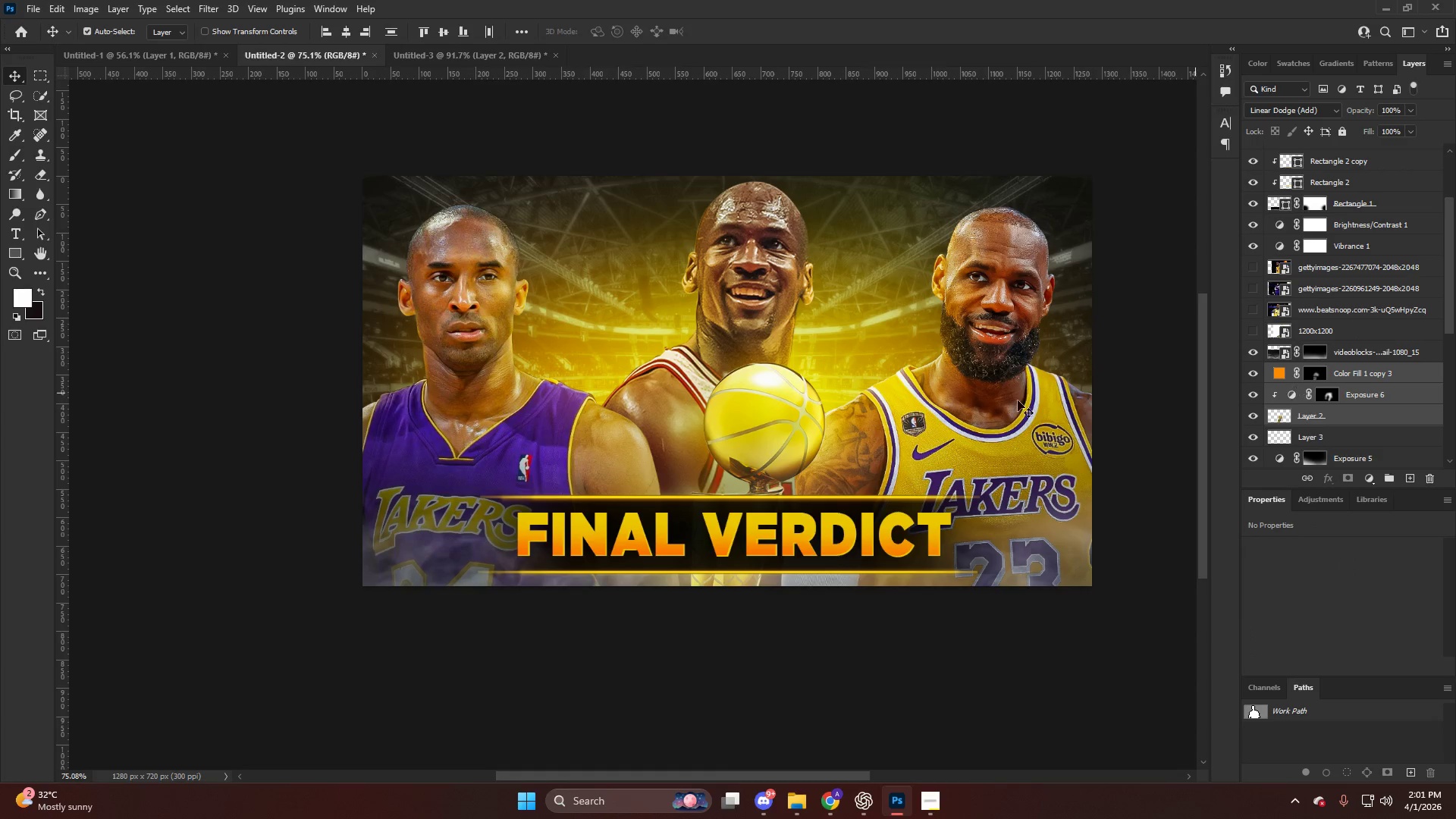 
key(Control+T)
 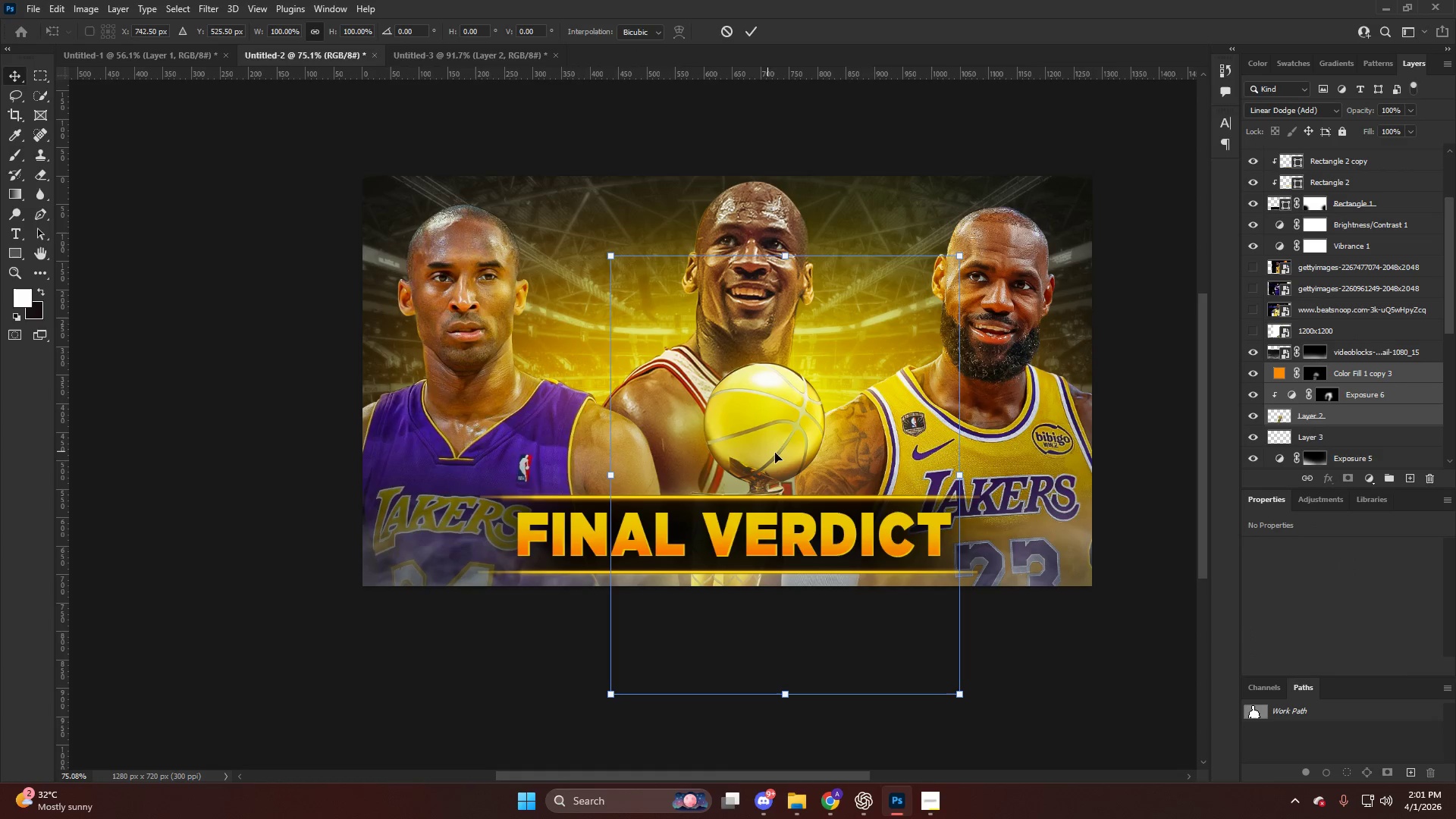 
left_click_drag(start_coordinate=[775, 453], to_coordinate=[748, 453])
 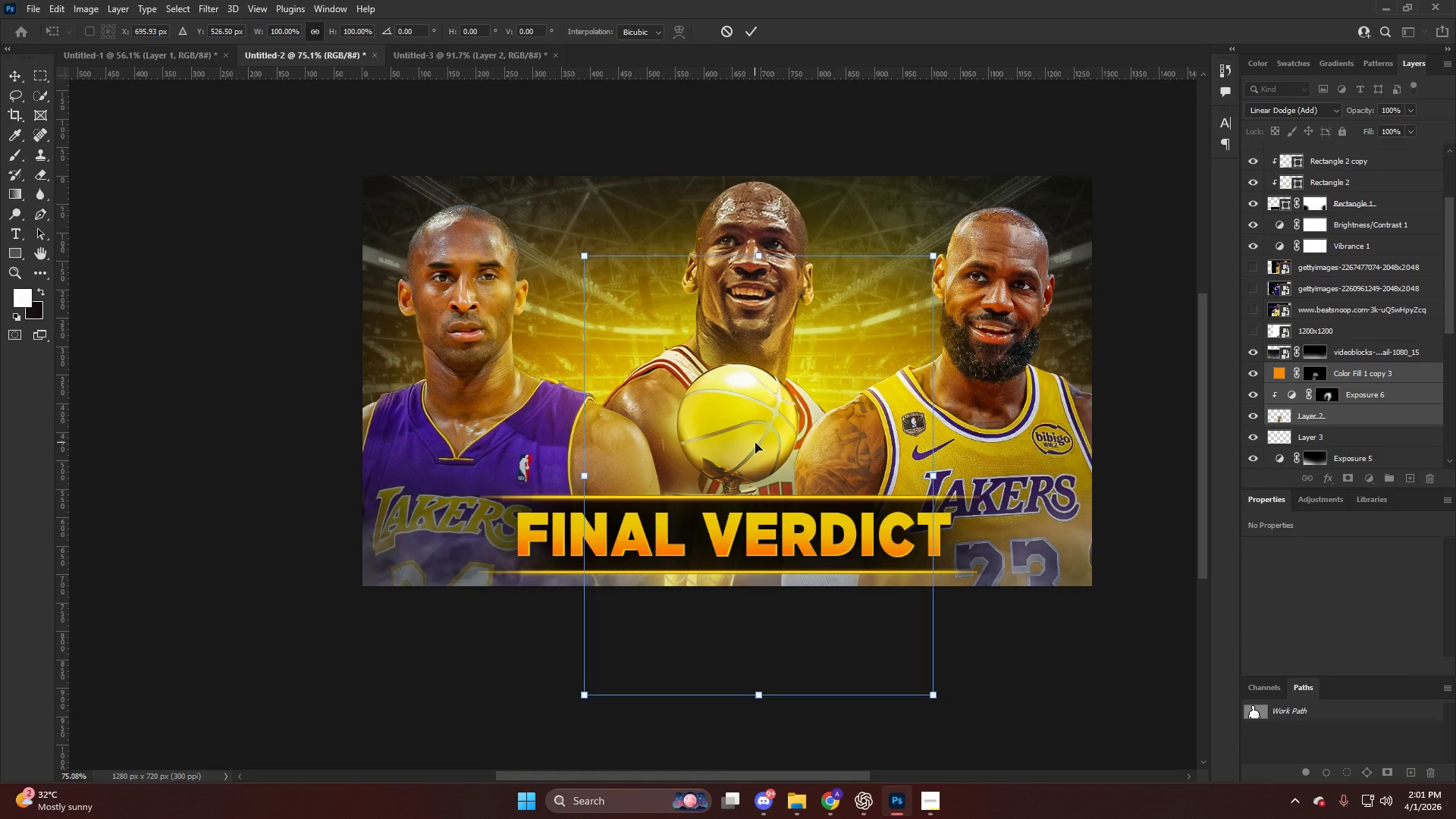 
key(NumpadEnter)
 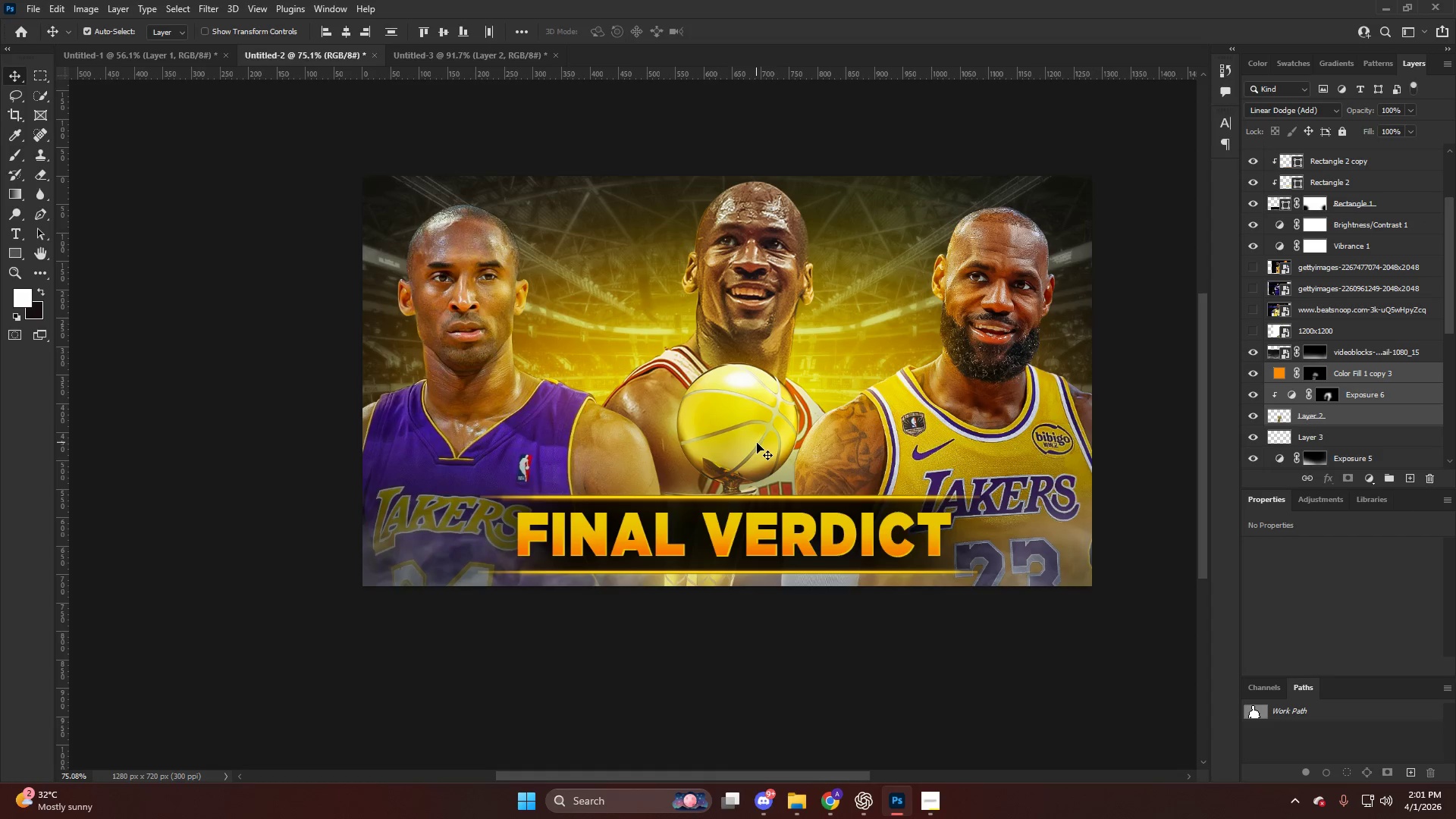 
hold_key(key=AltLeft, duration=0.36)
scroll: coordinate [721, 397], scroll_direction: down, amount: 5.0
 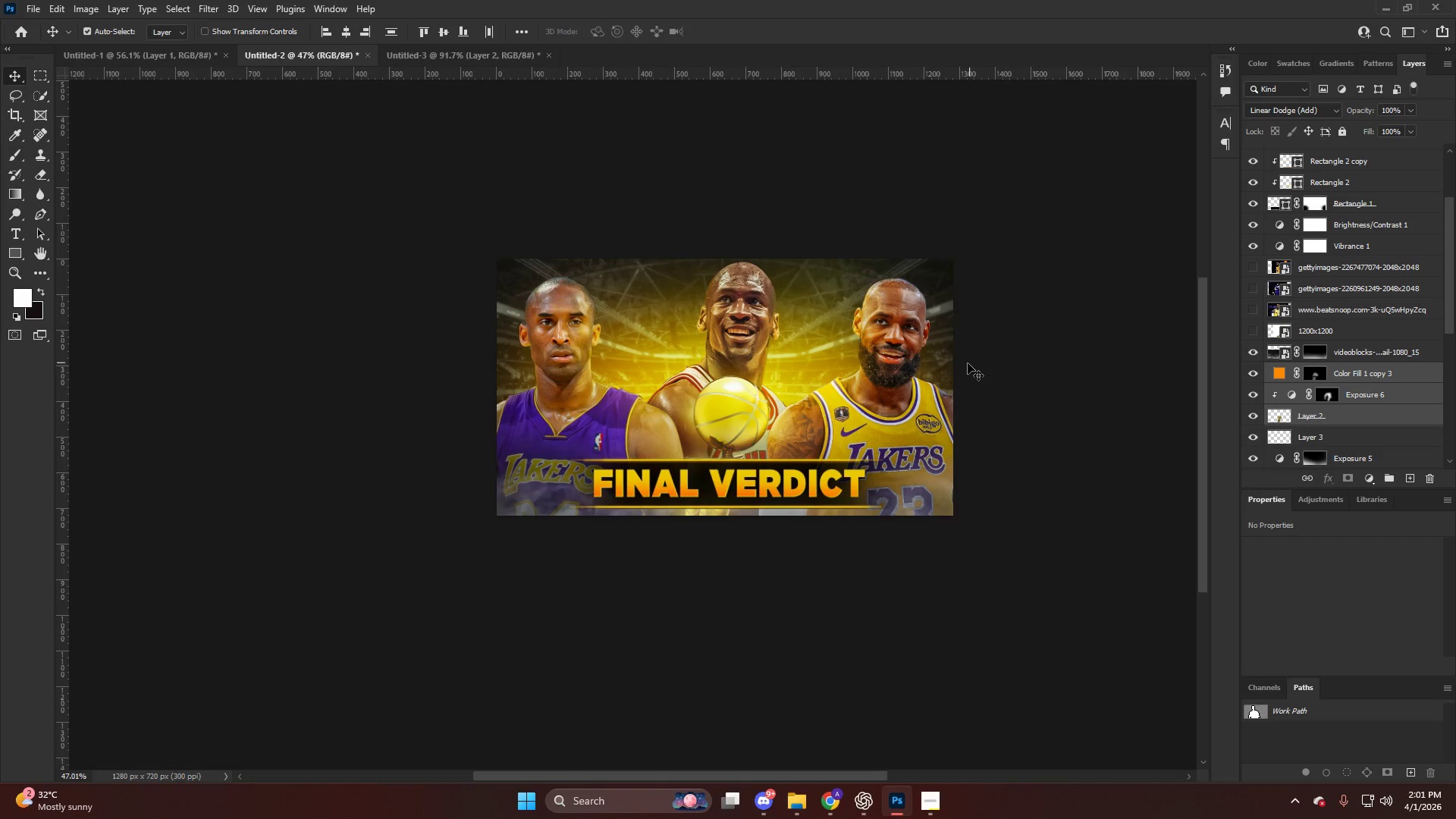 
key(Alt+AltLeft)
 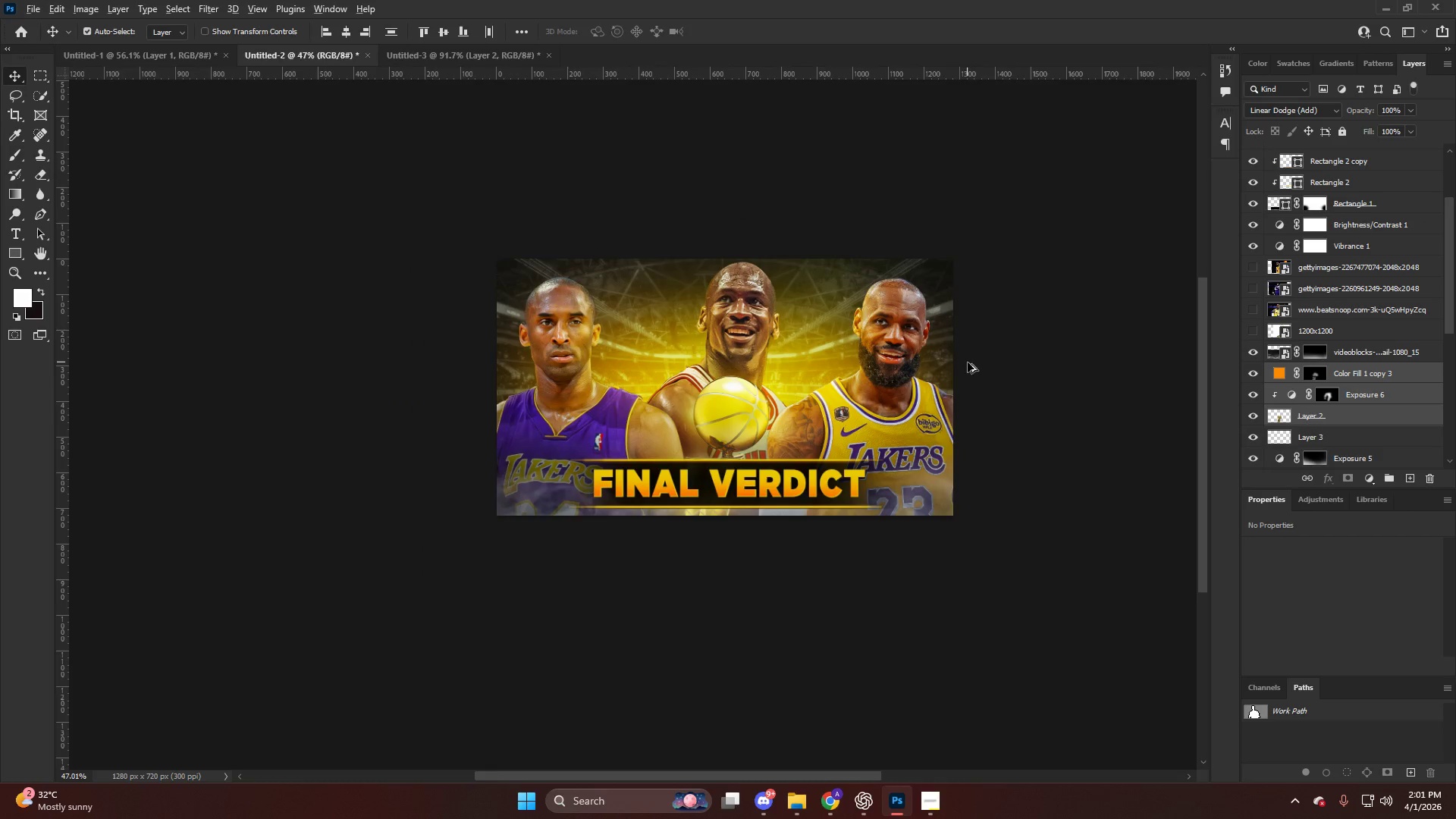 
left_click_drag(start_coordinate=[1394, 197], to_coordinate=[1398, 199])
 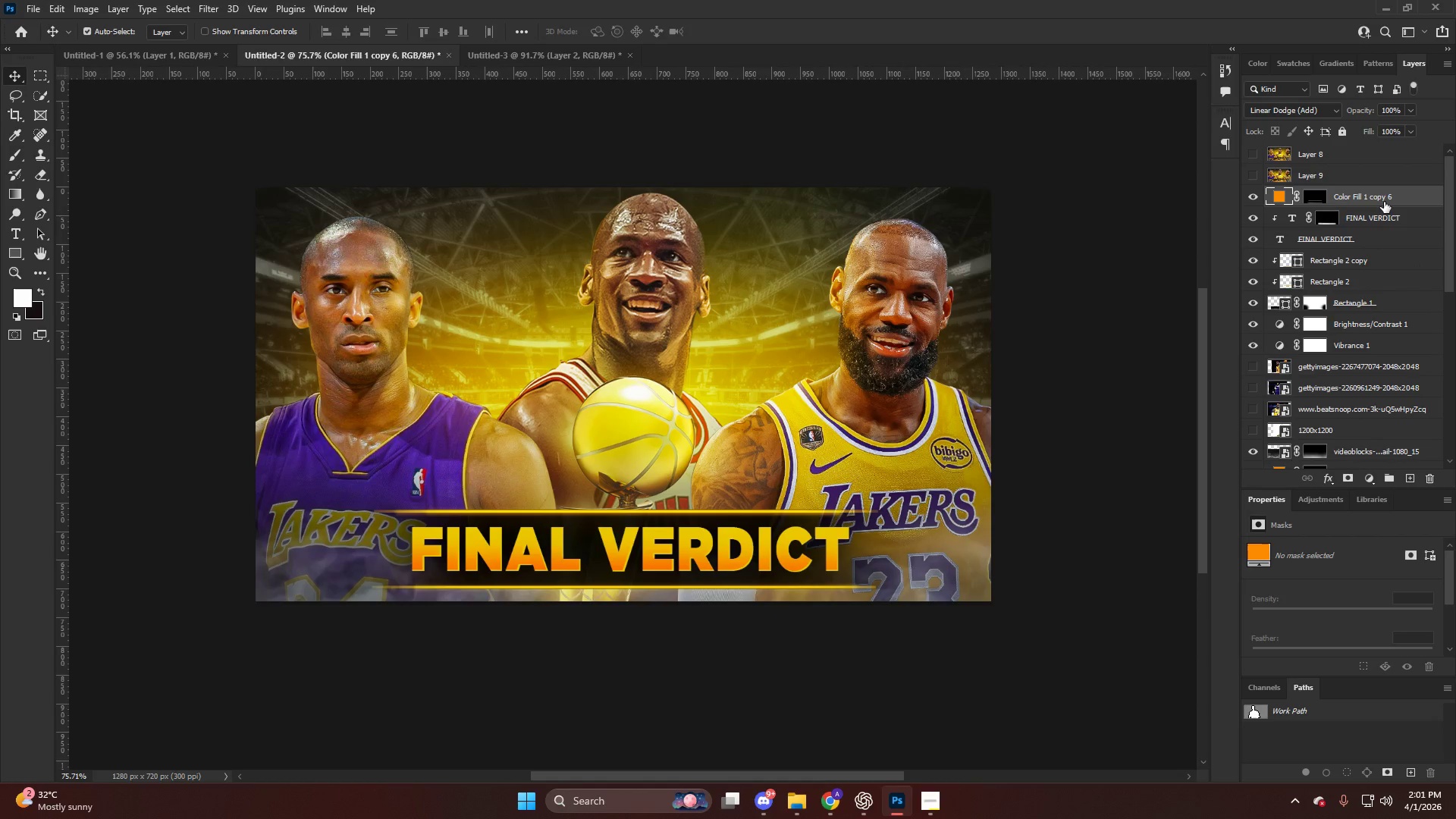 
scroll: coordinate [1336, 232], scroll_direction: up, amount: 20.0
 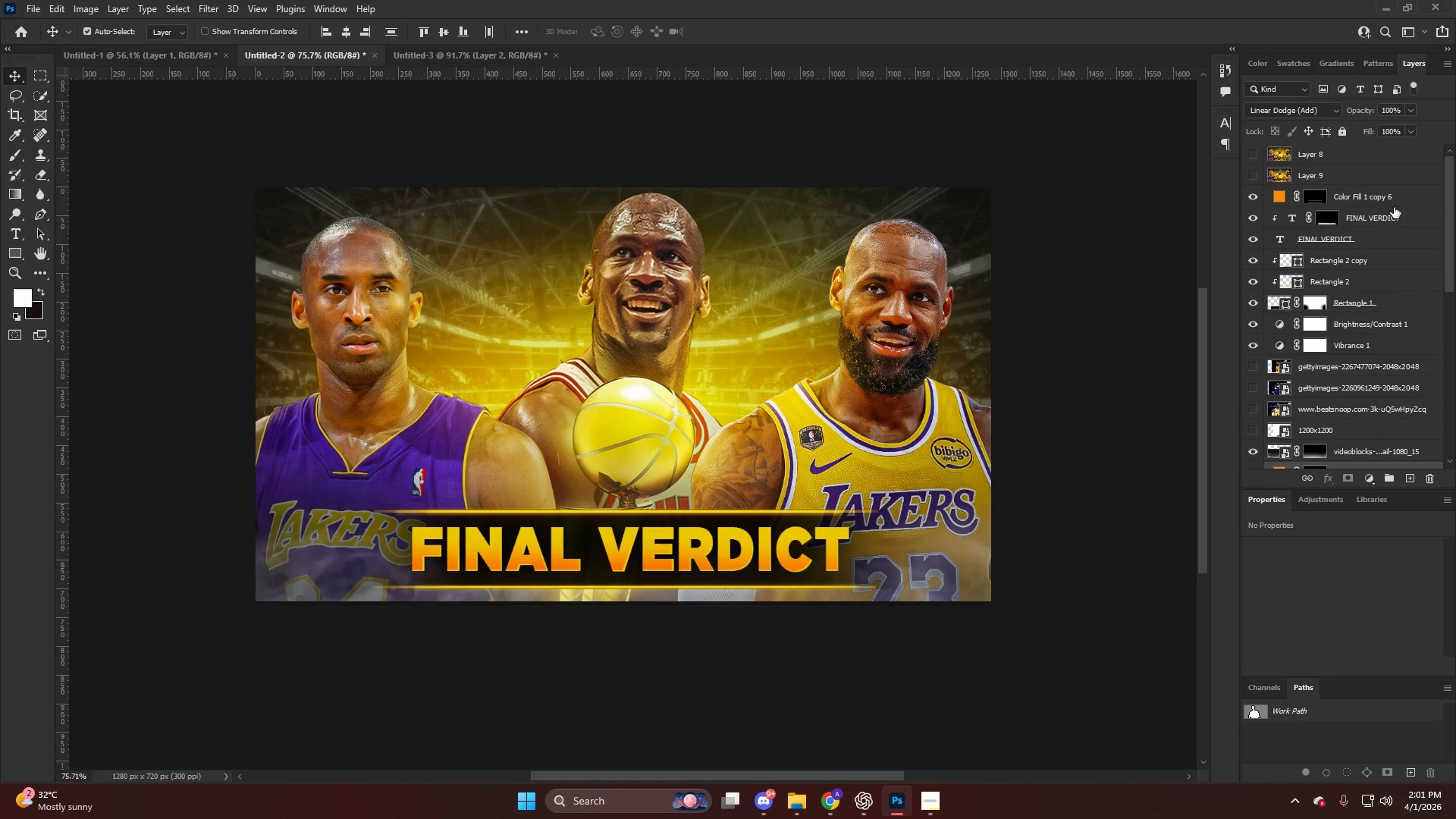 
key(Alt+AltLeft)
 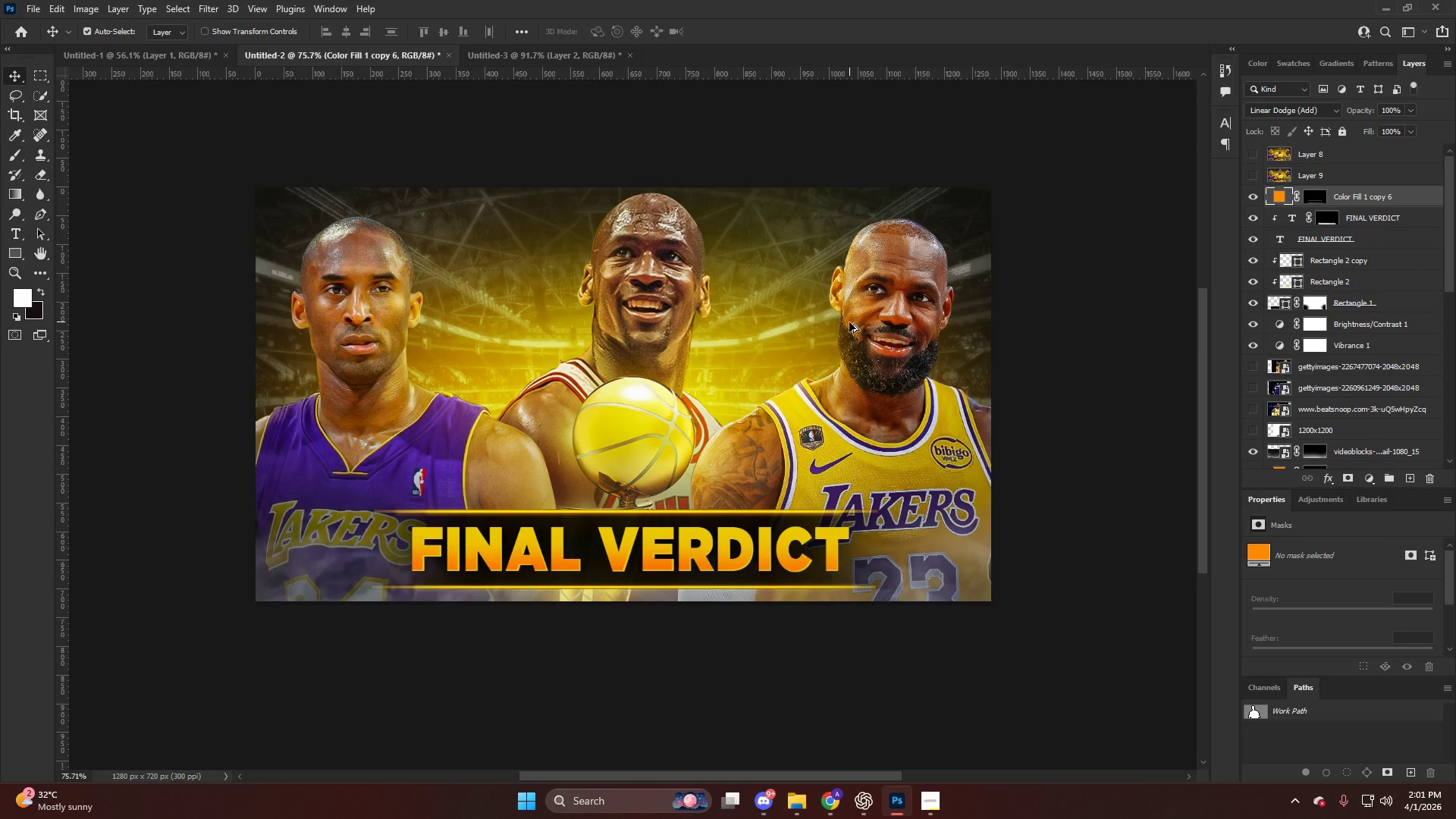 
scroll: coordinate [849, 322], scroll_direction: down, amount: 3.0
 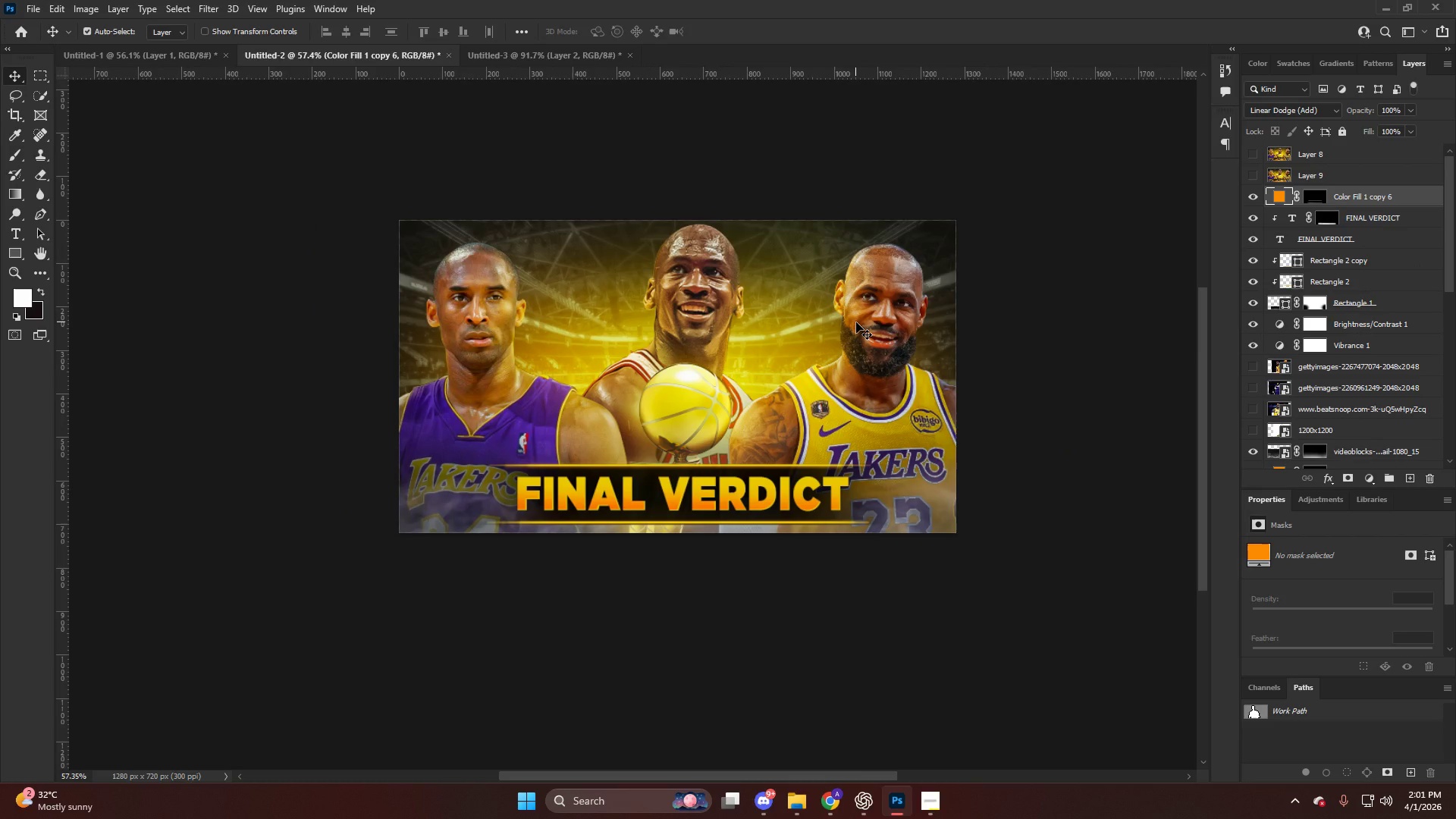 
wait(5.03)
 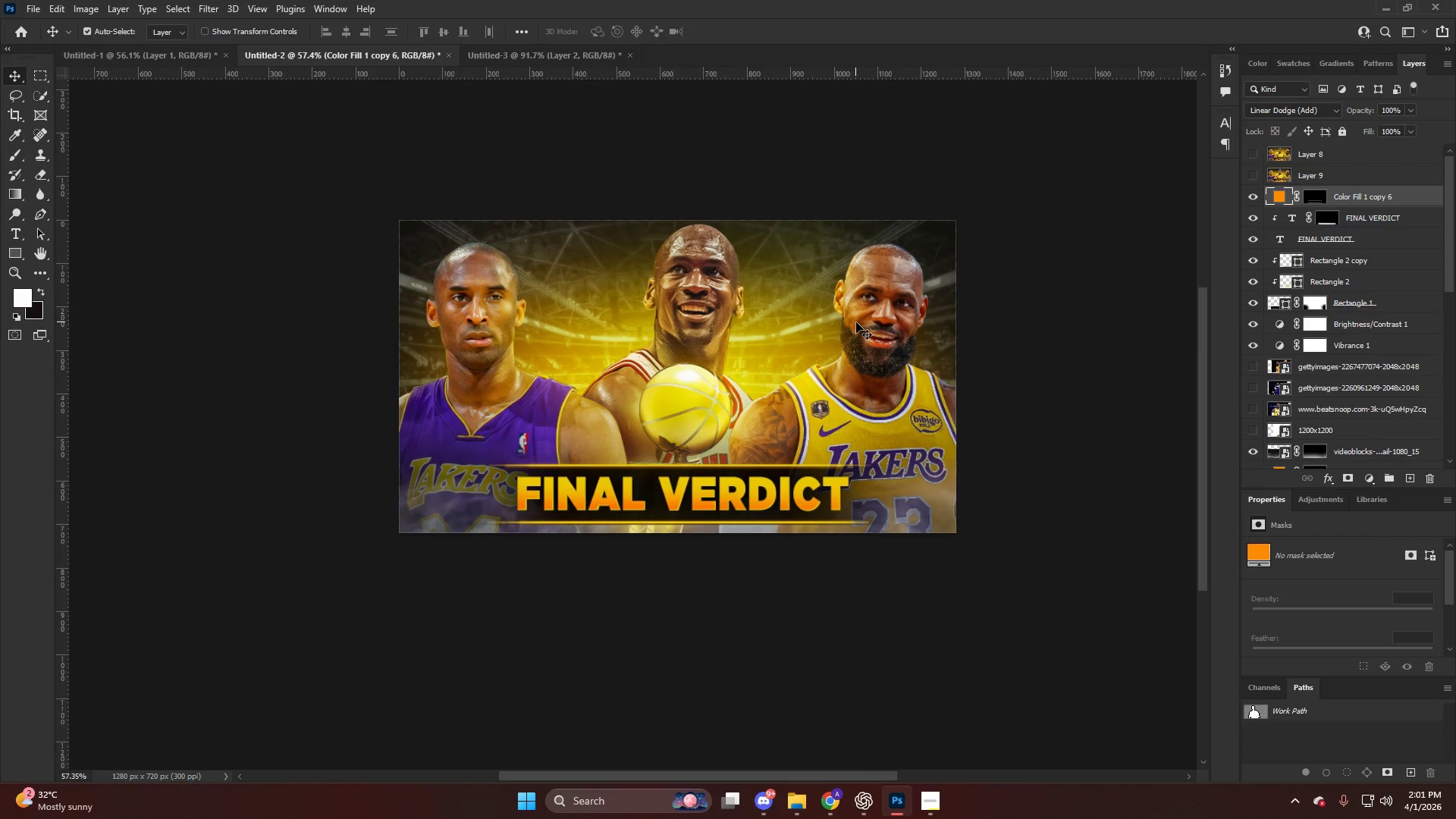 
key(Control+T)
 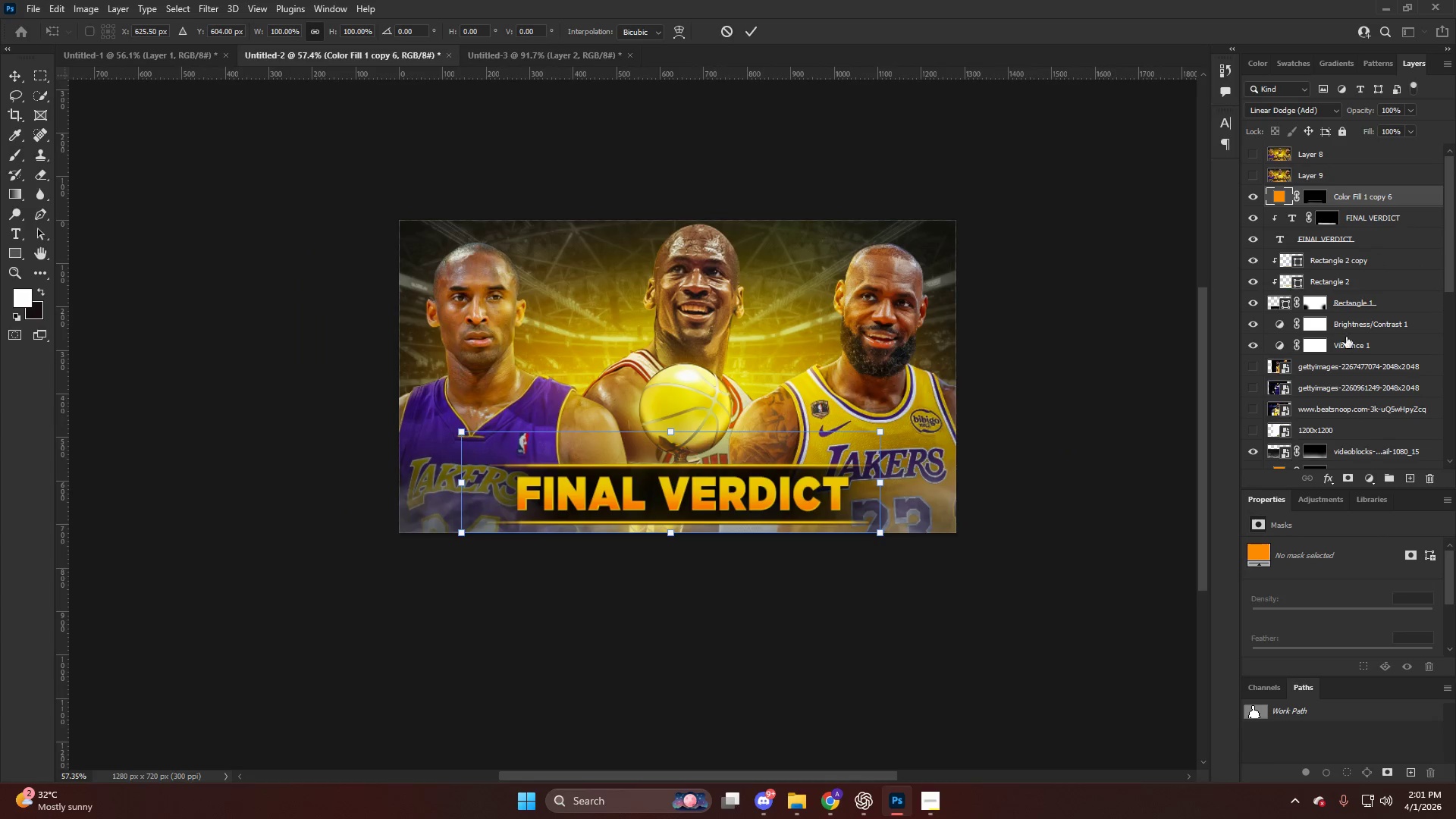 
left_click([1351, 423])
 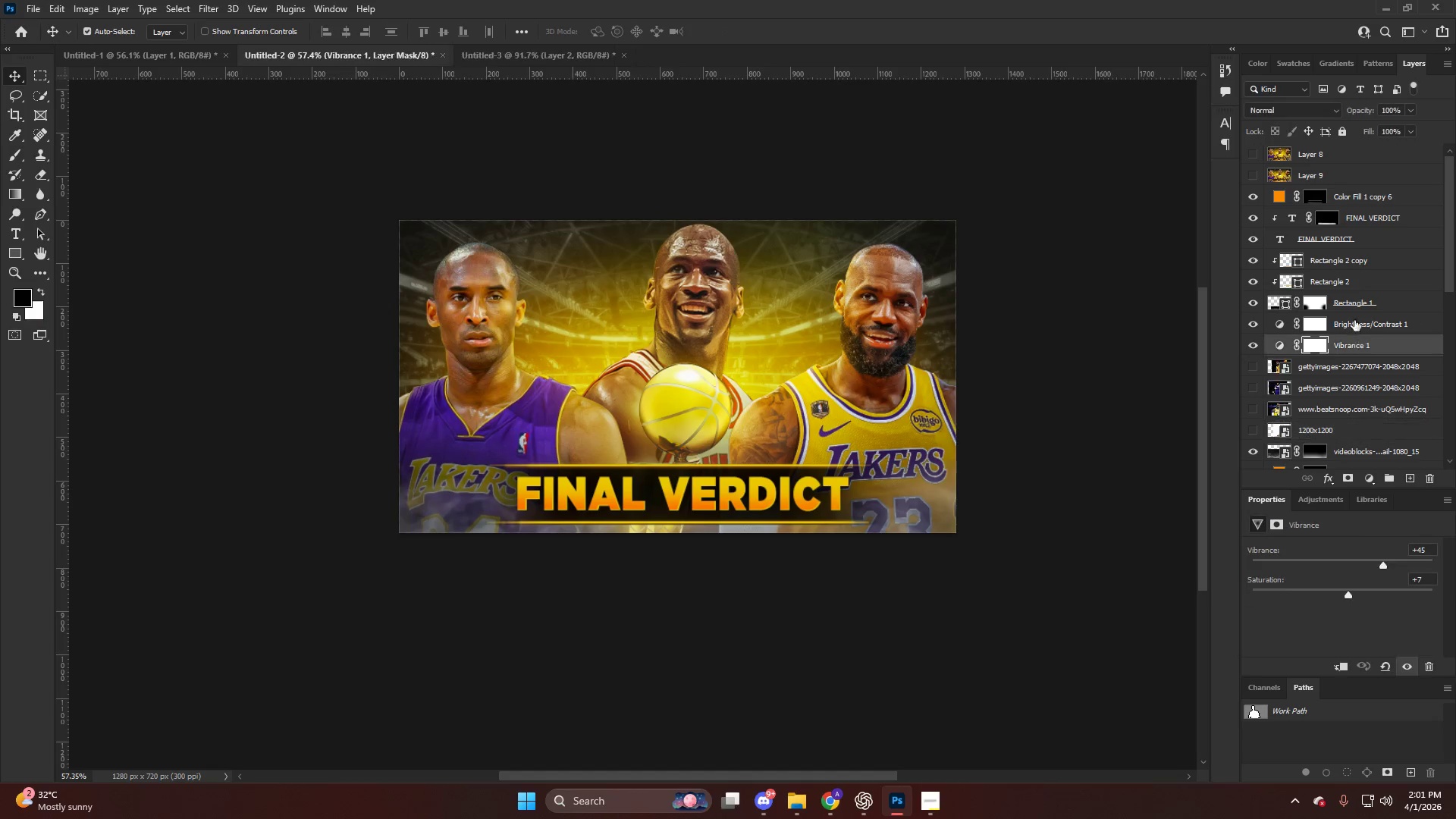 
double_click([1349, 304])
 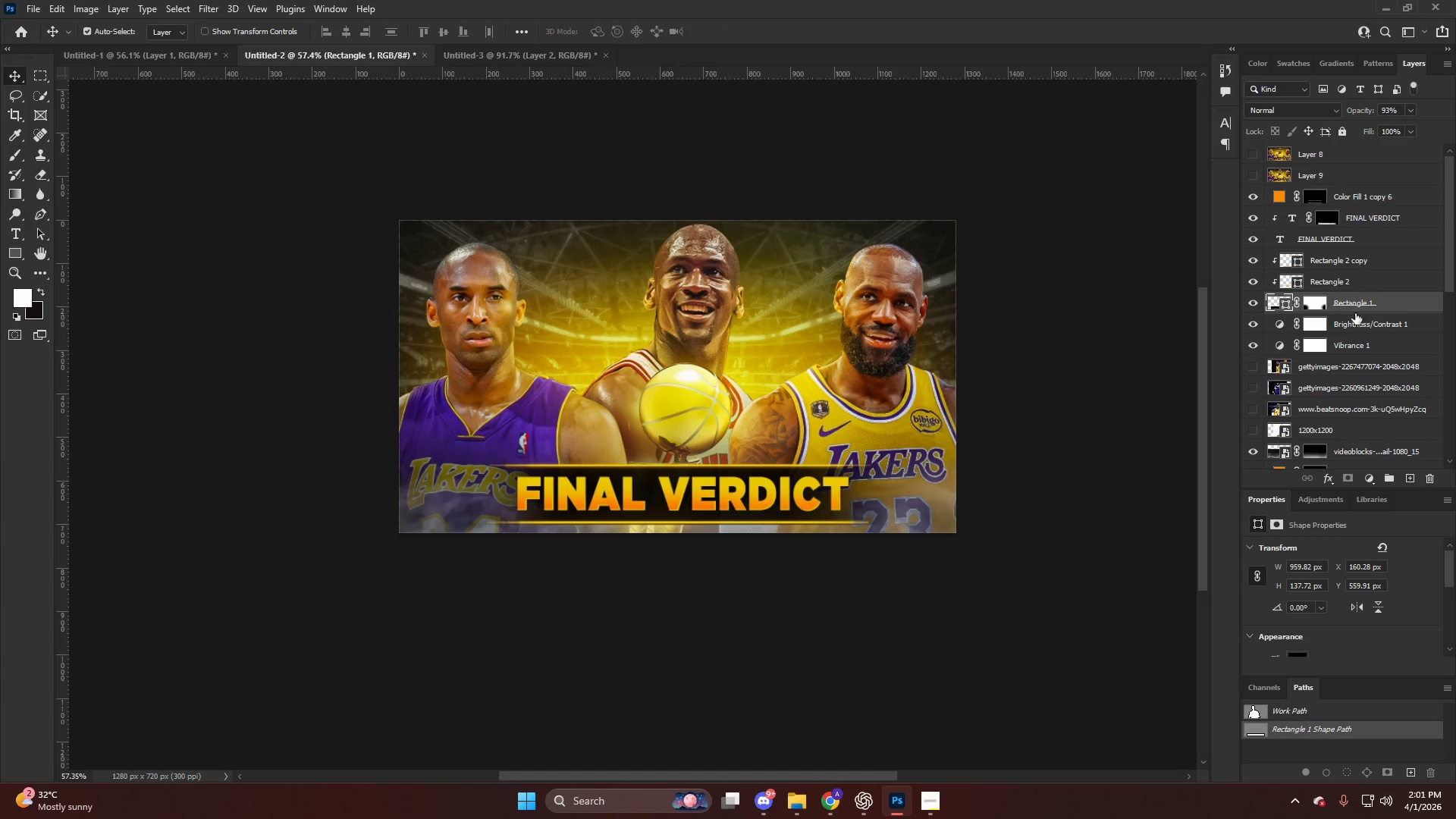 
scroll: coordinate [1348, 395], scroll_direction: down, amount: 3.0
 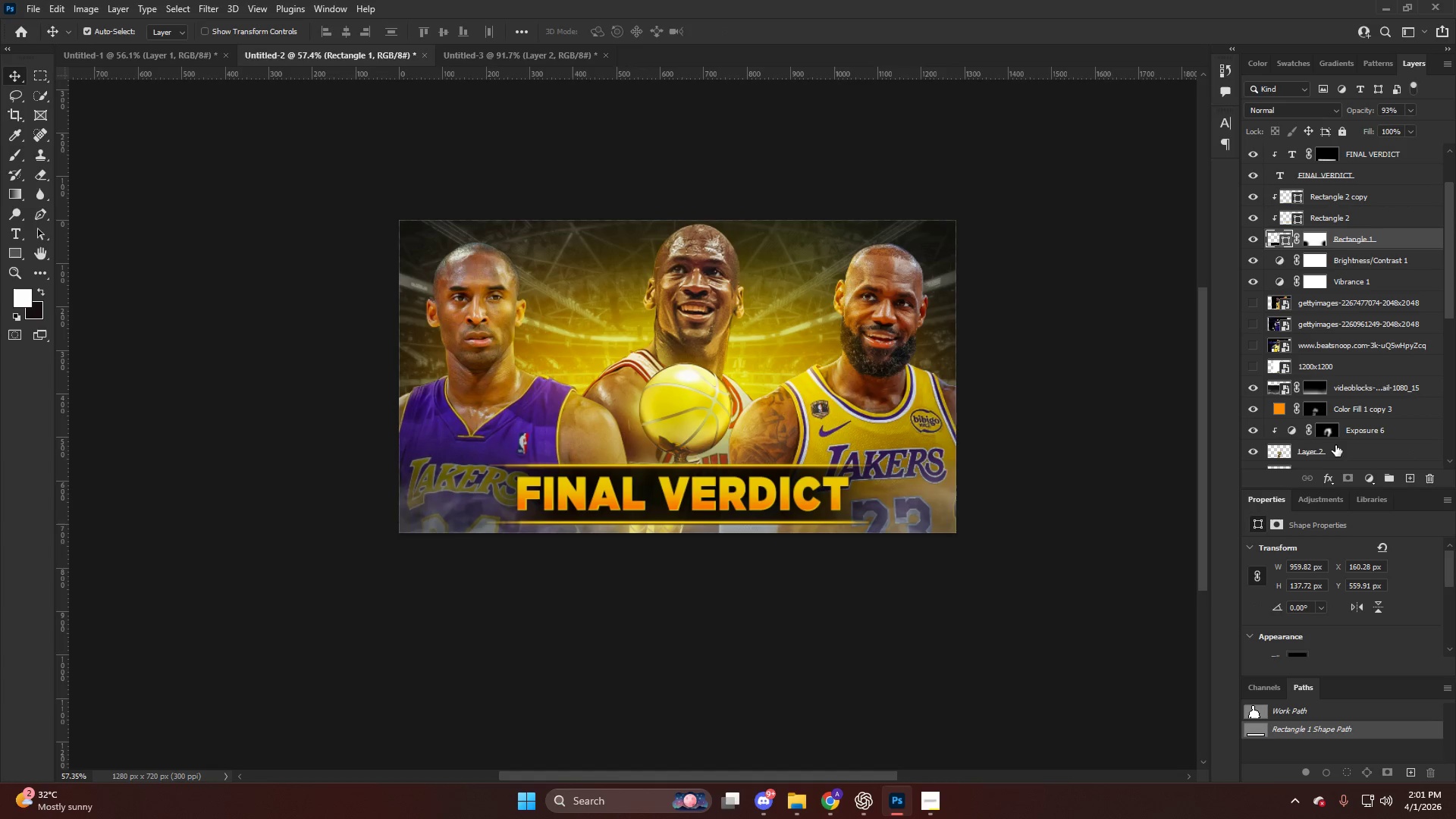 
hold_key(key=ShiftLeft, duration=1.14)
double_click([1369, 397])
 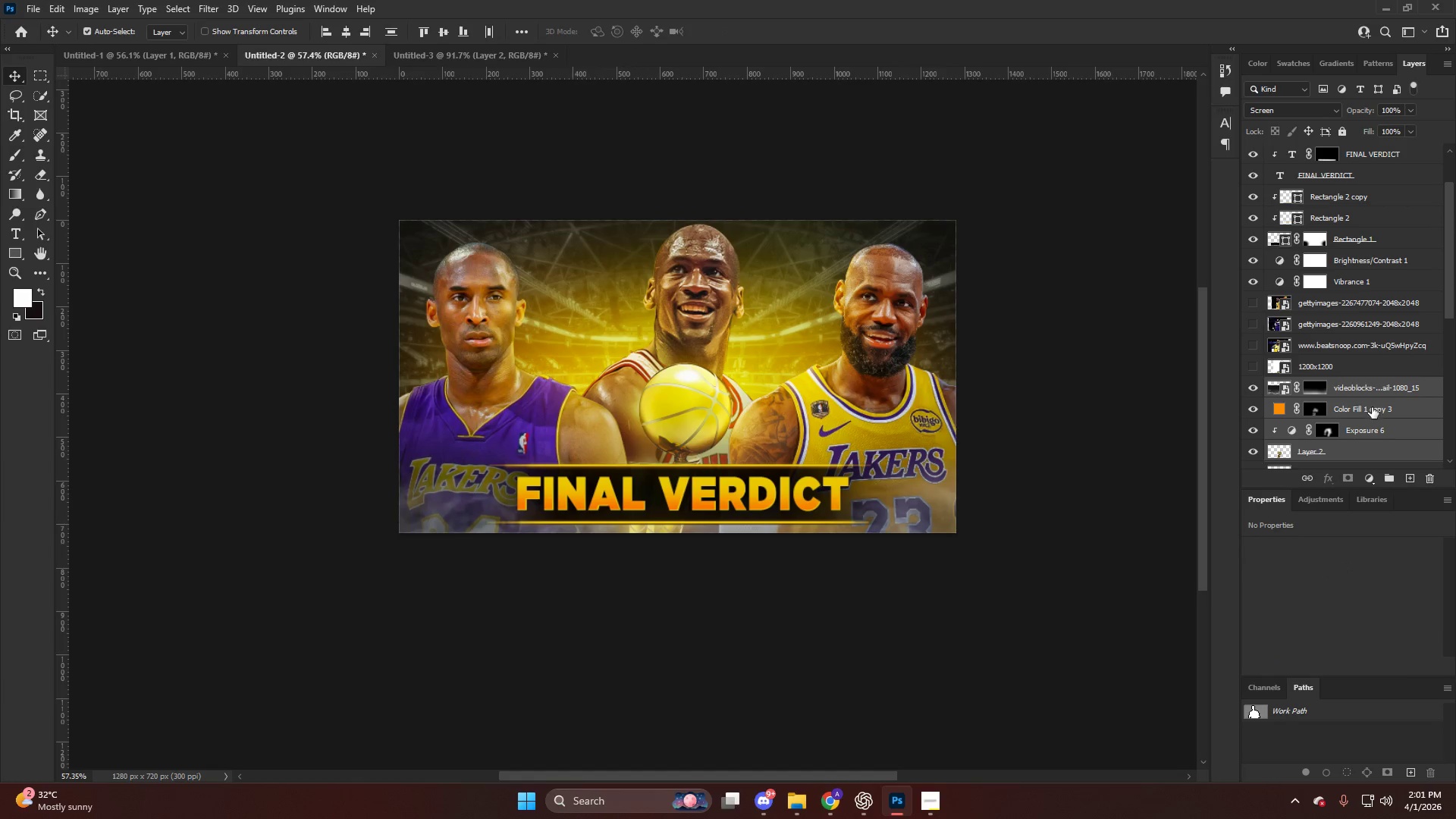 
left_click([1368, 388])
 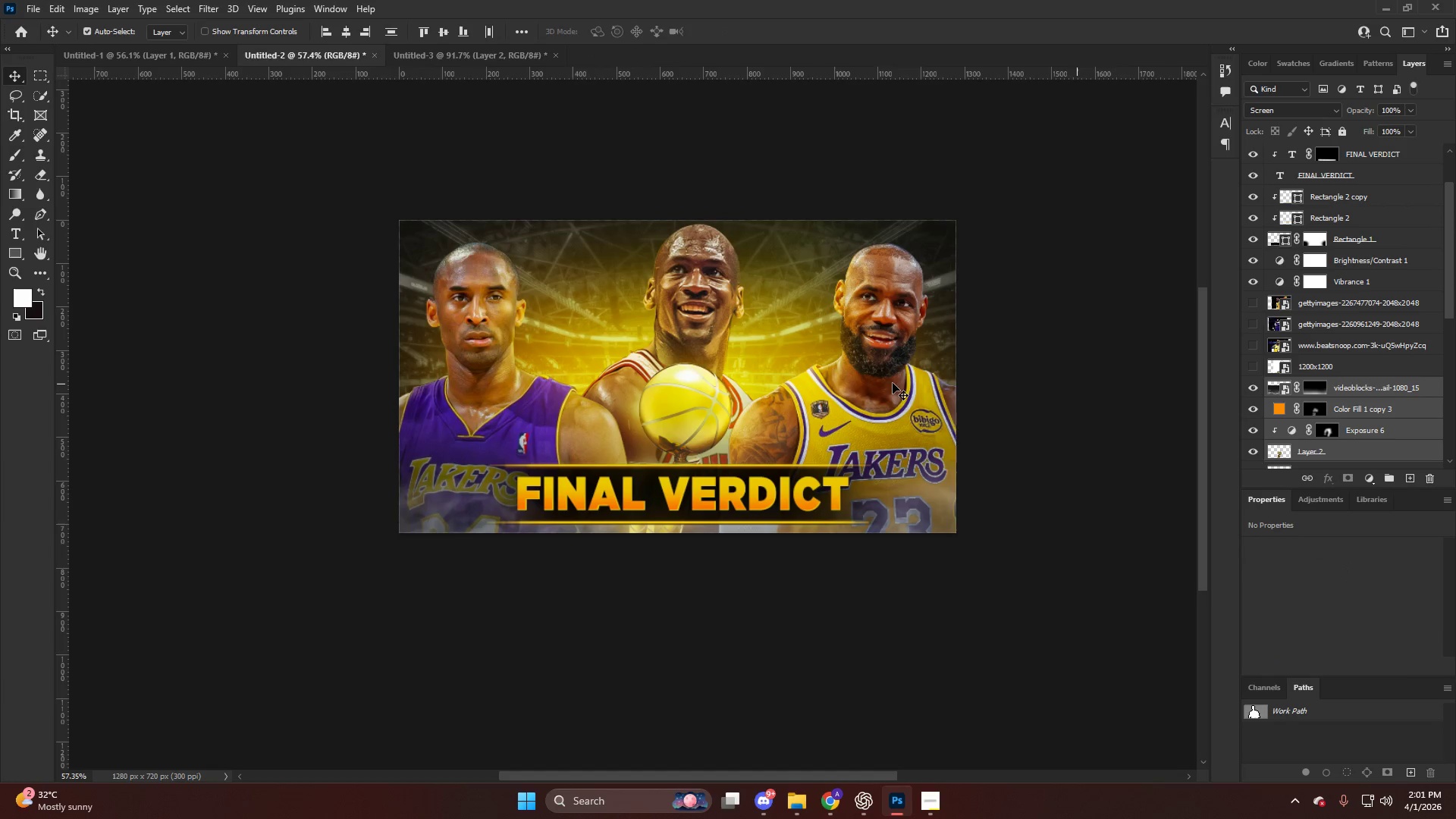 
key(Control+T)
 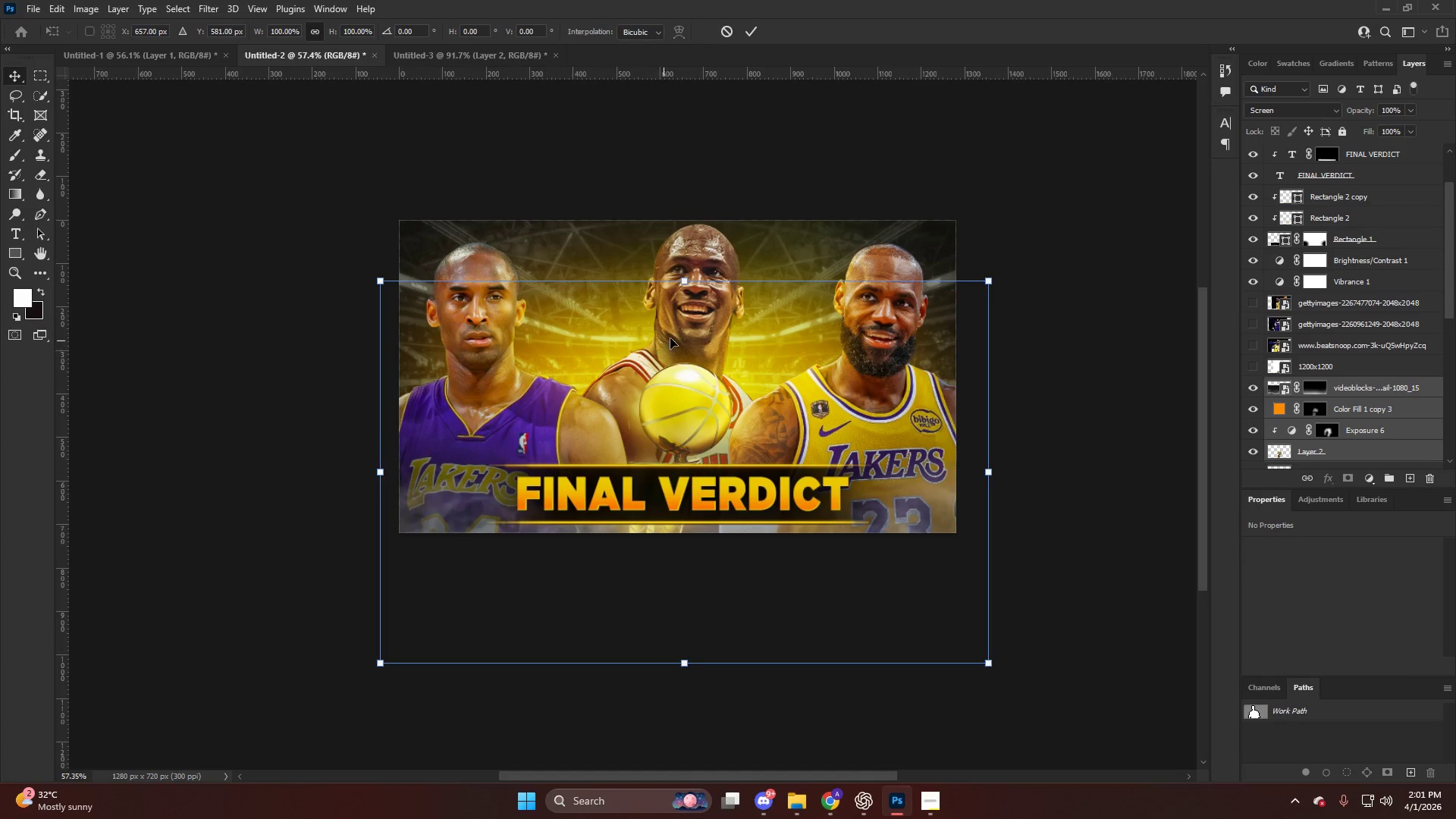 
hold_key(key=AltLeft, duration=1.41)
left_click_drag(start_coordinate=[684, 277], to_coordinate=[688, 347])
 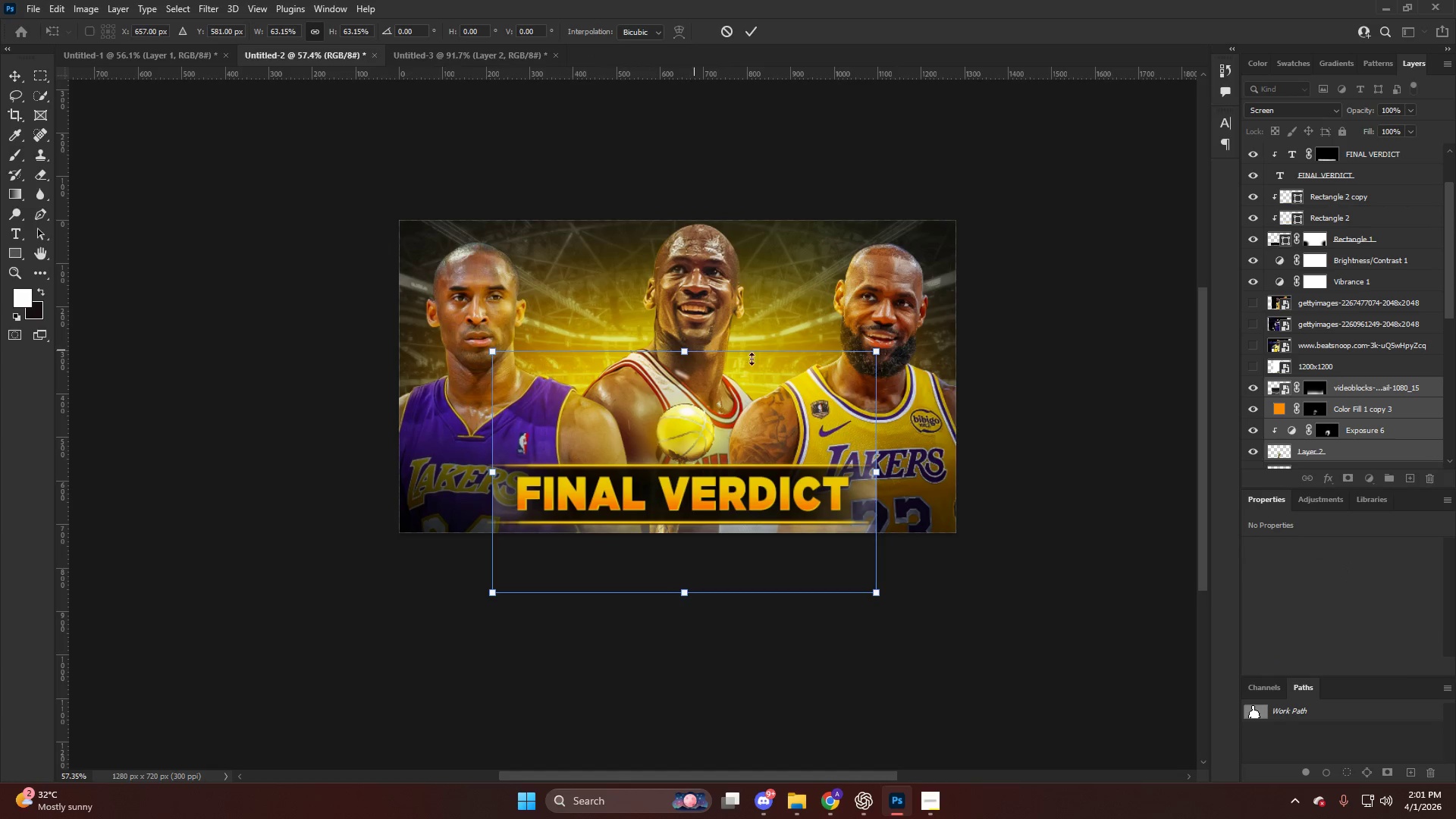 
key(Control+ControlLeft)
 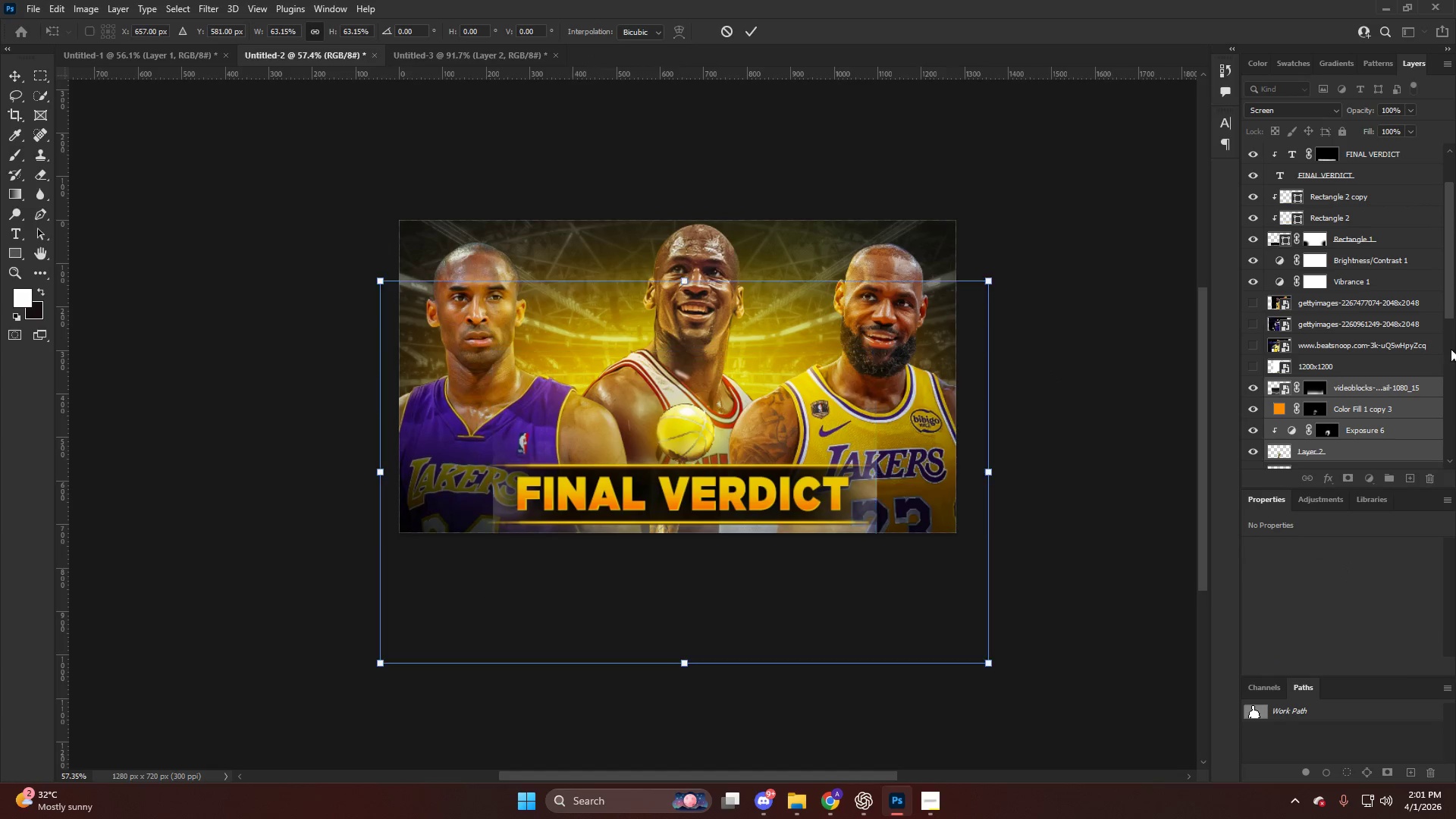 
key(Control+Z)
 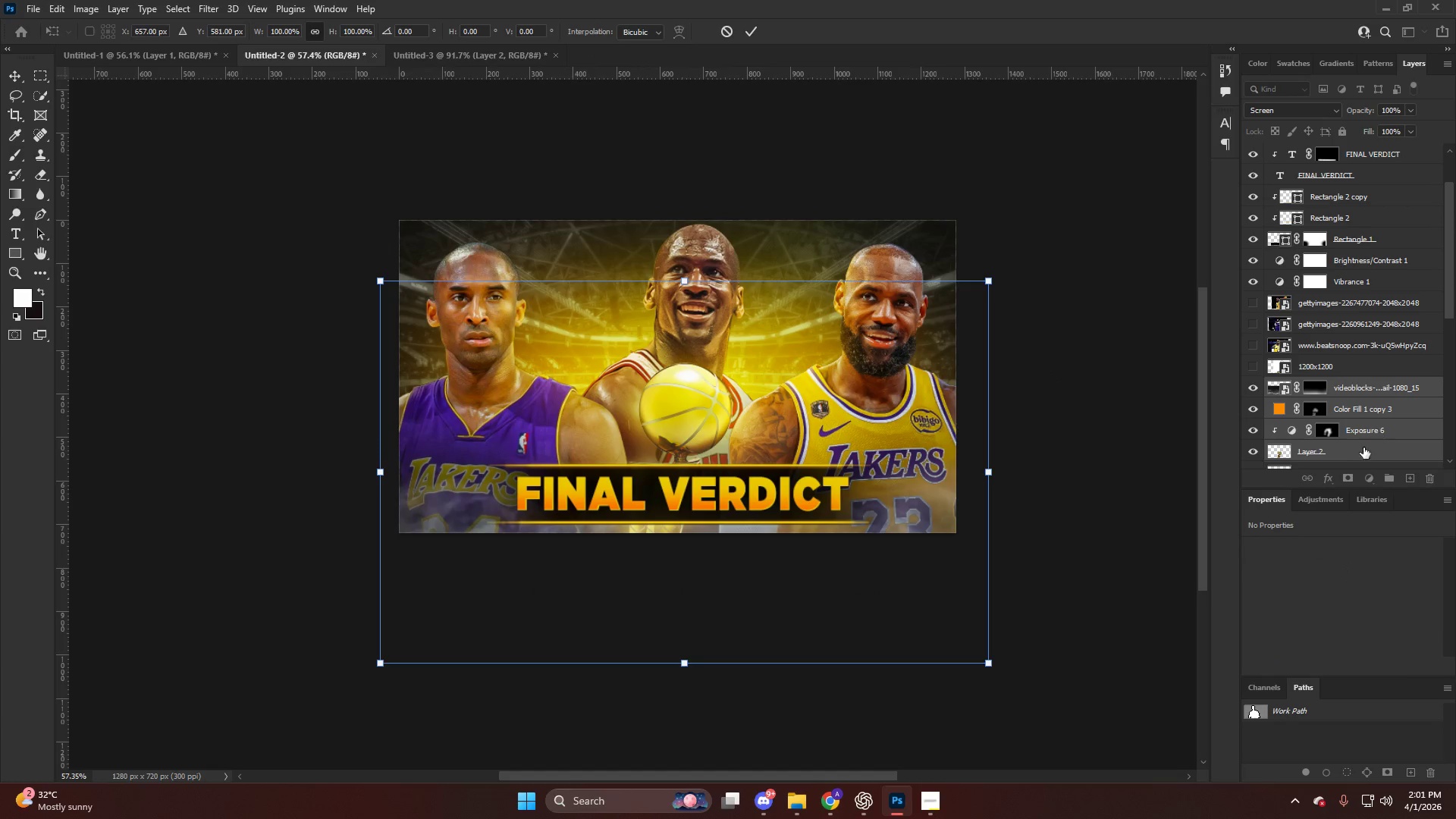 
hold_key(key=ControlLeft, duration=0.55)
left_click([1357, 453])
 